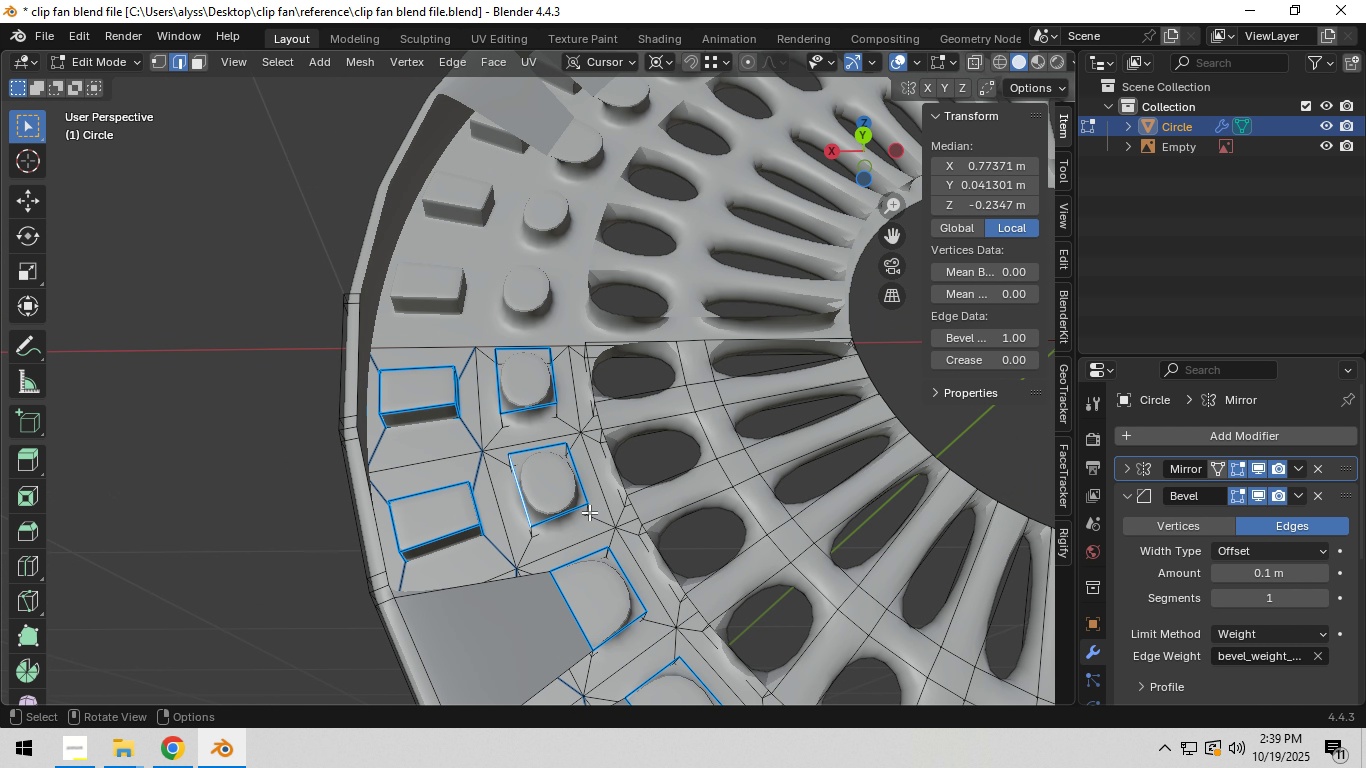 
scroll: coordinate [590, 513], scroll_direction: down, amount: 5.0
 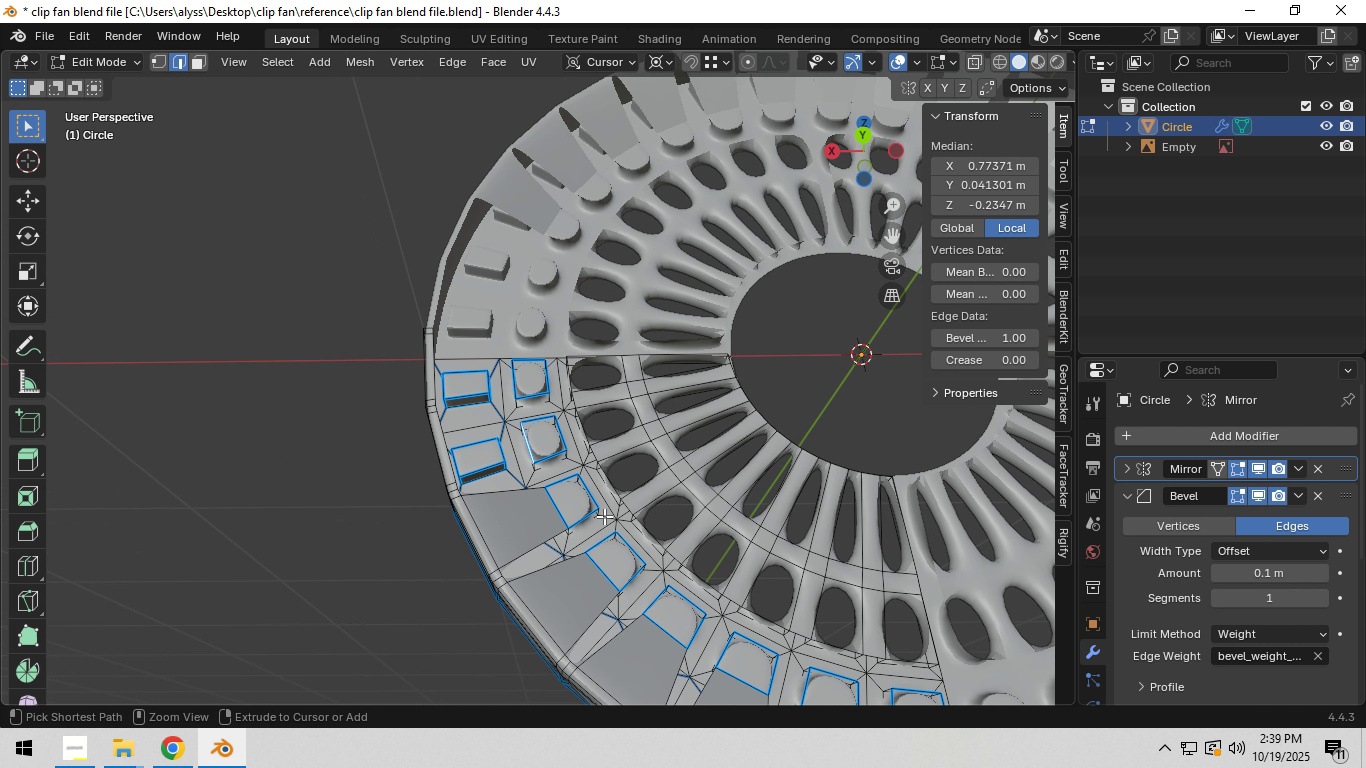 
key(Control+Z)
 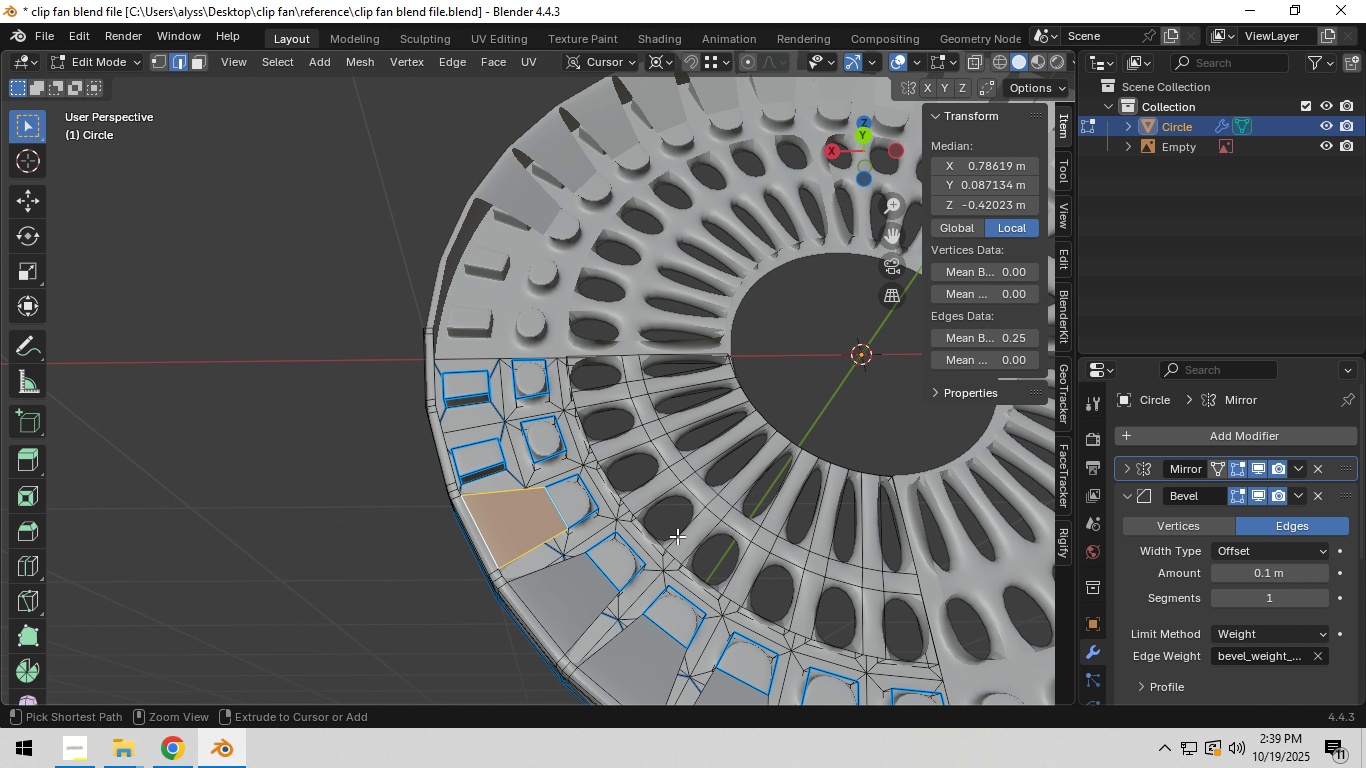 
key(Control+Z)
 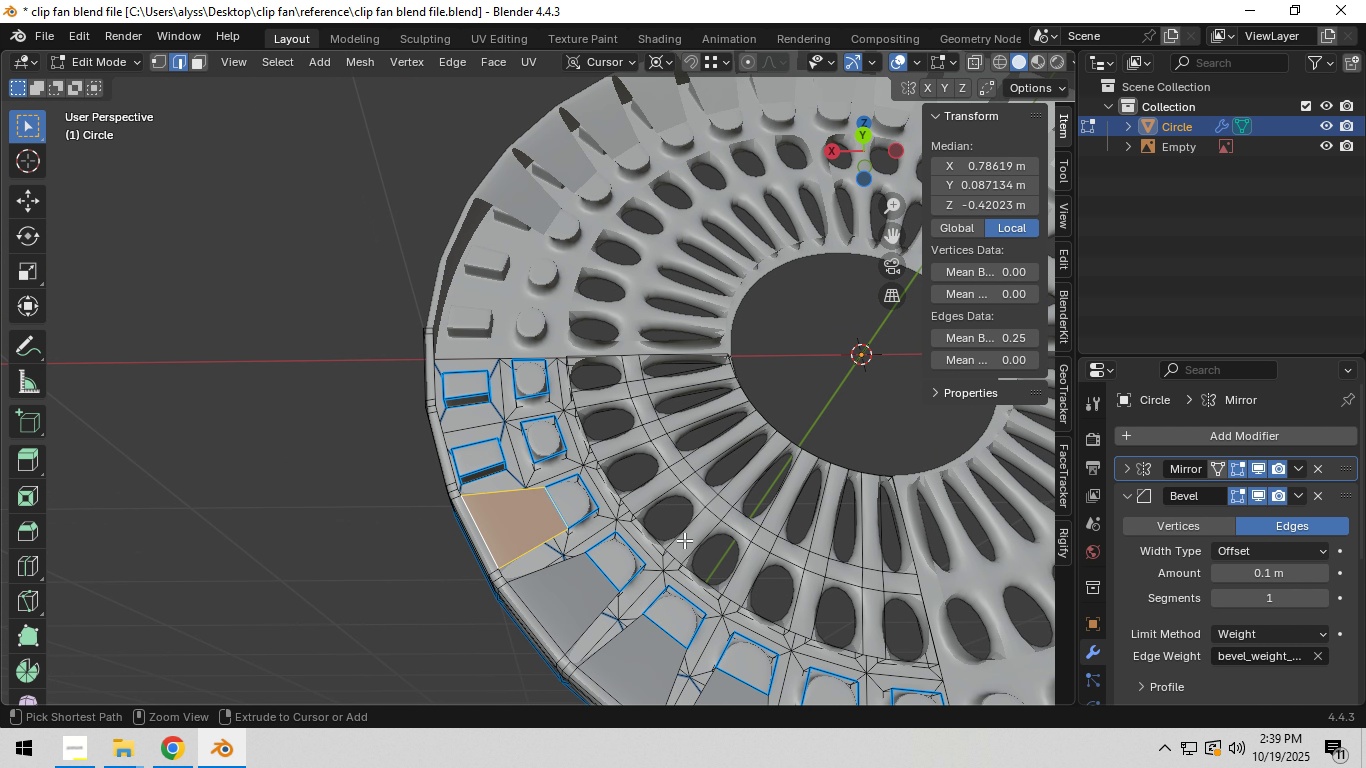 
key(Control+Z)
 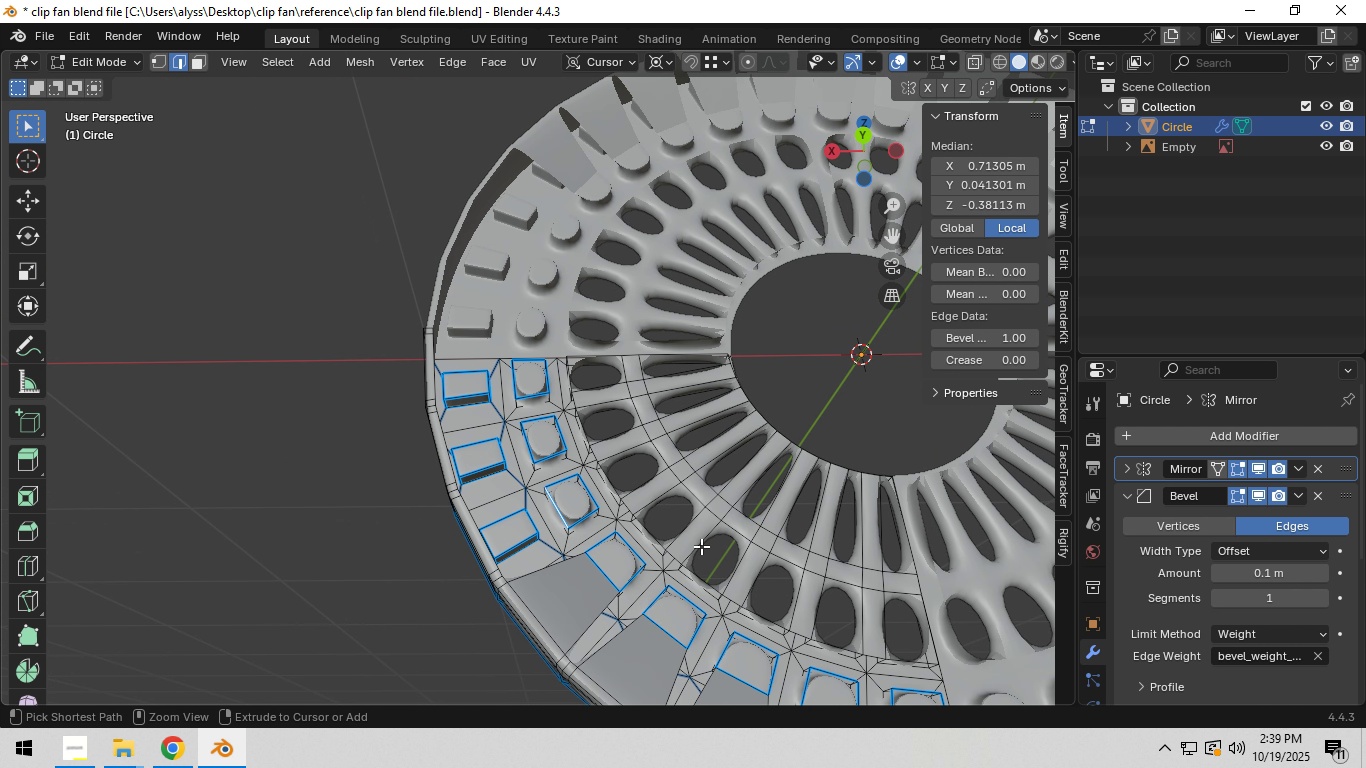 
key(Control+Z)
 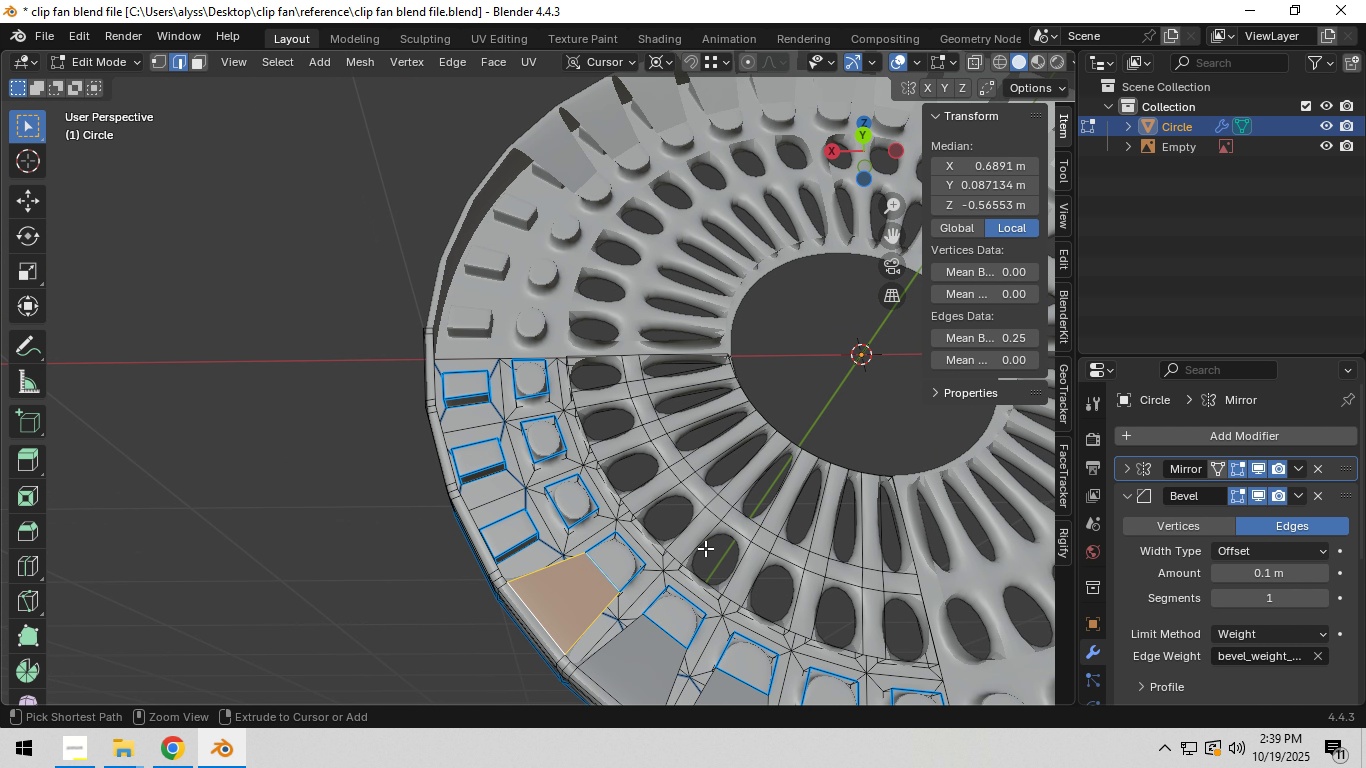 
key(Control+Z)
 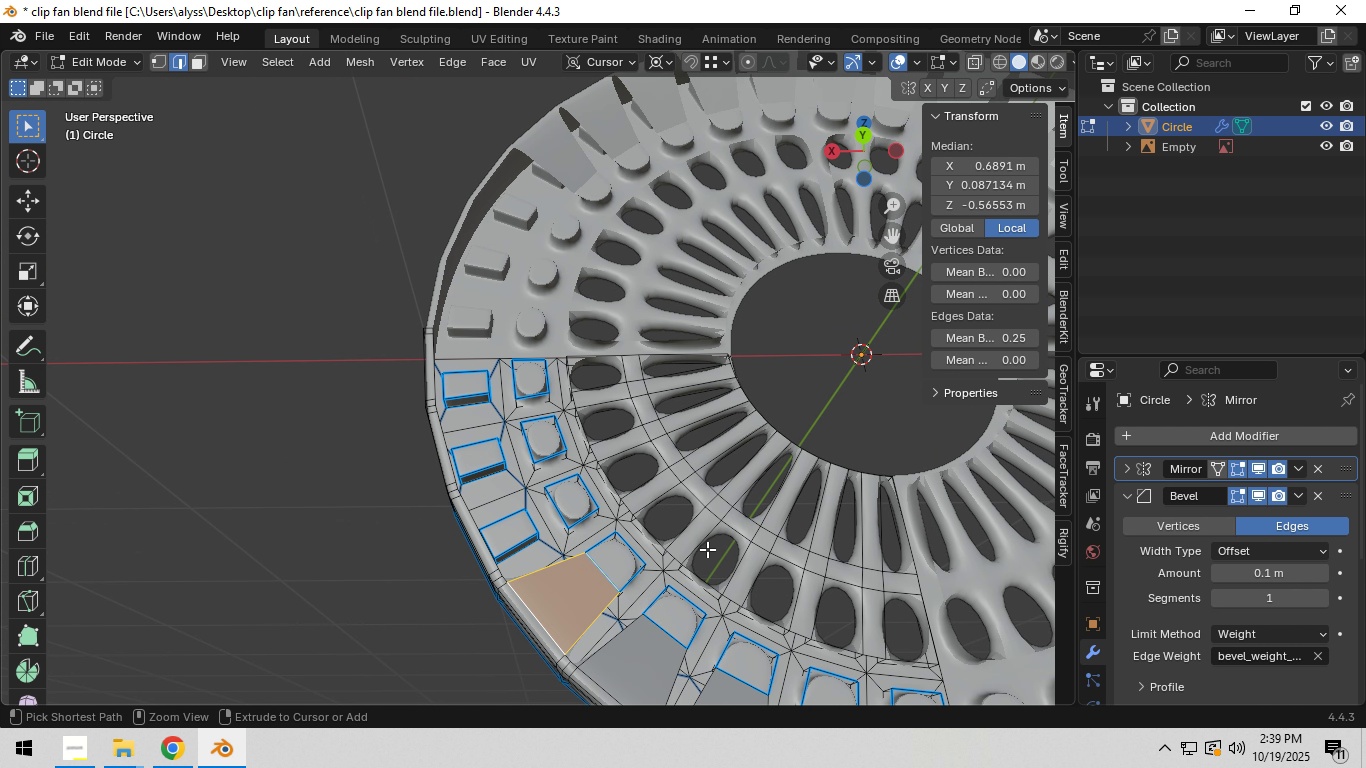 
key(Control+Z)
 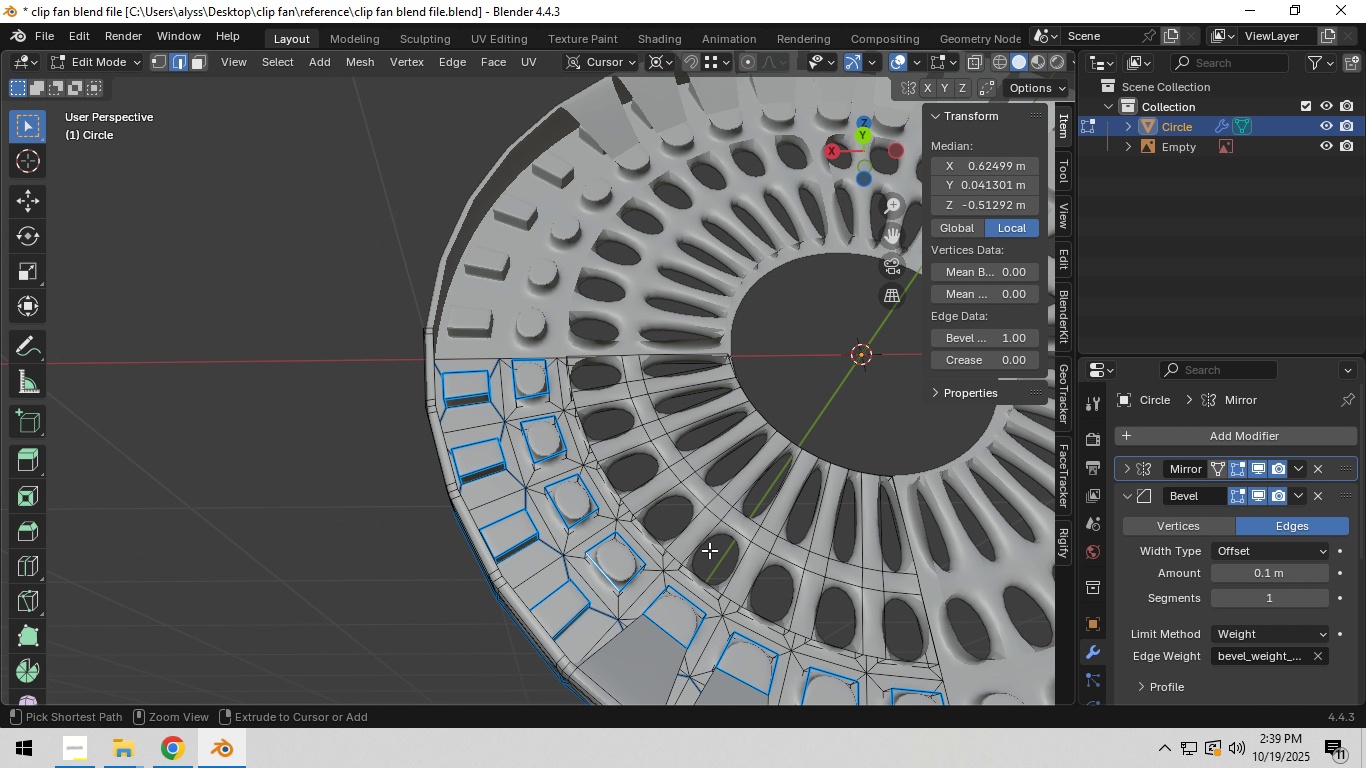 
key(Control+Z)
 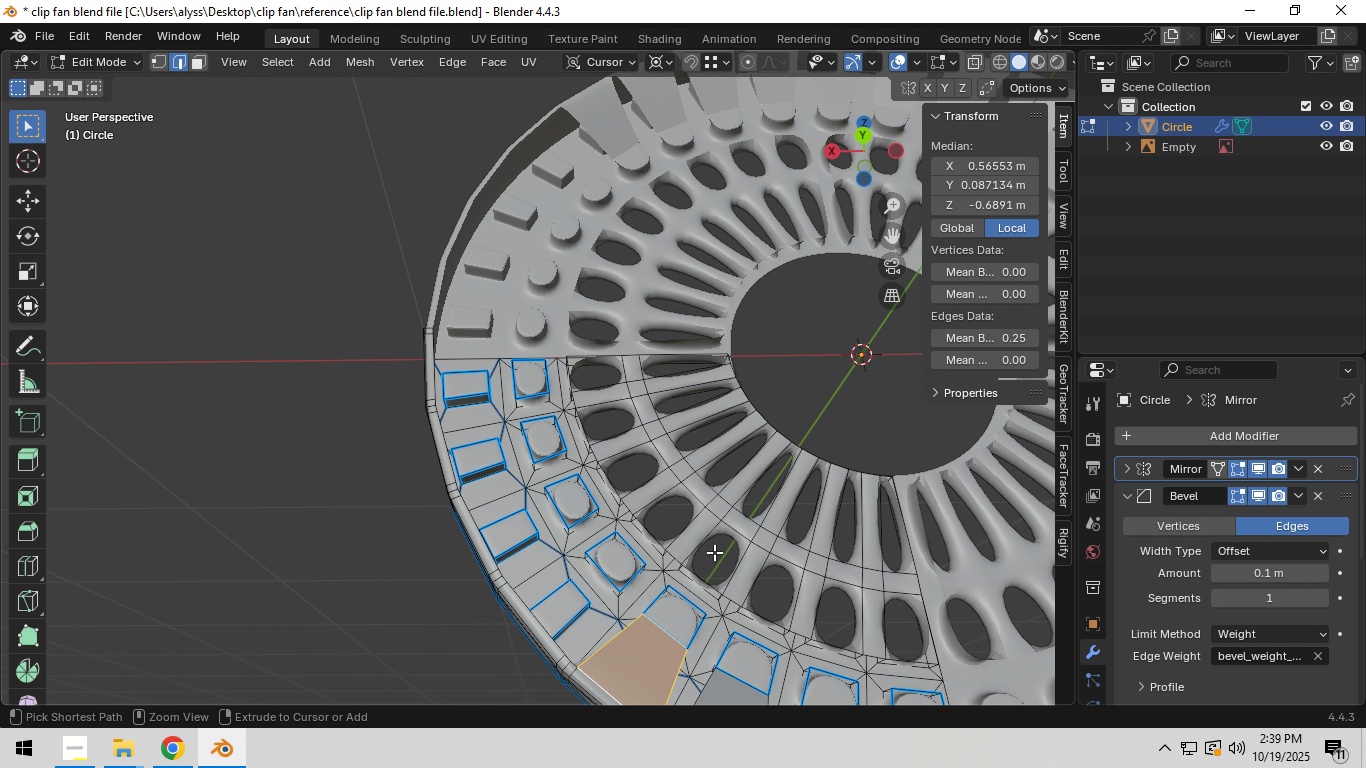 
key(Control+Z)
 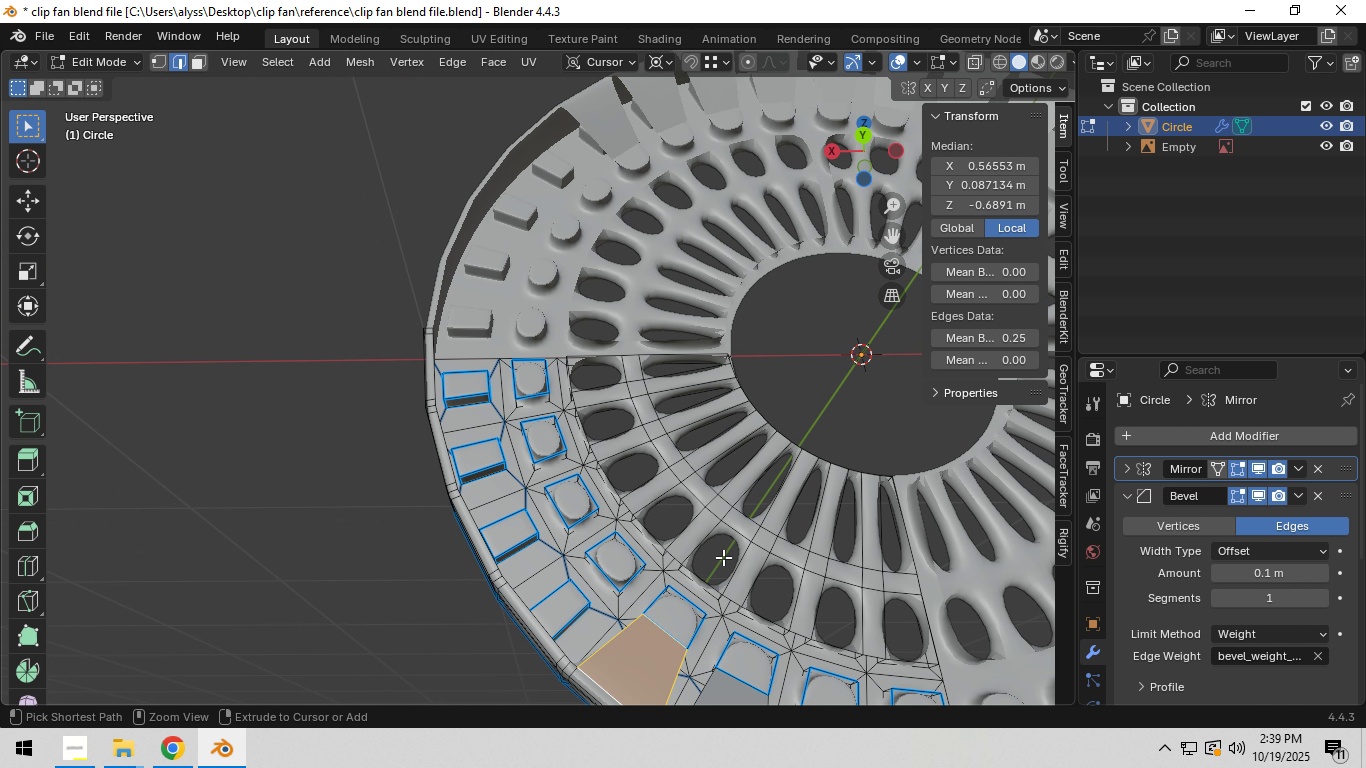 
key(Control+Z)
 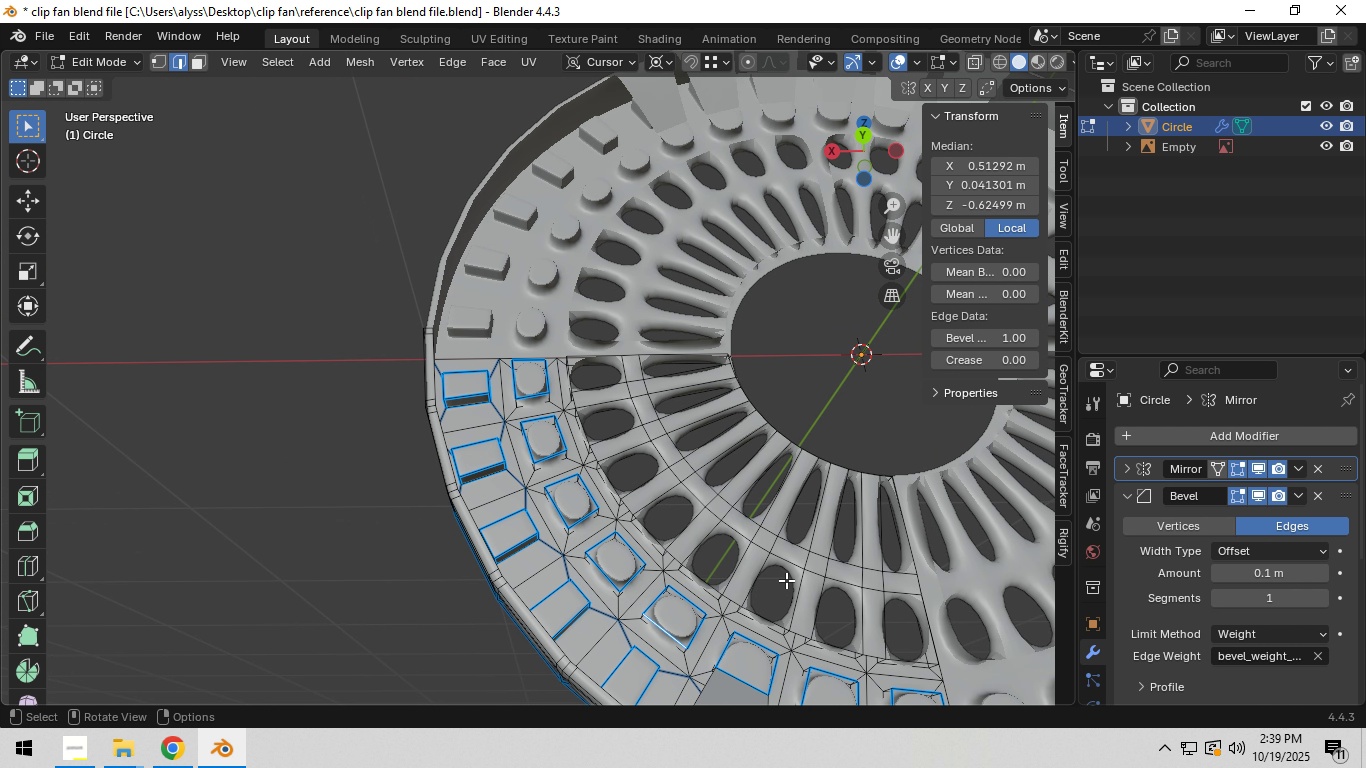 
hold_key(key=ShiftLeft, duration=0.5)
 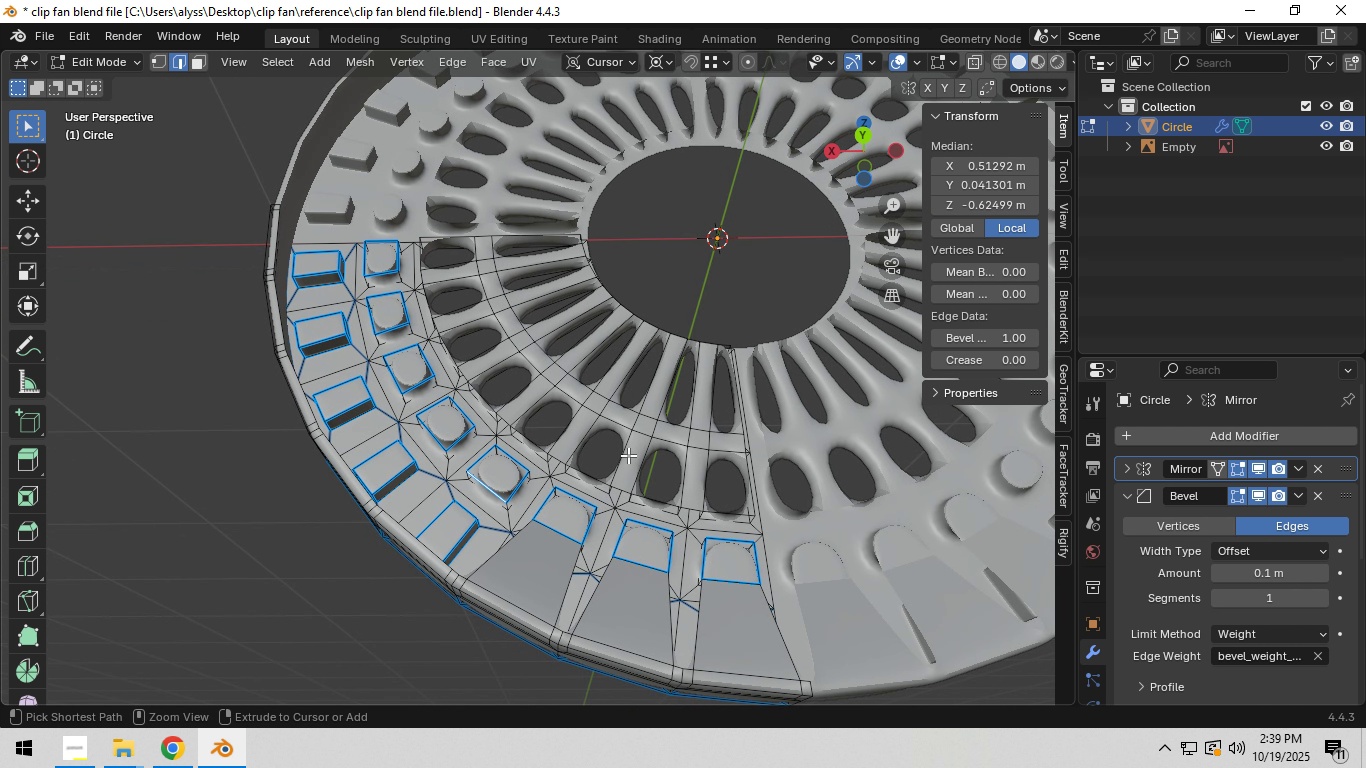 
key(Control+Z)
 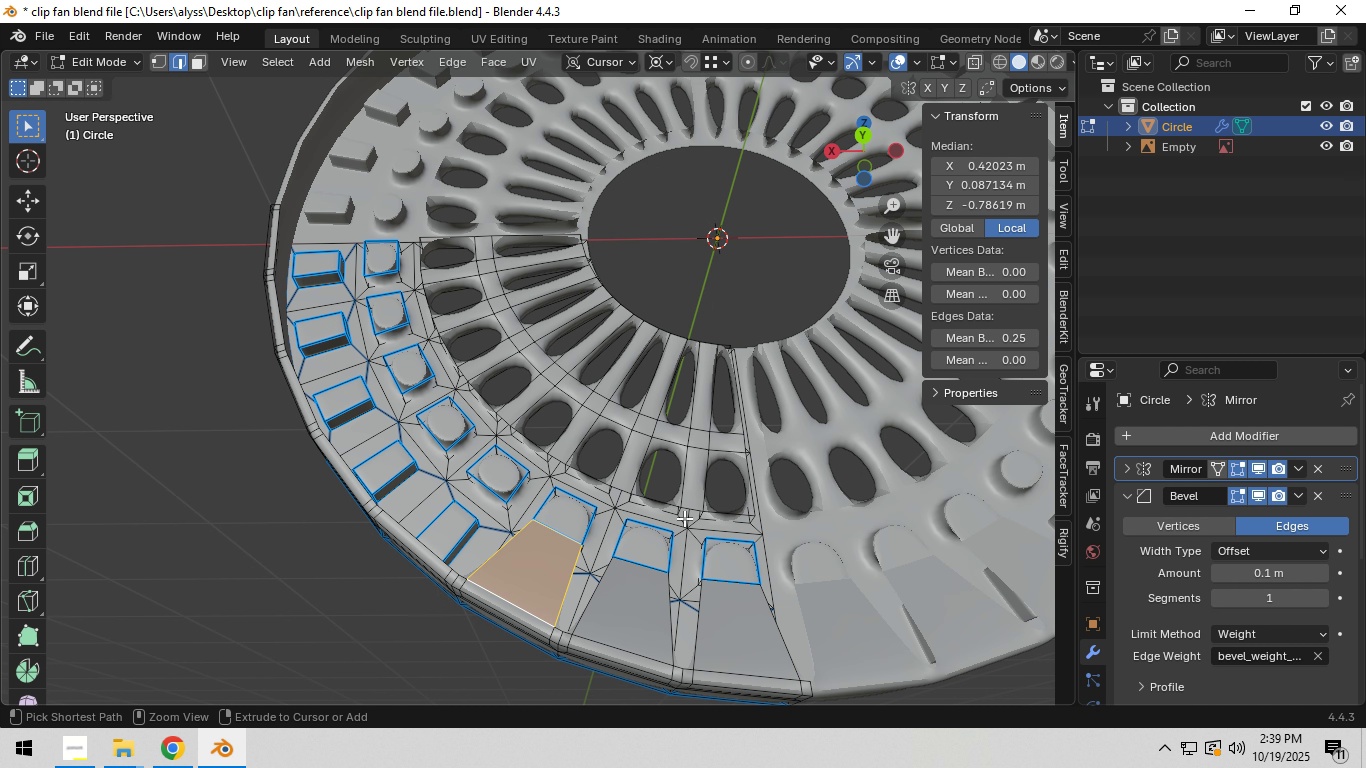 
key(Control+Z)
 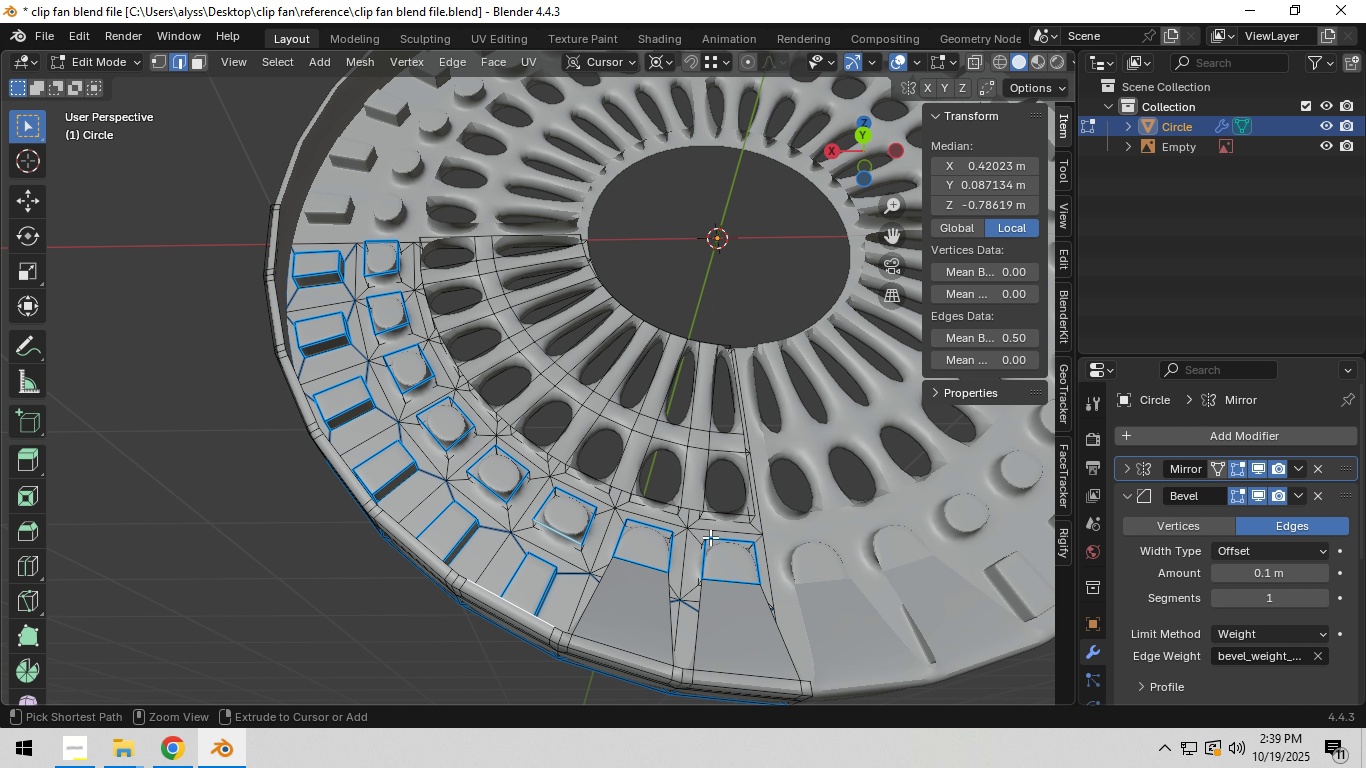 
key(Control+Z)
 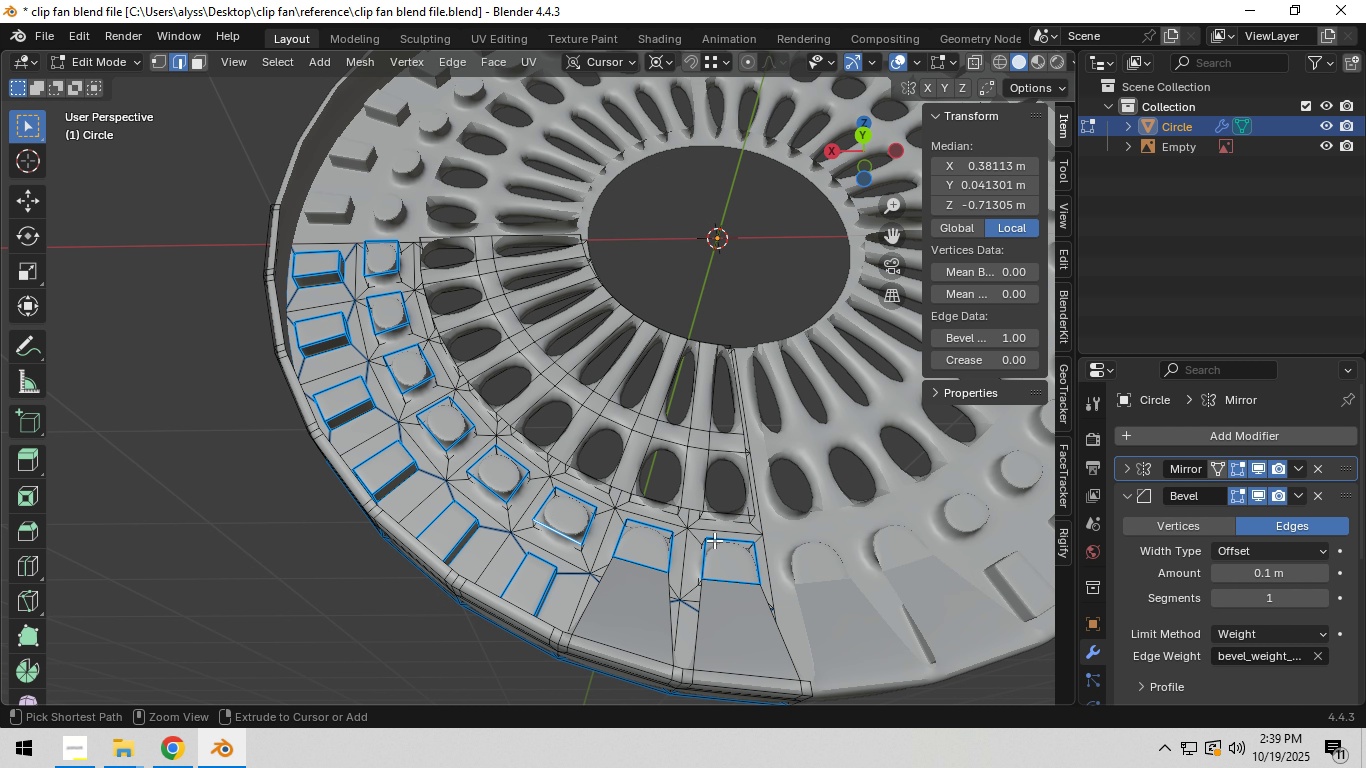 
key(Control+Z)
 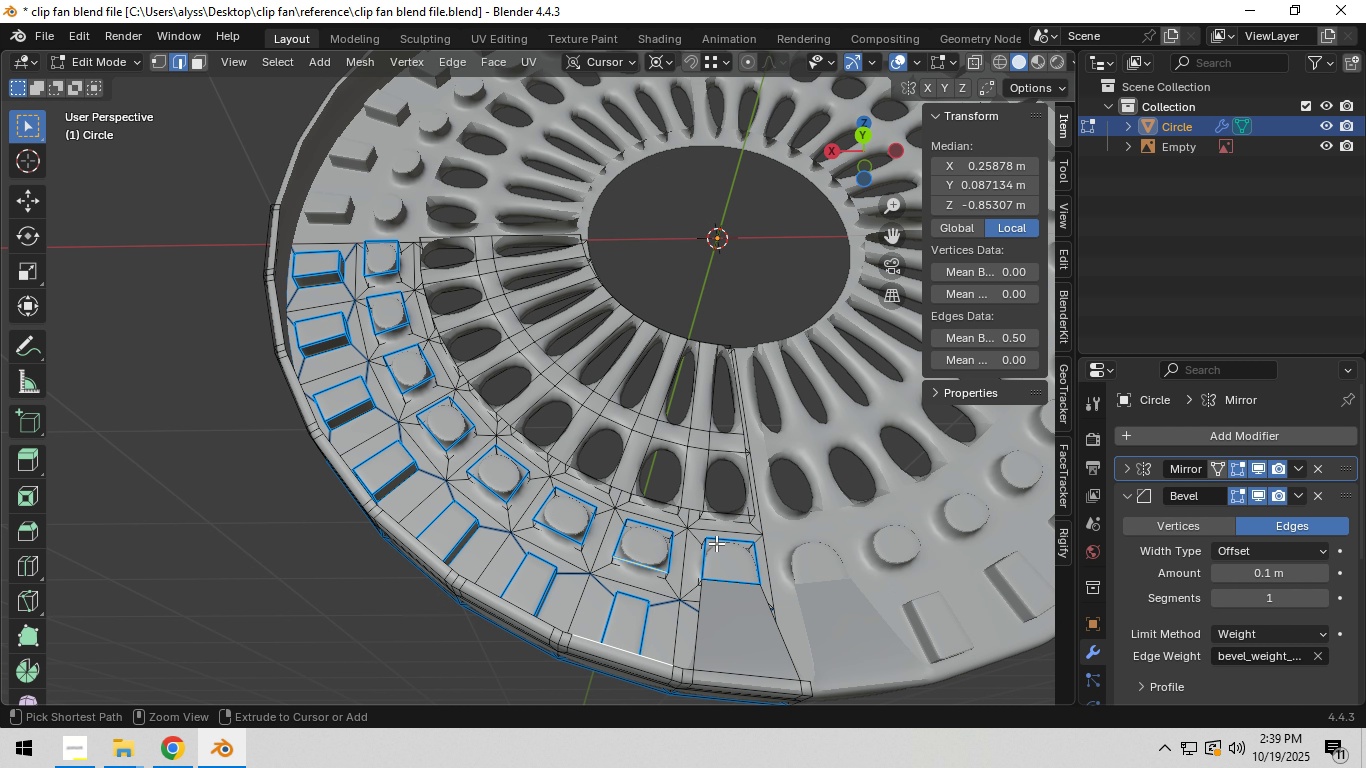 
key(Control+Z)
 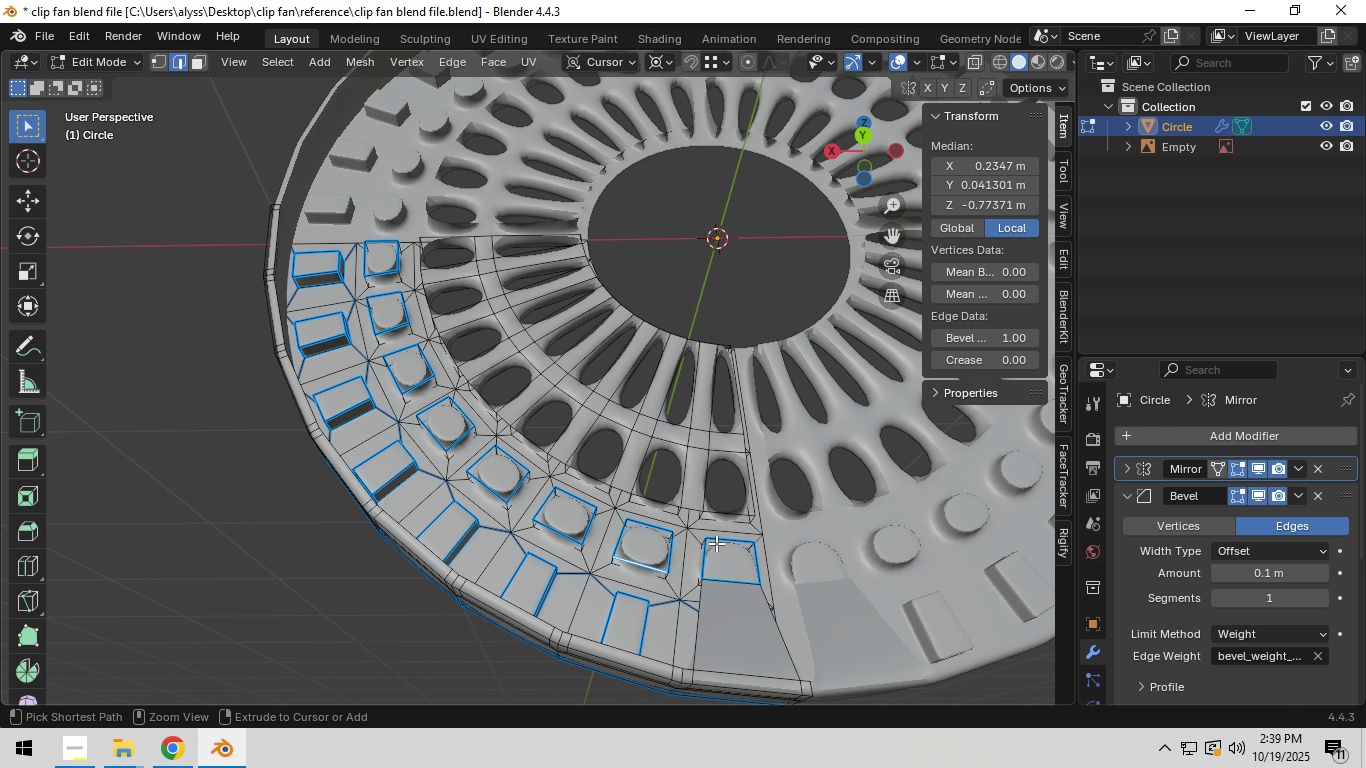 
key(Control+Z)
 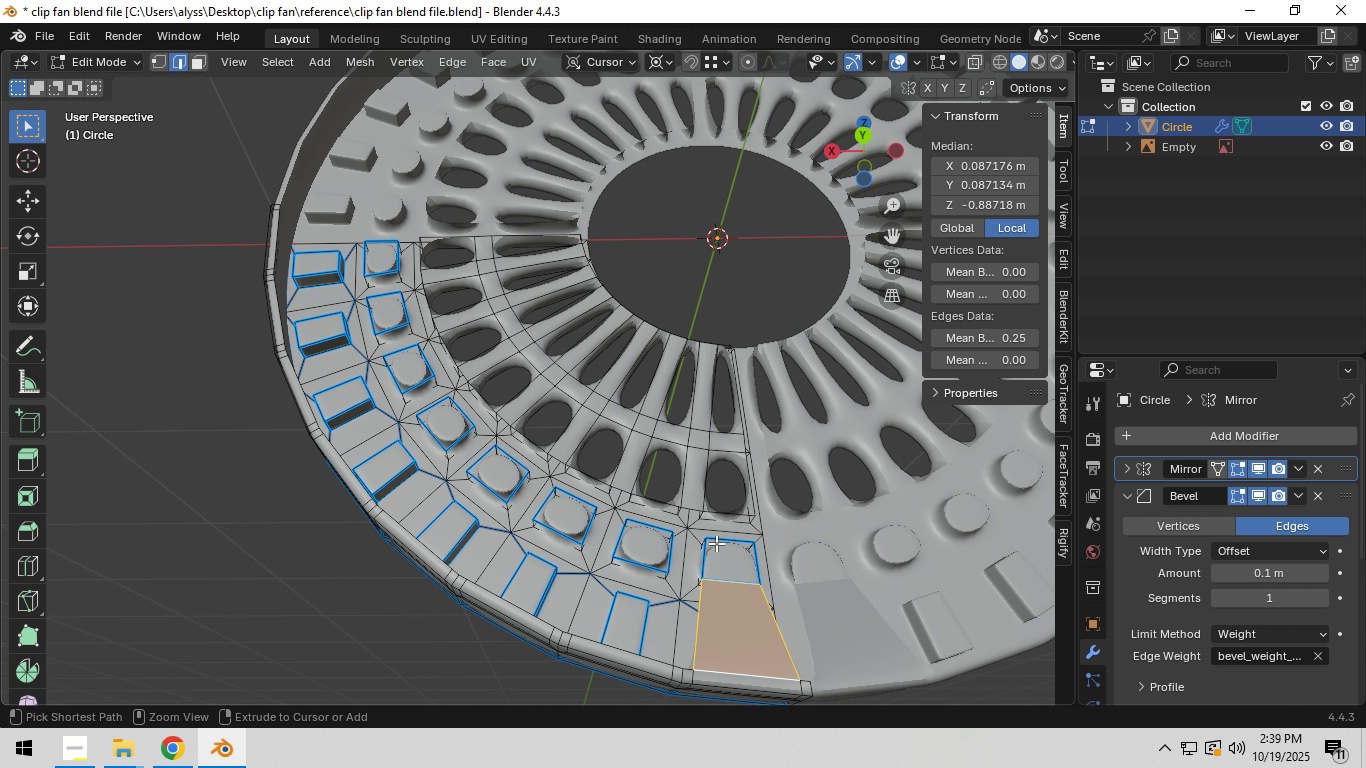 
key(Control+Z)
 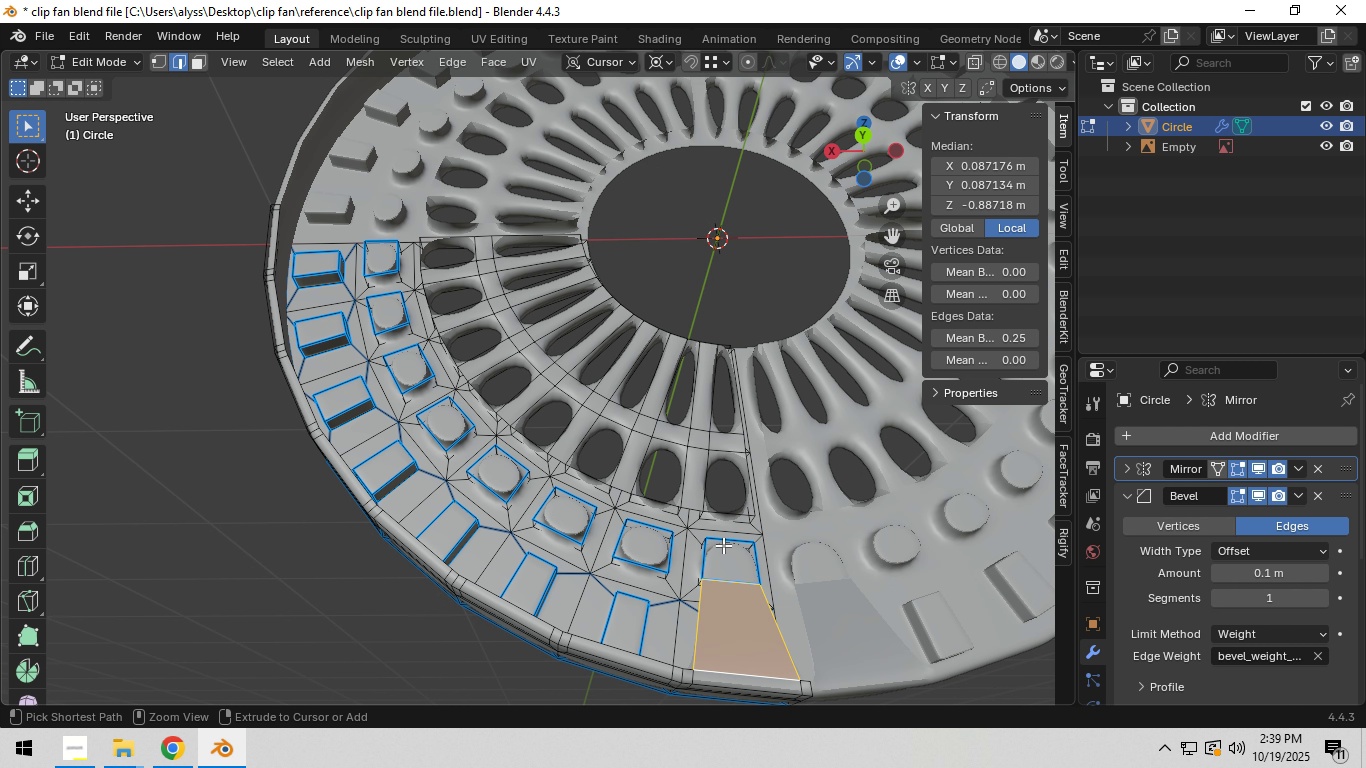 
key(Control+Z)
 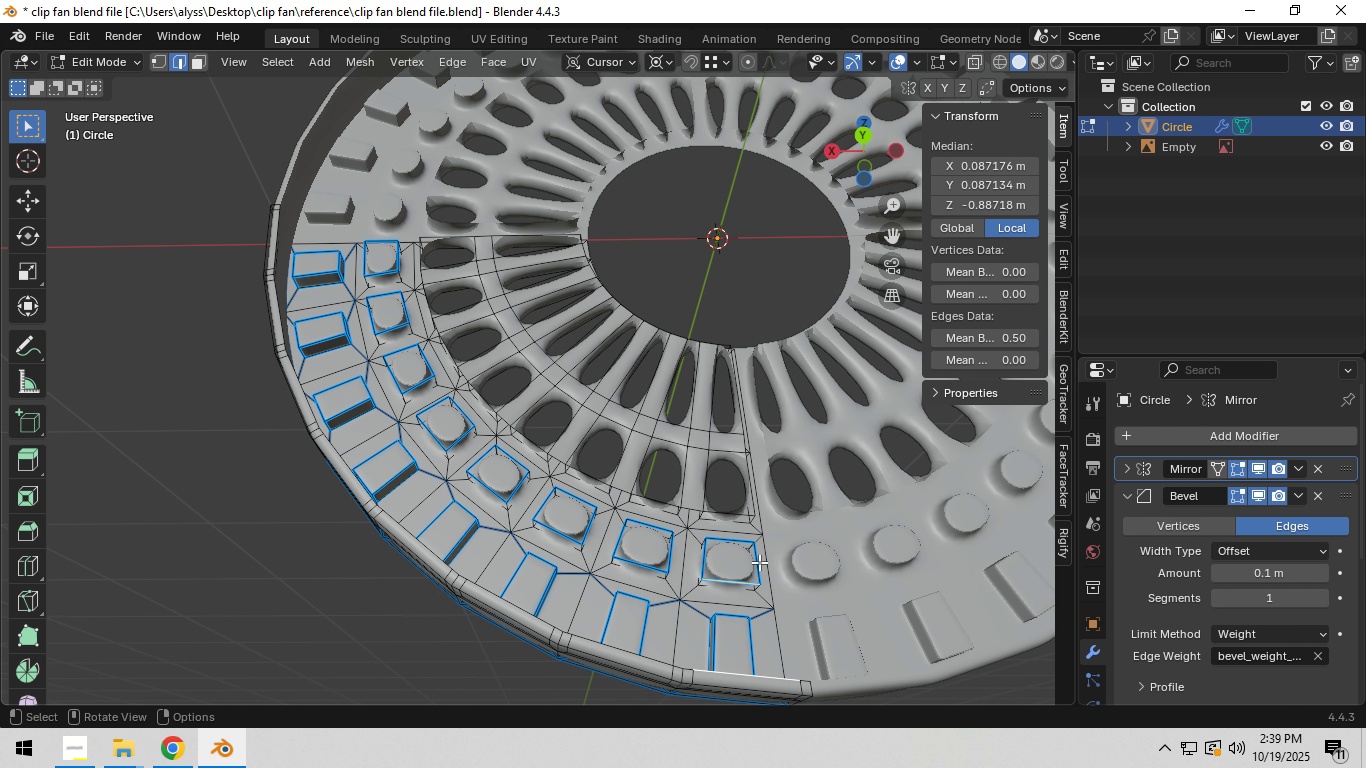 
hold_key(key=ShiftLeft, duration=0.58)
 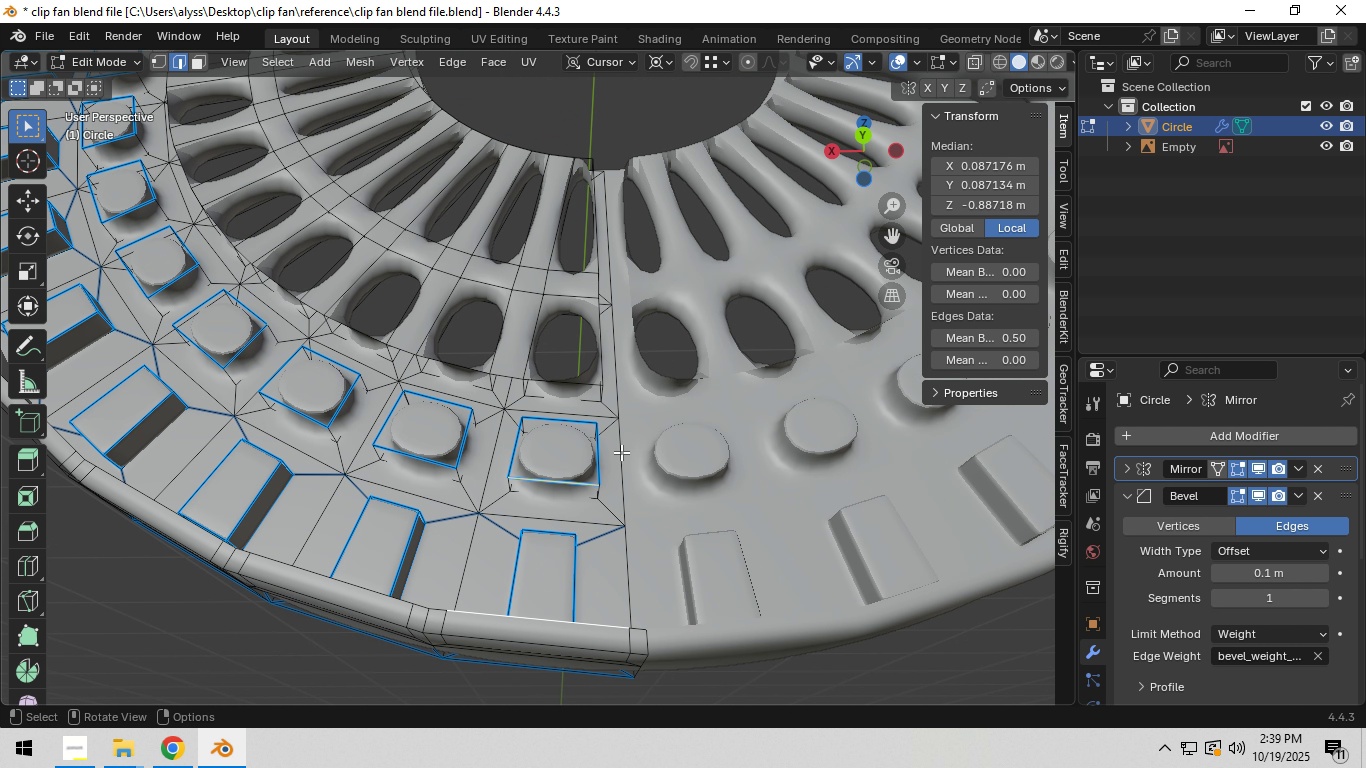 
scroll: coordinate [621, 452], scroll_direction: up, amount: 2.0
 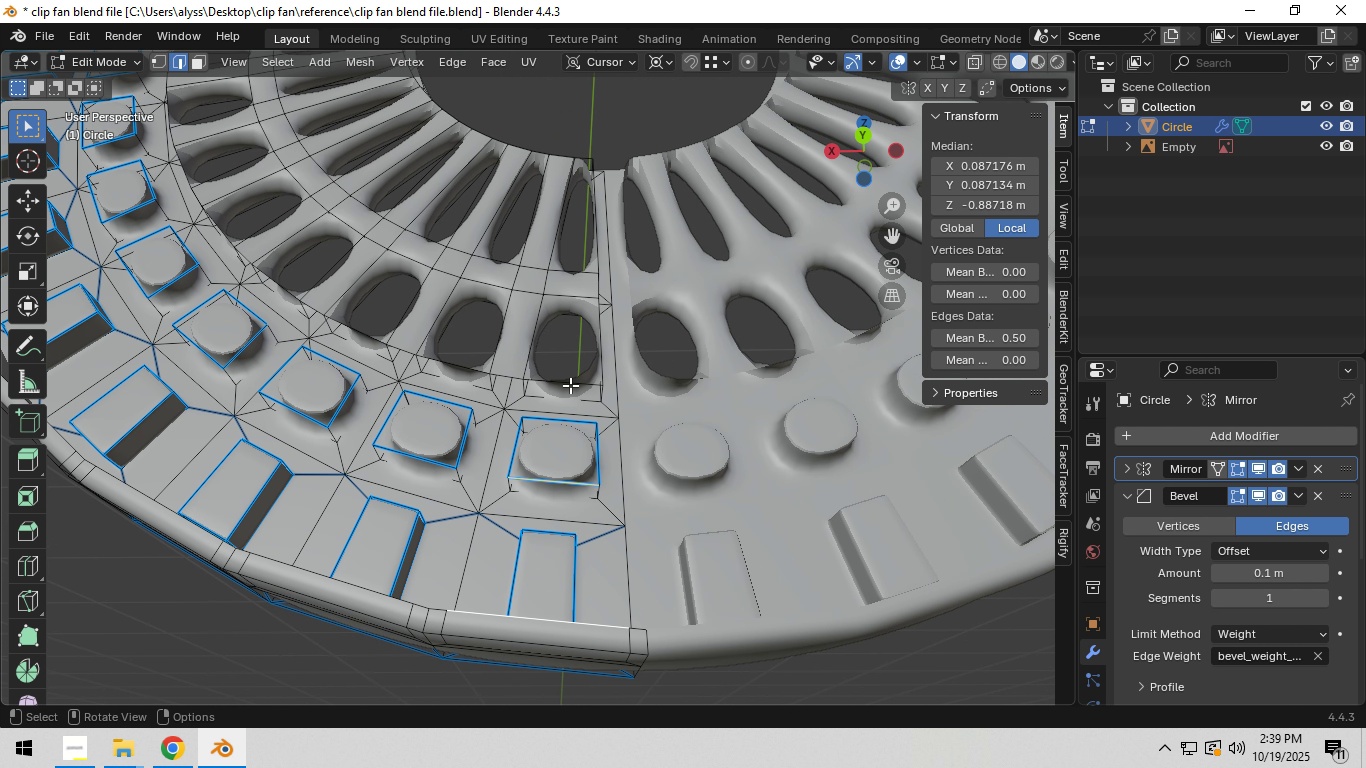 
left_click([570, 385])
 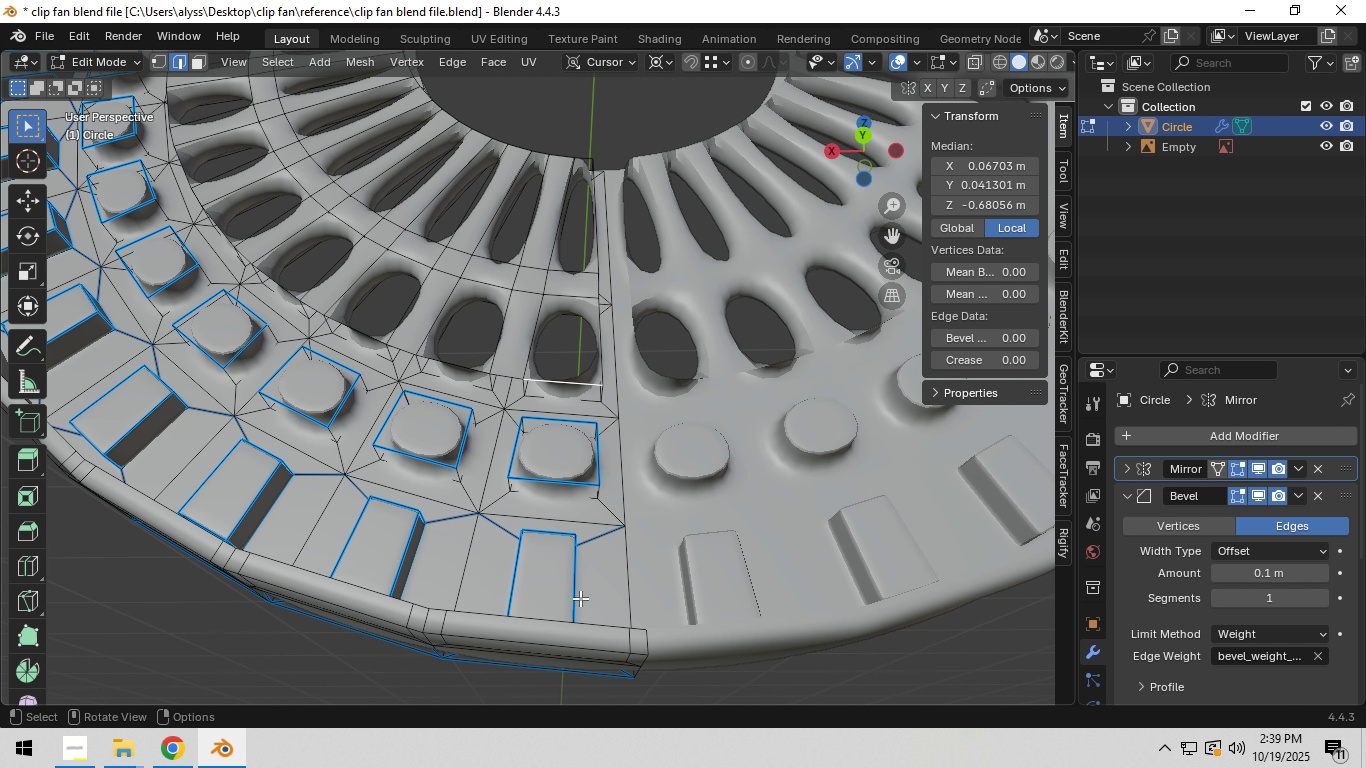 
hold_key(key=ShiftLeft, duration=0.44)
left_click([557, 623])
 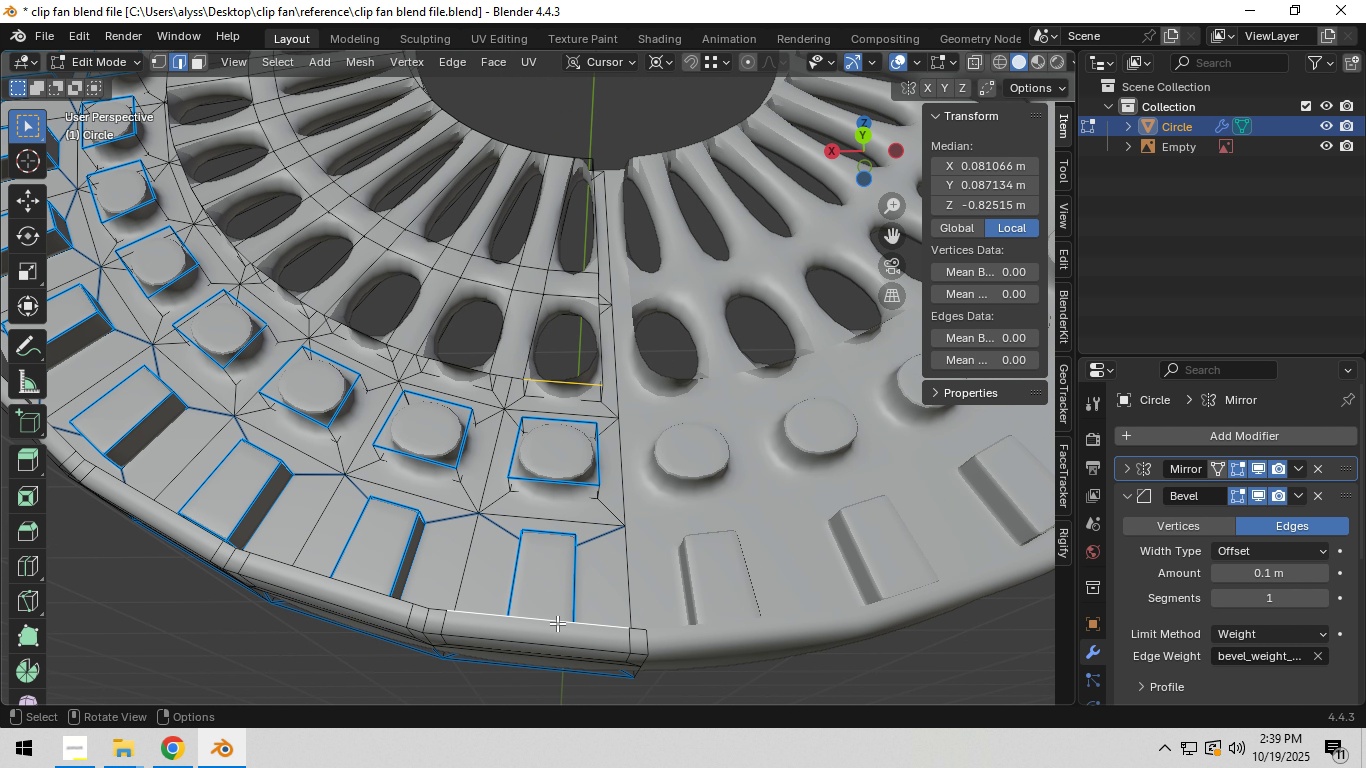 
key(F)
 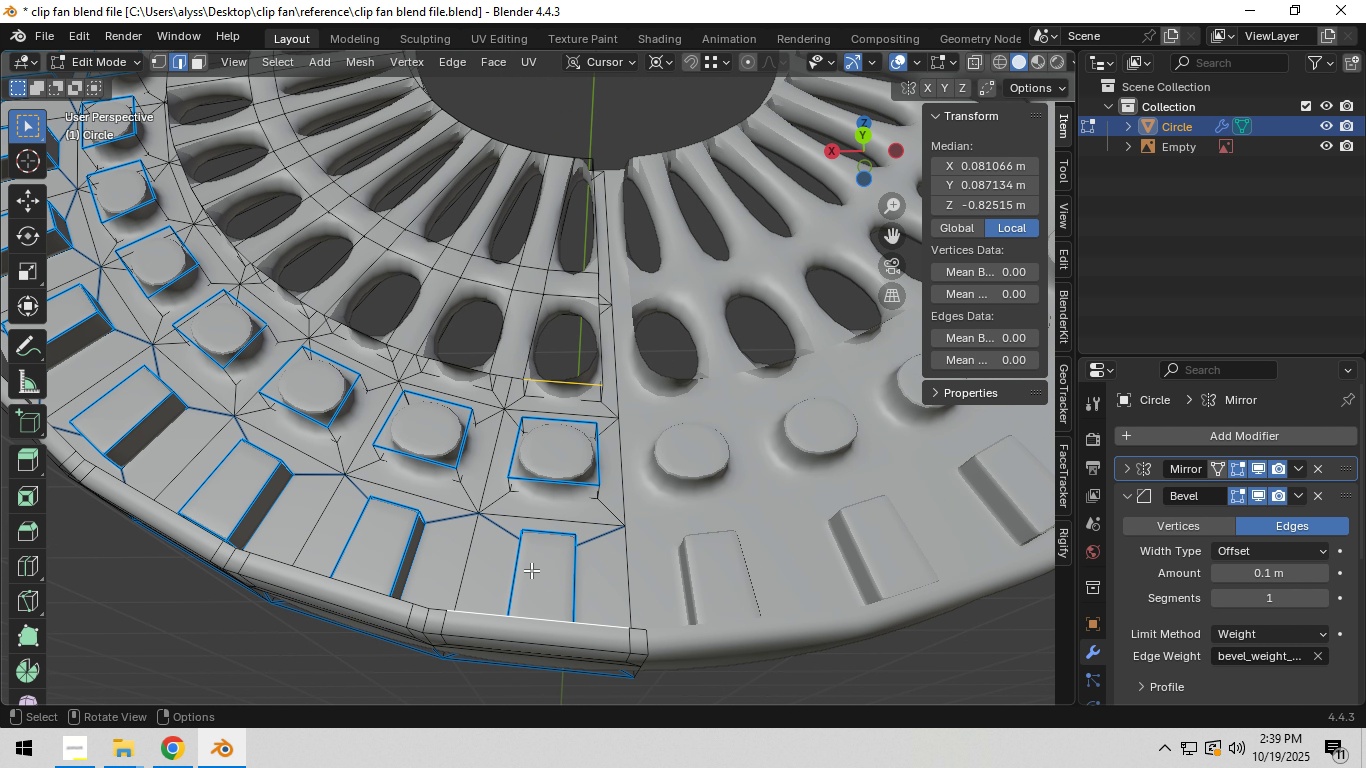 
hold_key(key=ShiftLeft, duration=0.68)
 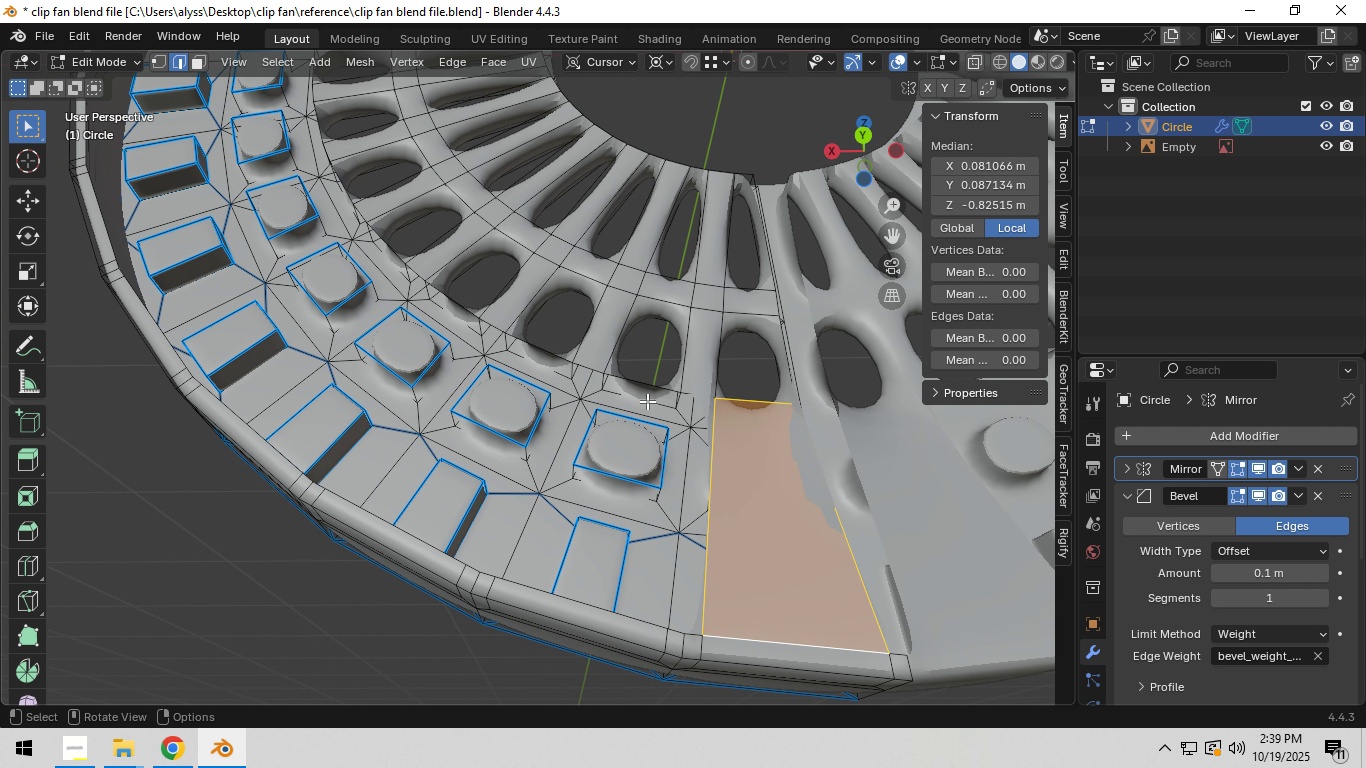 
left_click([642, 384])
 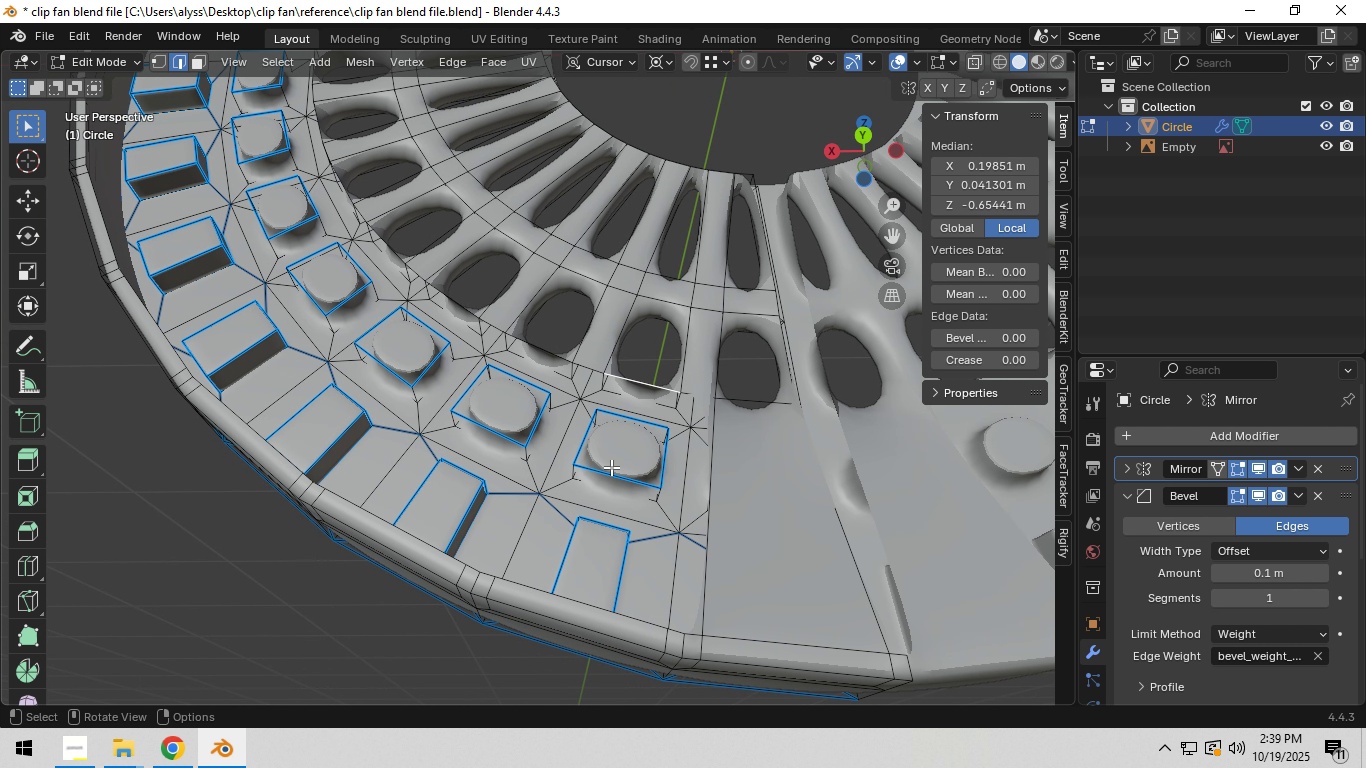 
hold_key(key=ShiftLeft, duration=0.72)
left_click([559, 600])
 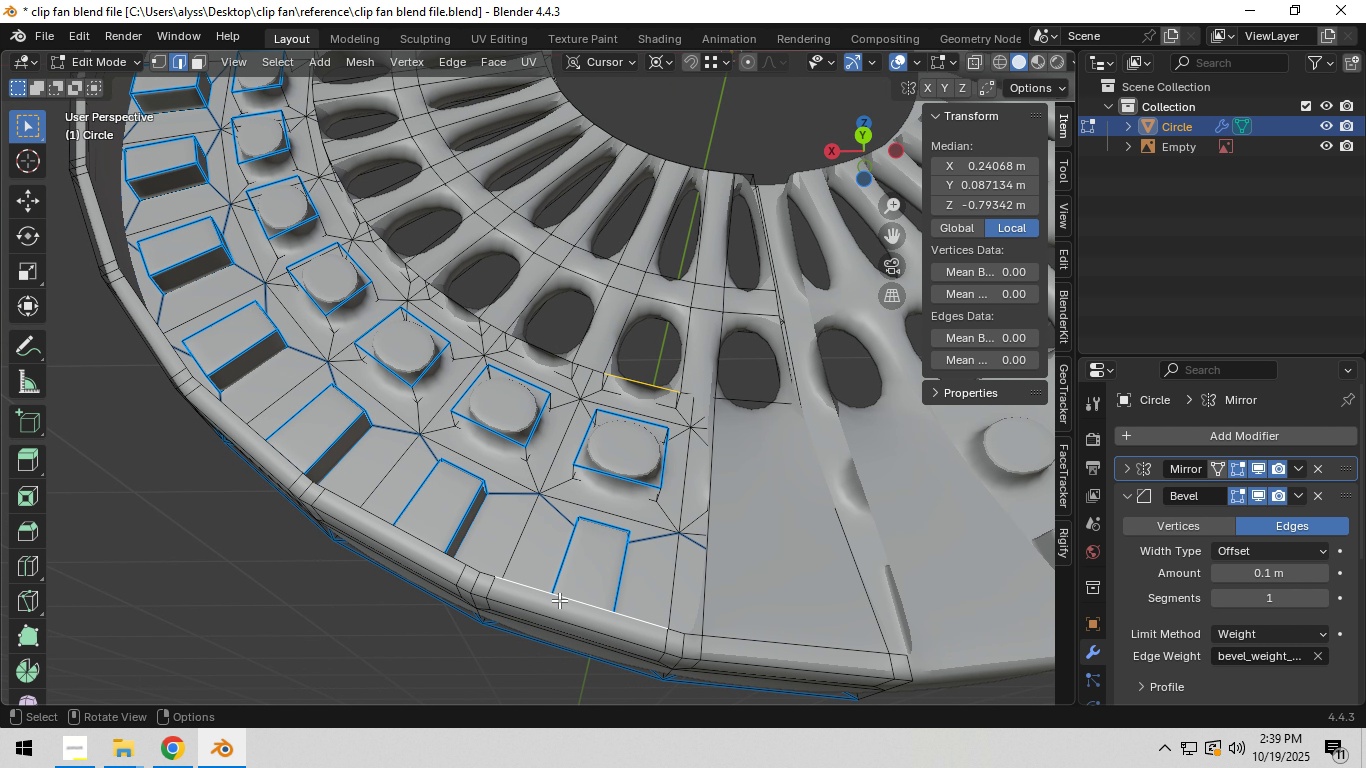 
key(F)
 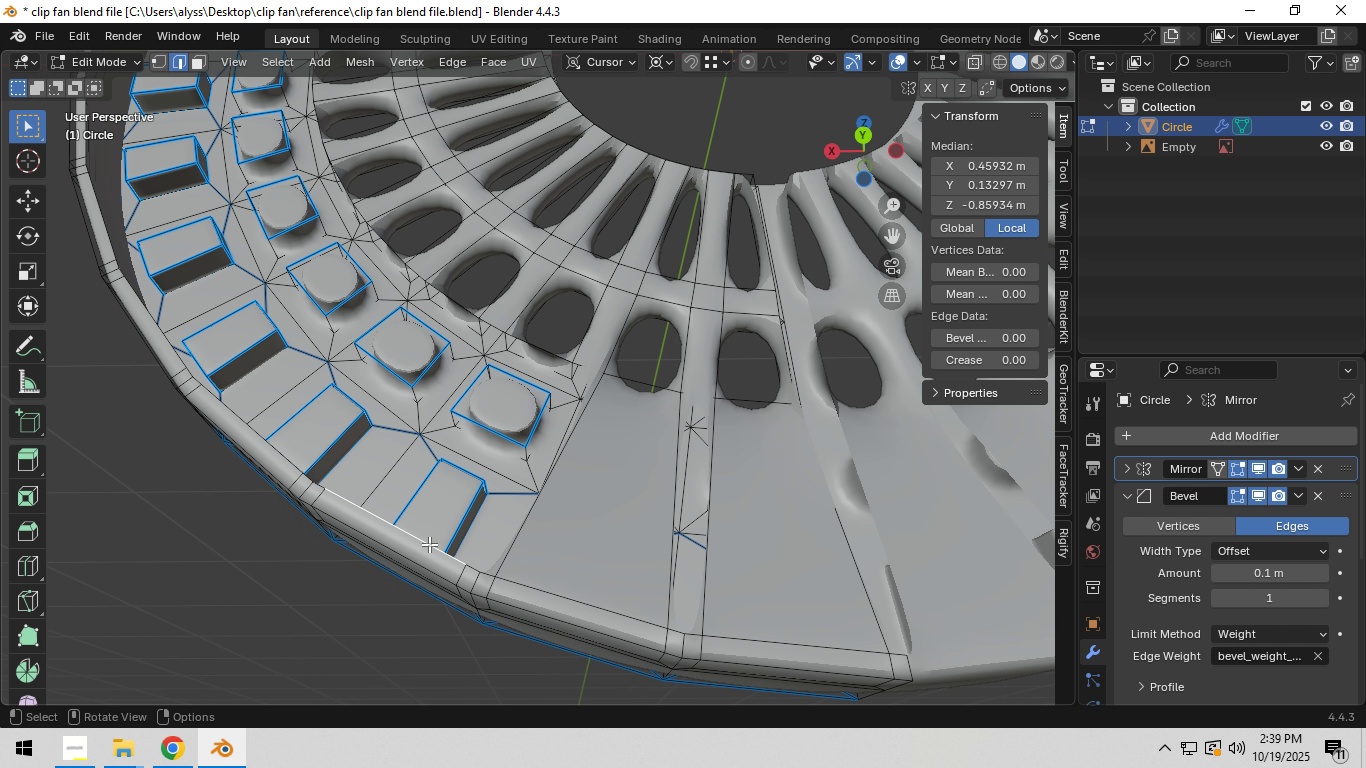 
left_click([429, 544])
 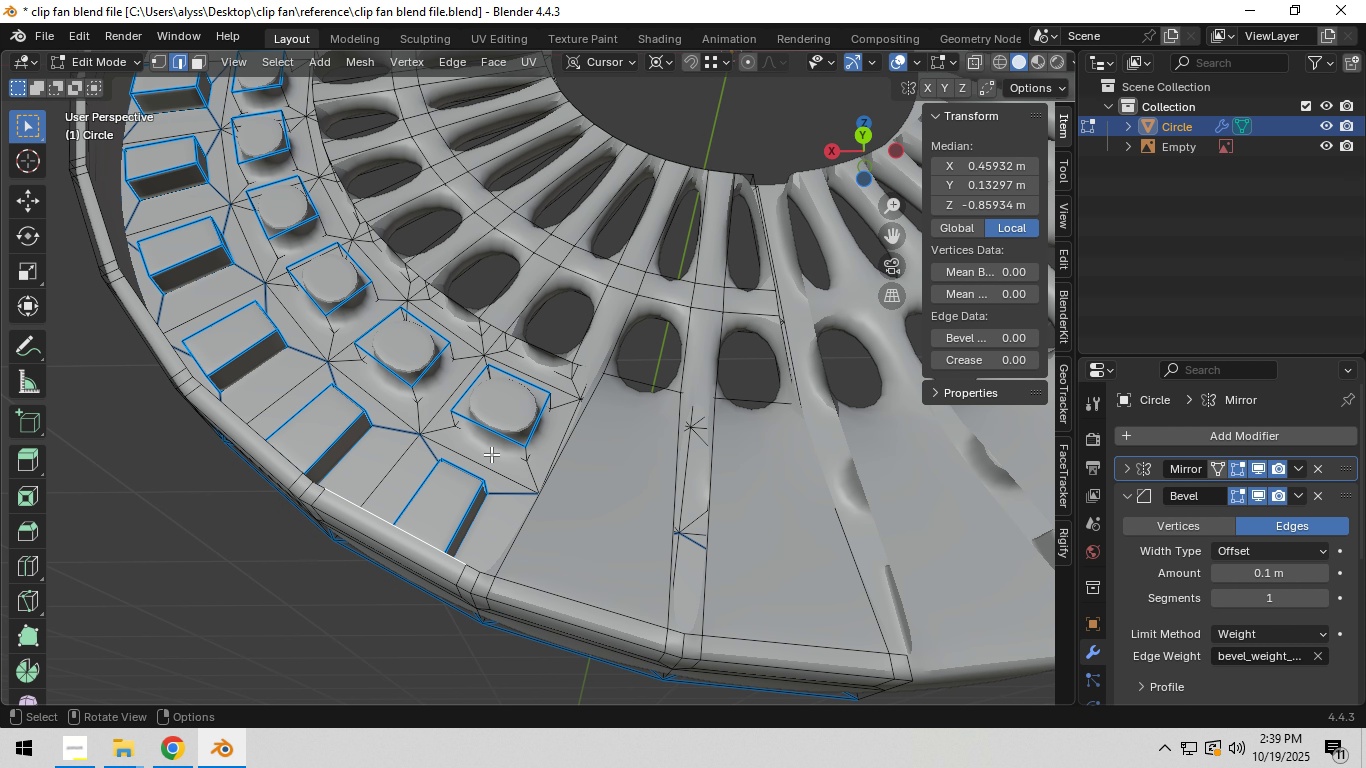 
hold_key(key=ShiftLeft, duration=0.62)
left_click([535, 345])
 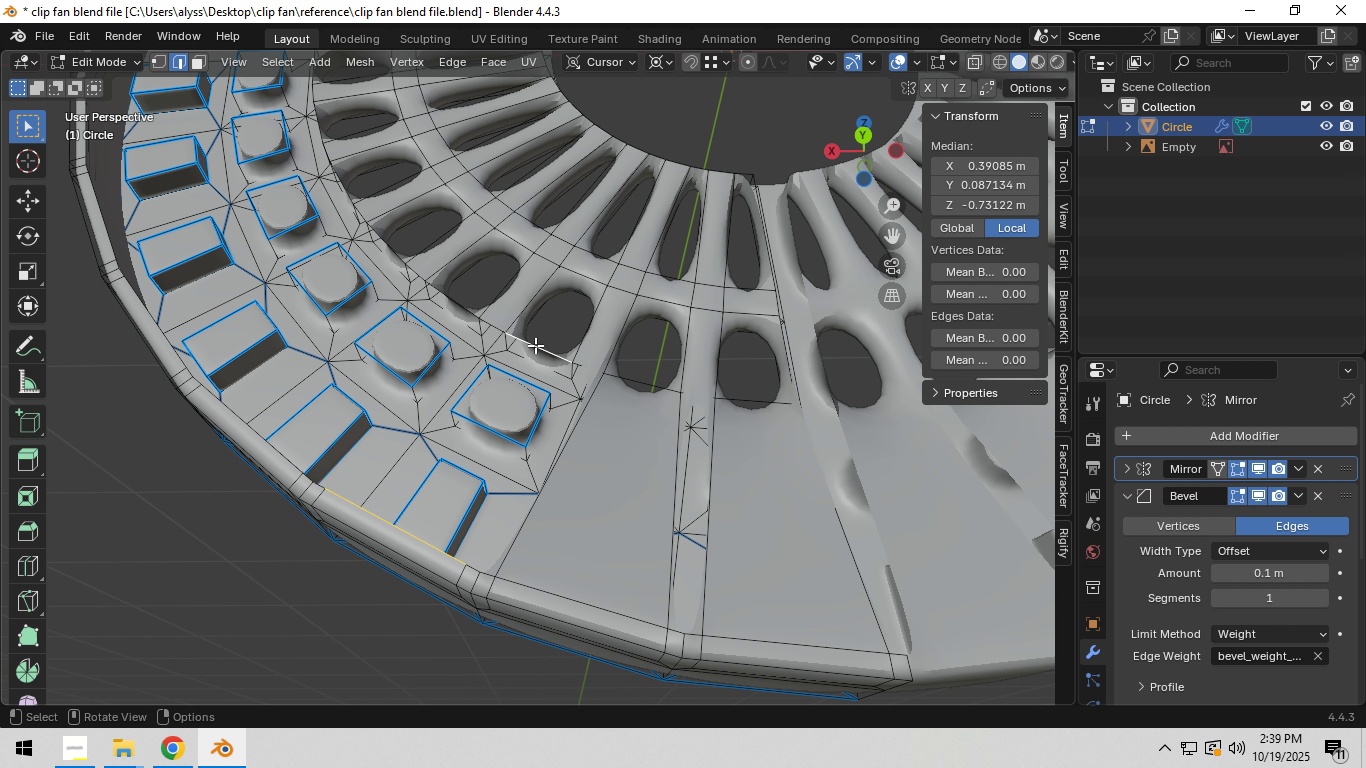 
key(F)
 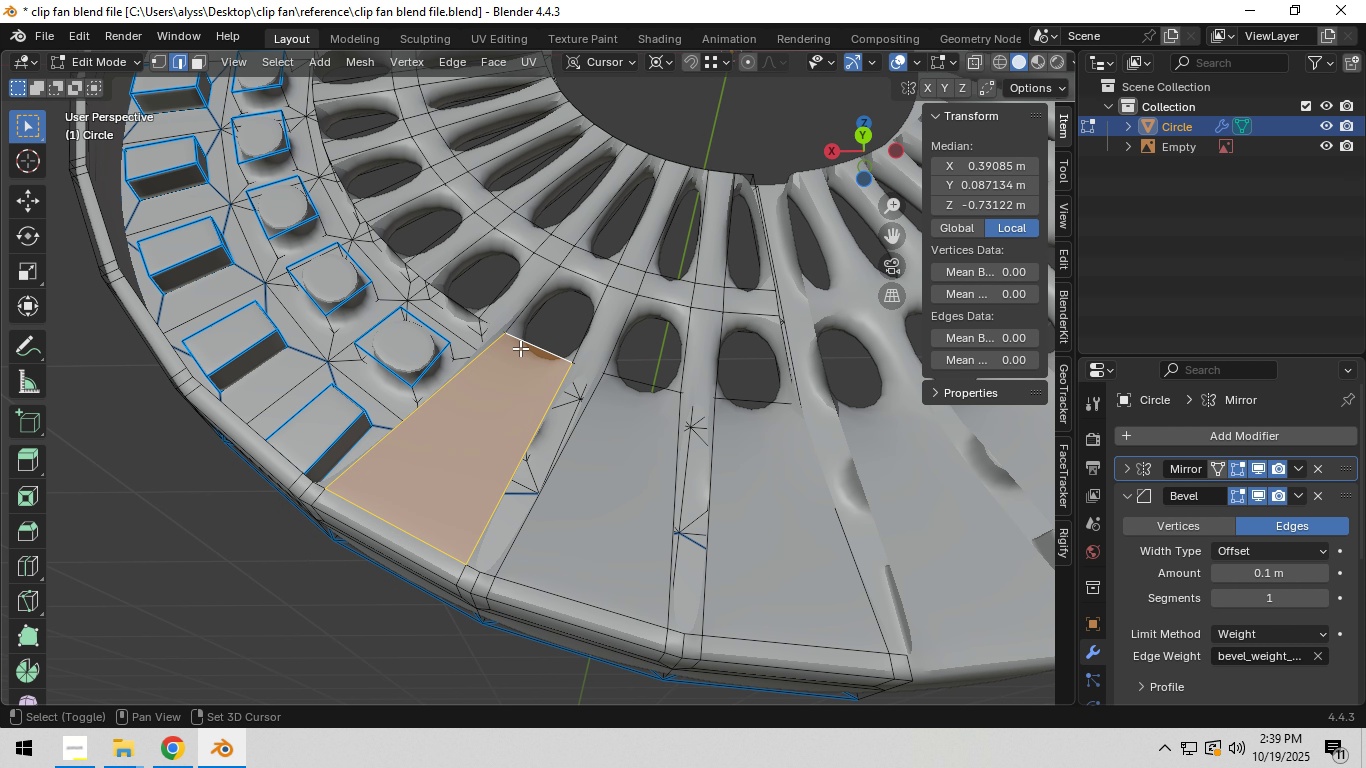 
hold_key(key=ShiftLeft, duration=0.74)
 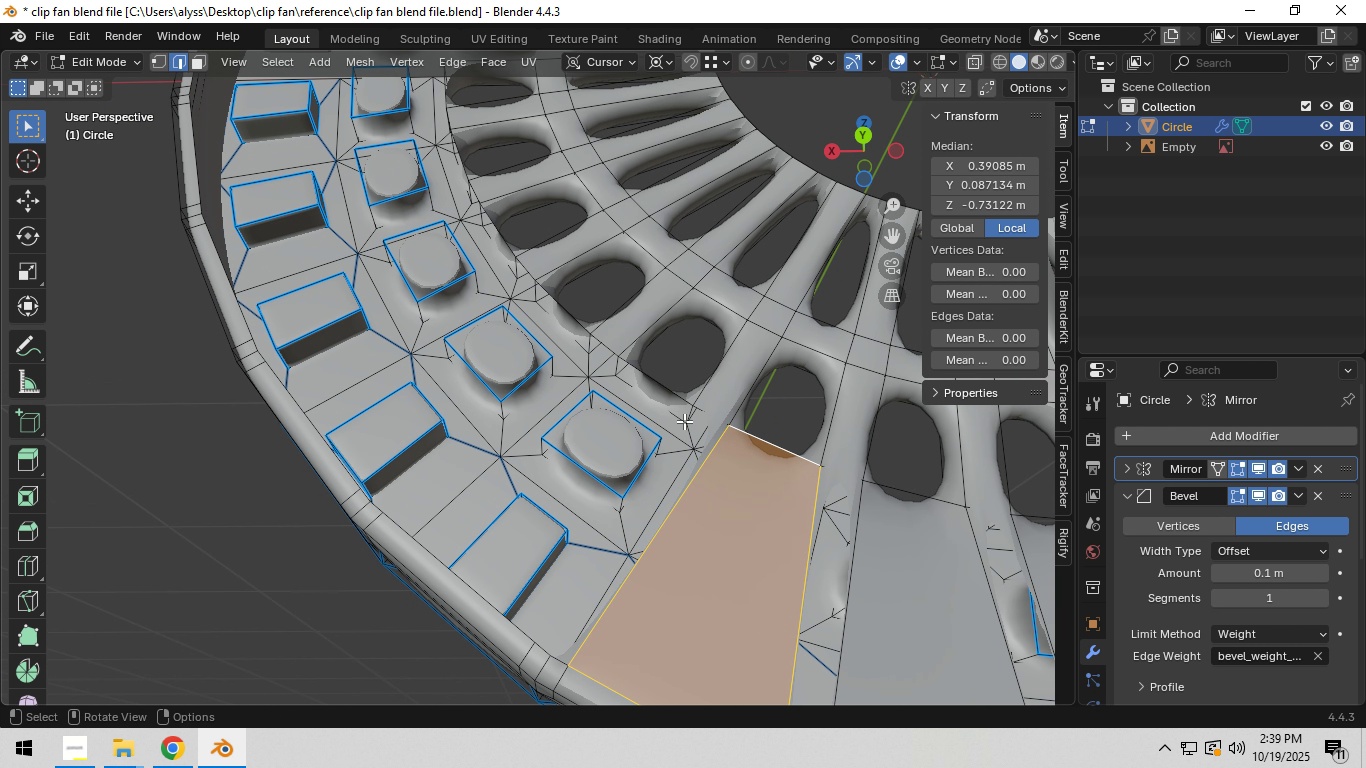 
scroll: coordinate [684, 421], scroll_direction: up, amount: 1.0
 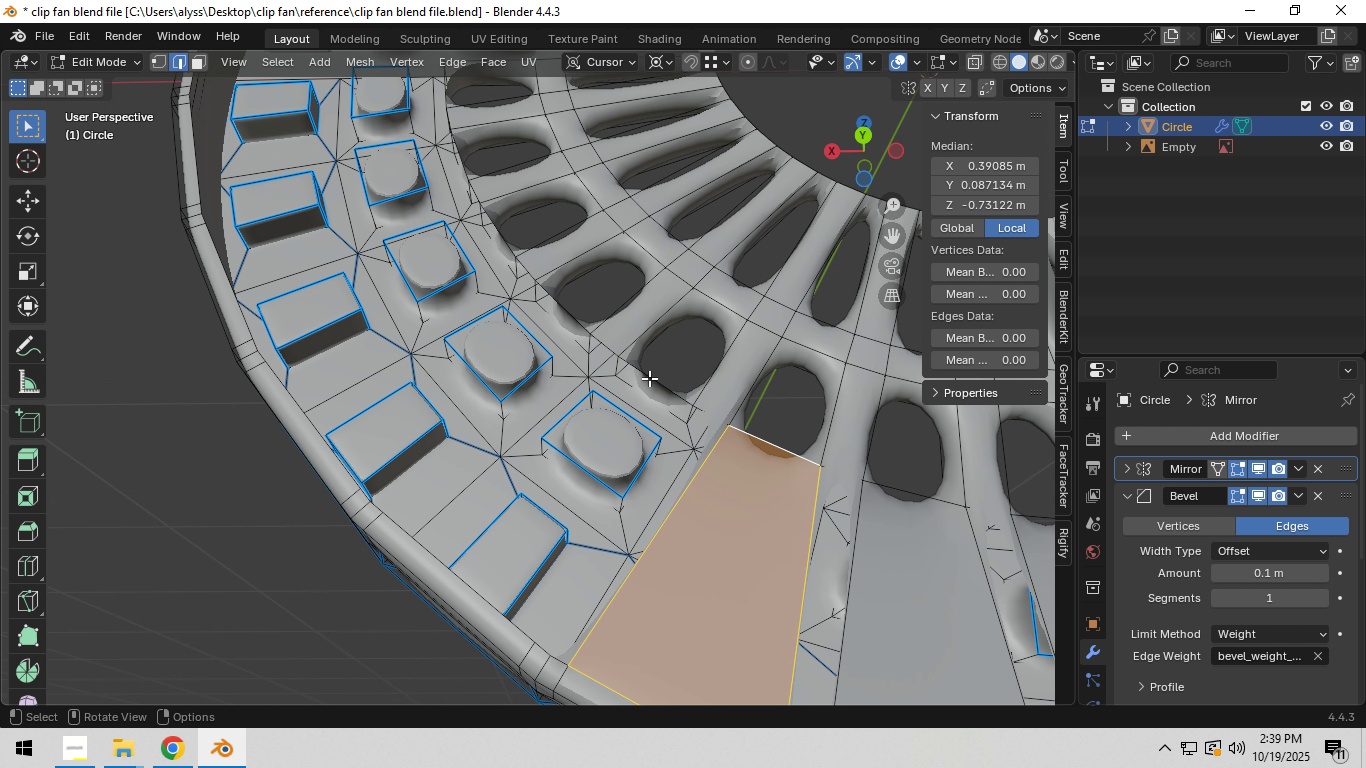 
left_click([656, 381])
 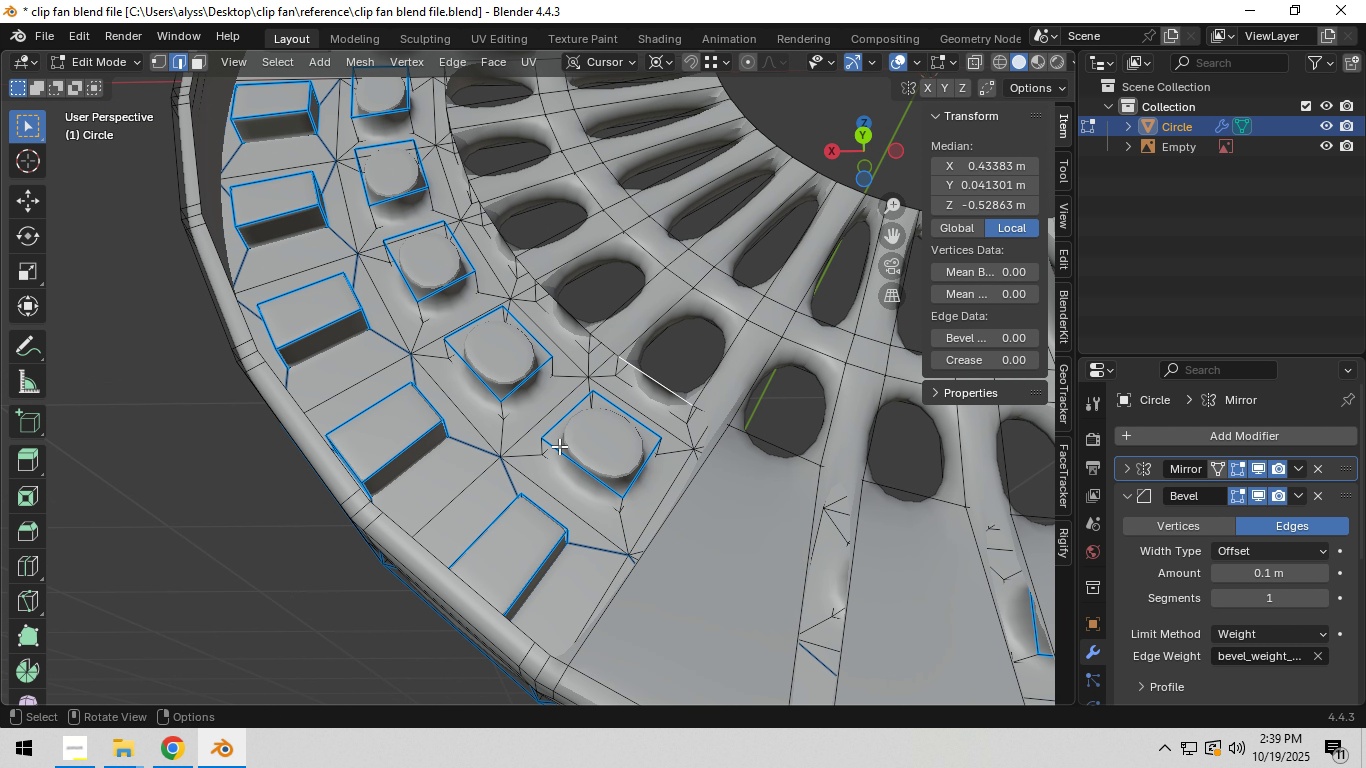 
hold_key(key=ShiftLeft, duration=0.72)
left_click([437, 557])
 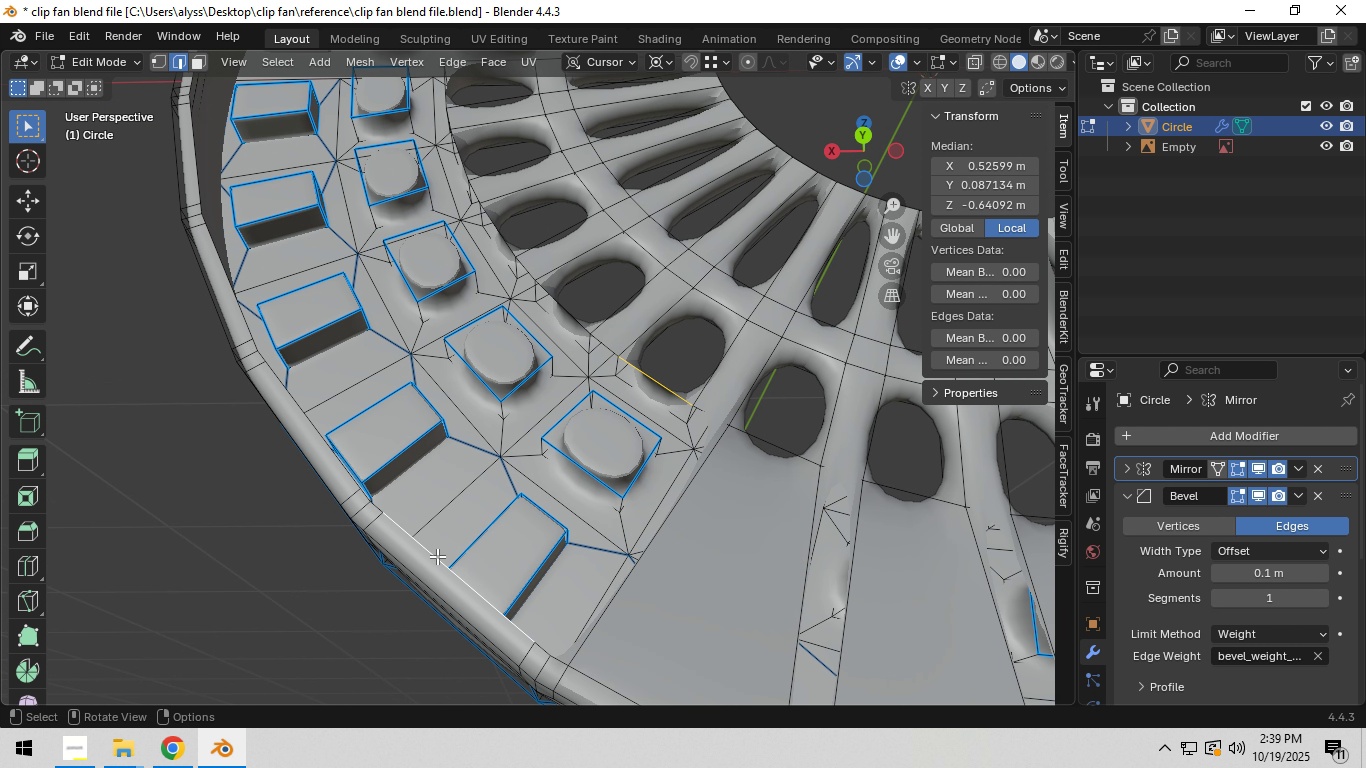 
key(F)
 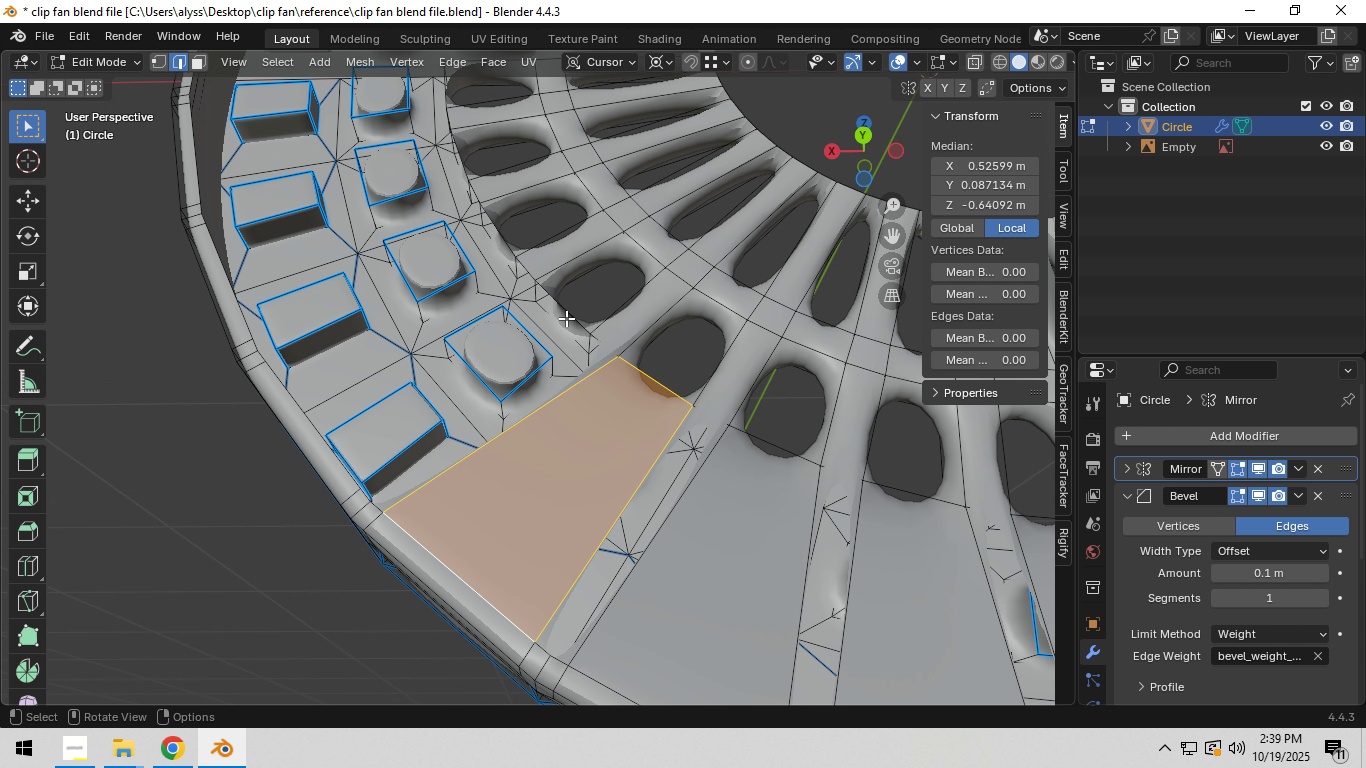 
left_click([567, 317])
 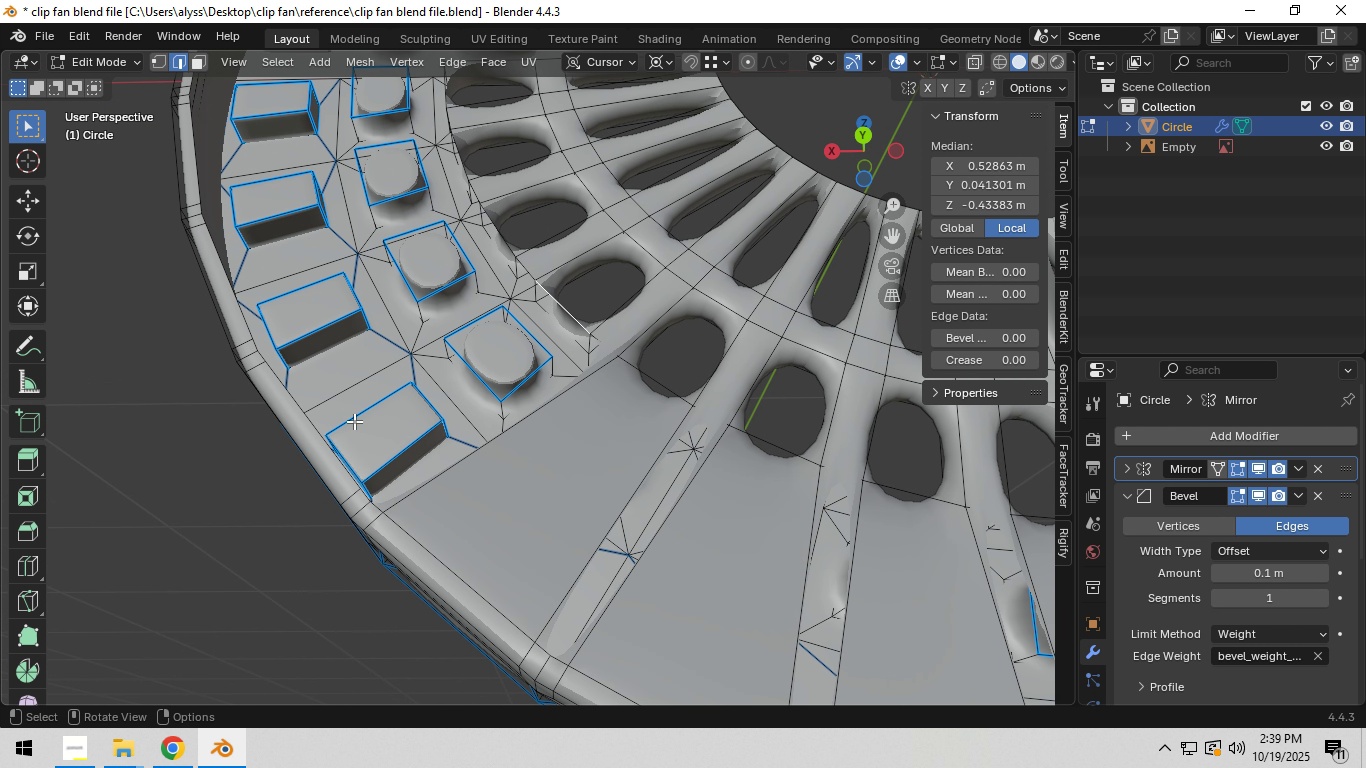 
hold_key(key=ShiftLeft, duration=0.69)
left_click([325, 441])
 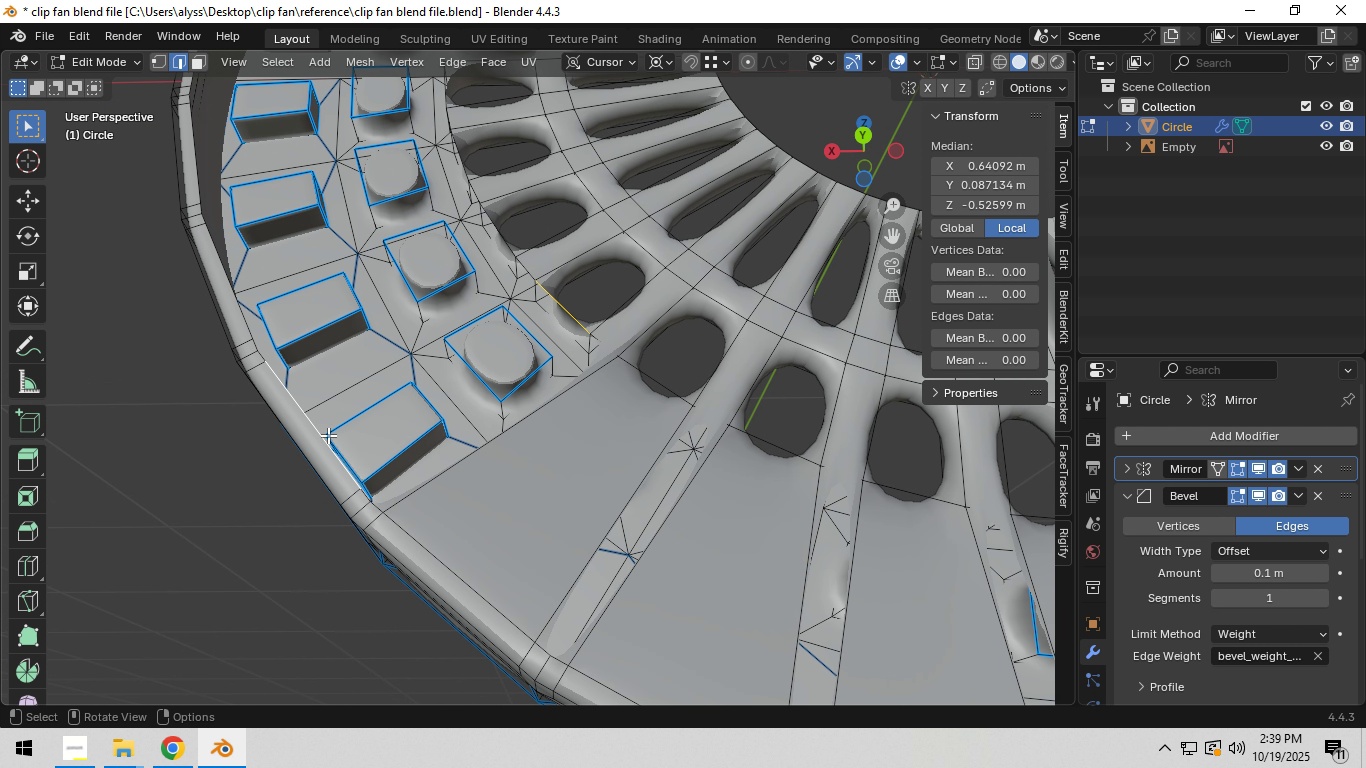 
key(F)
 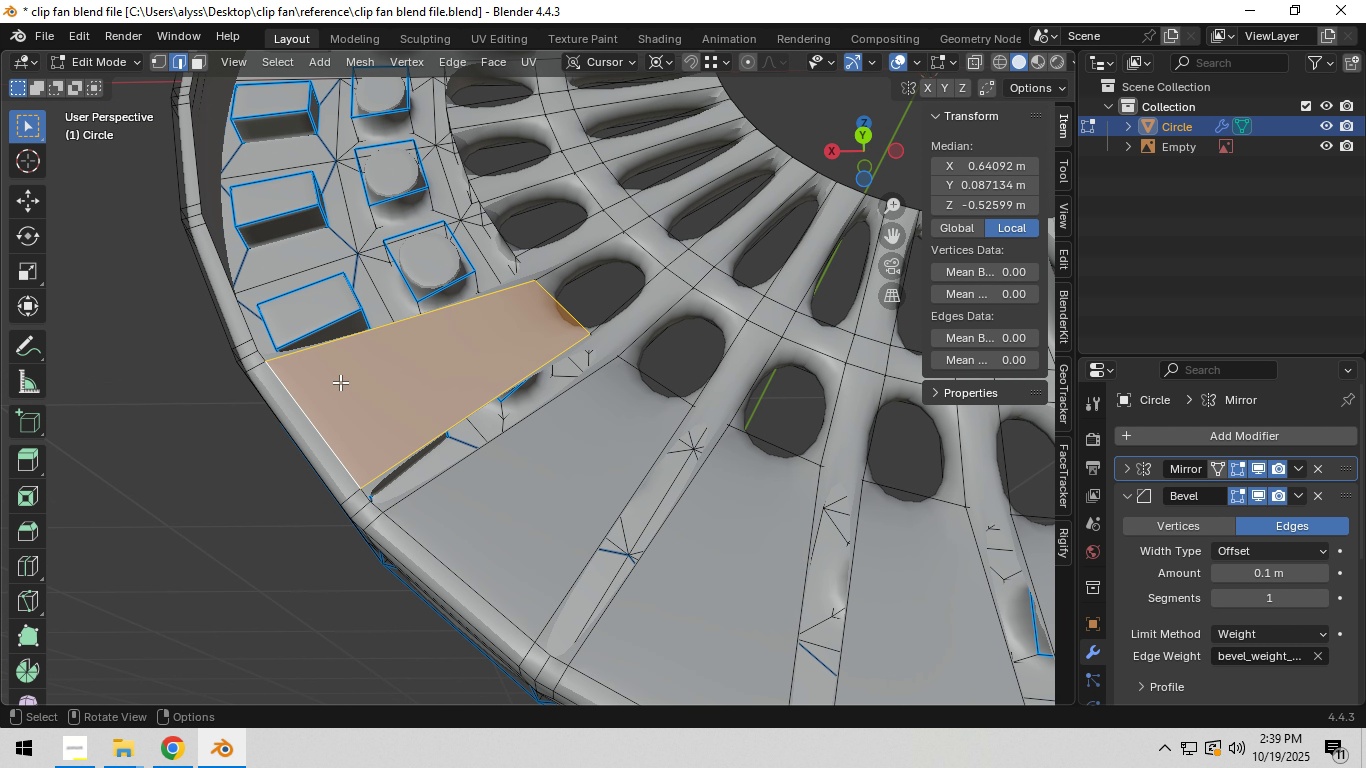 
hold_key(key=ShiftLeft, duration=0.62)
 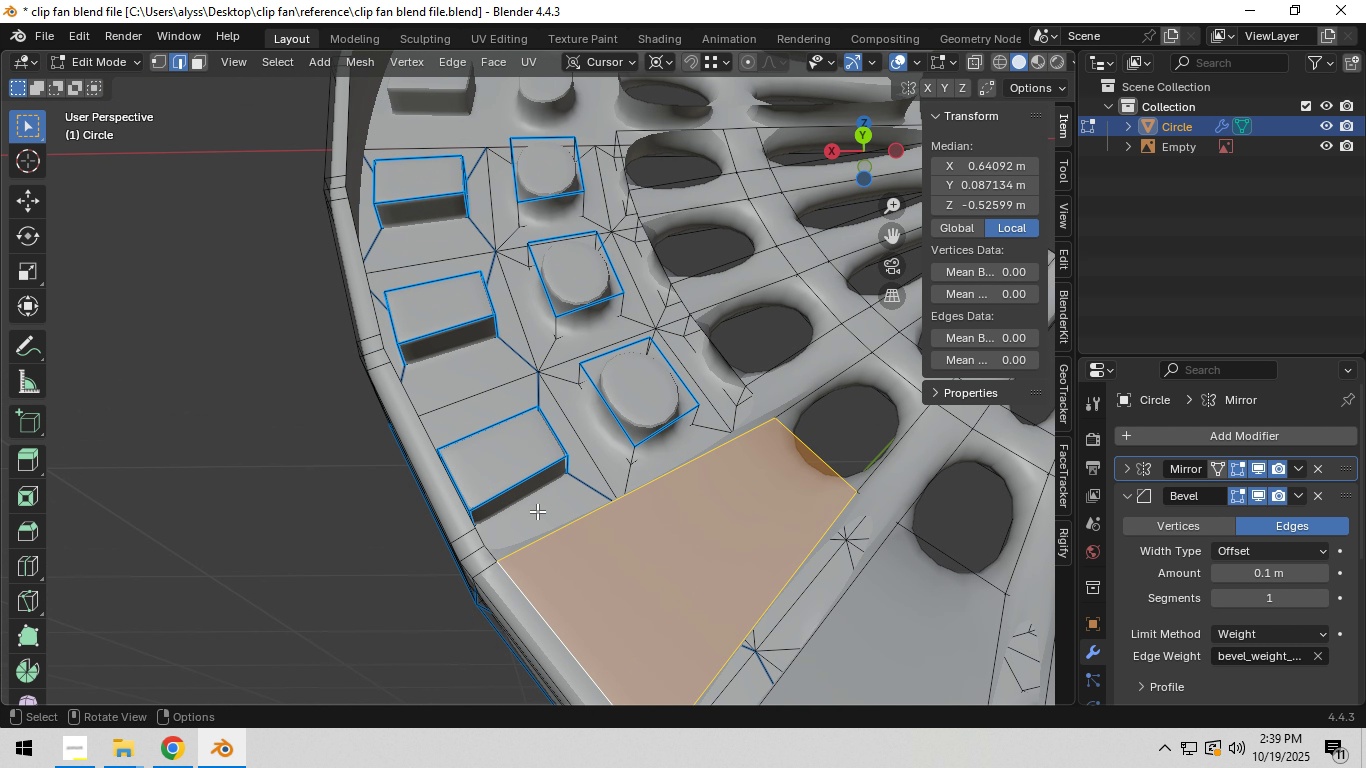 
scroll: coordinate [537, 511], scroll_direction: up, amount: 1.0
 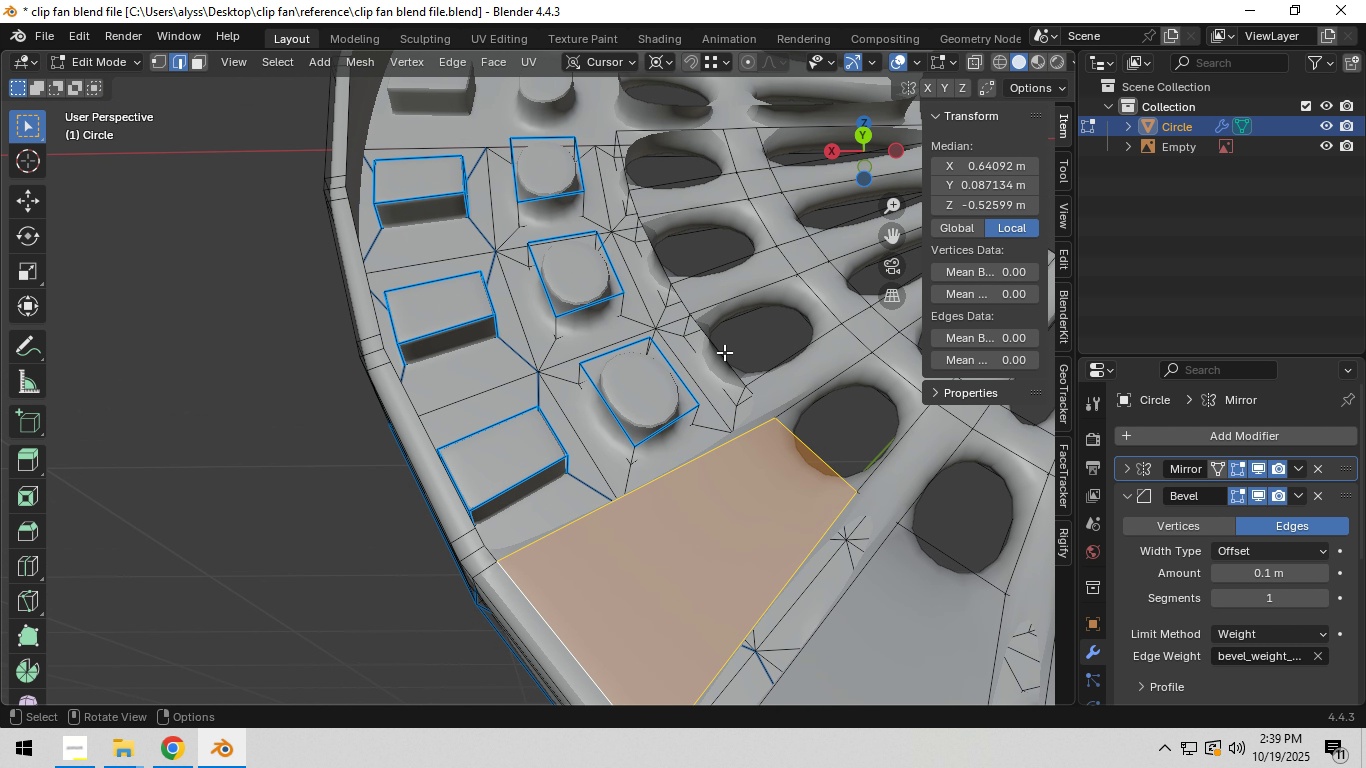 
left_click([724, 351])
 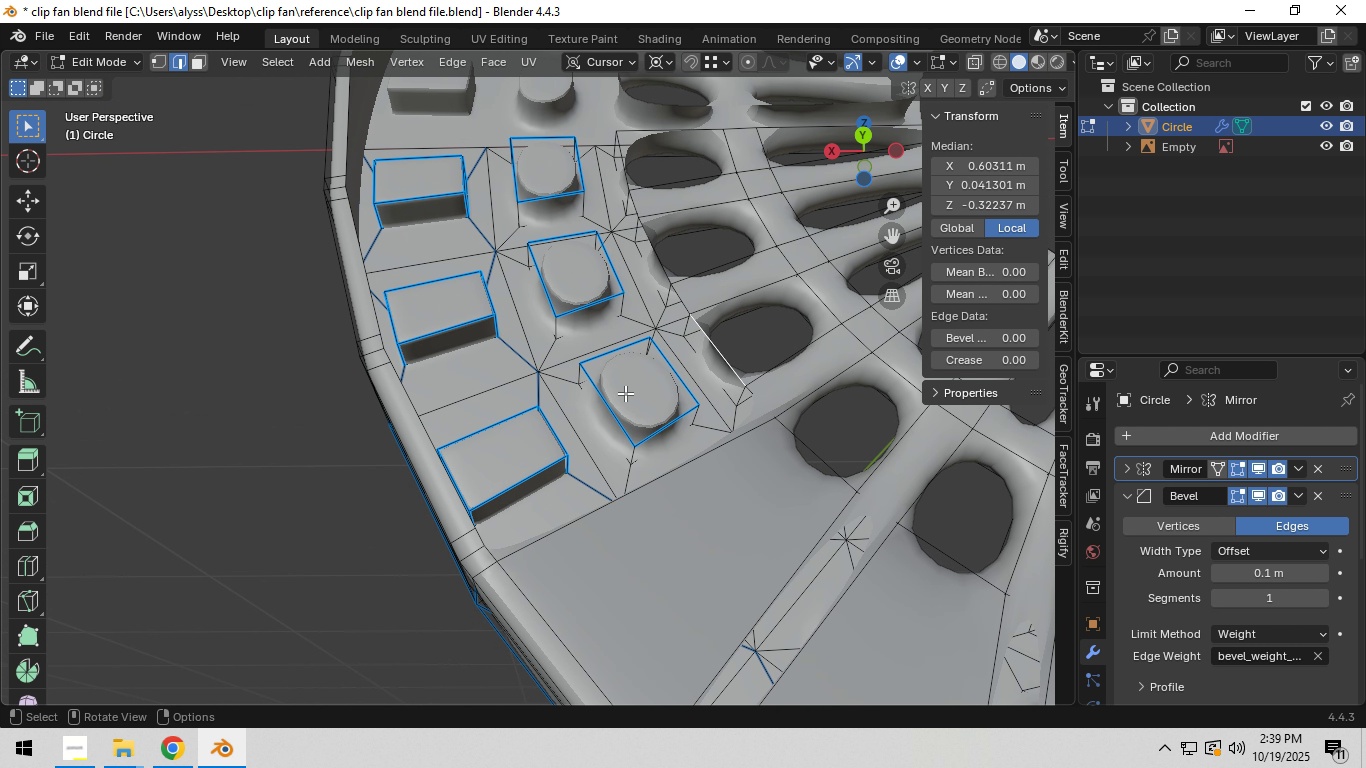 
hold_key(key=ShiftLeft, duration=0.92)
left_click([427, 447])
 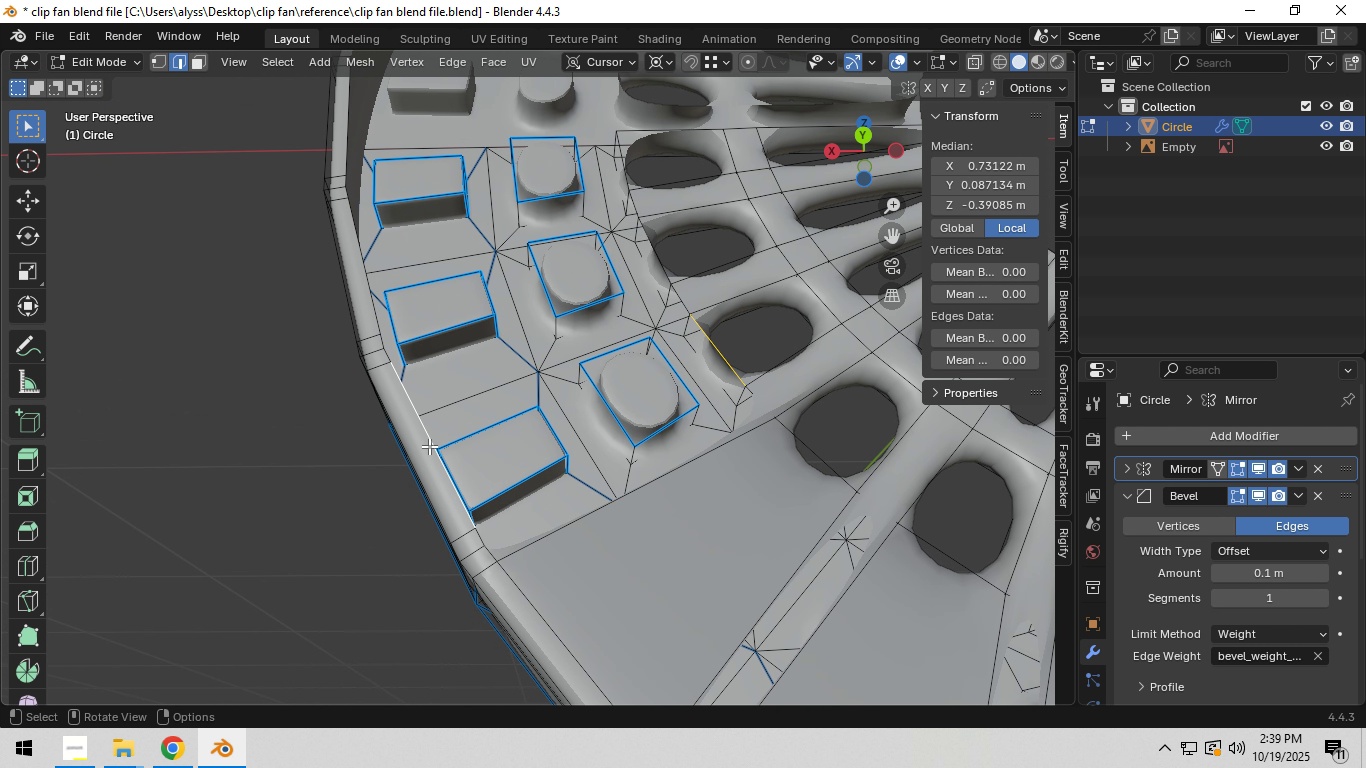 
key(F)
 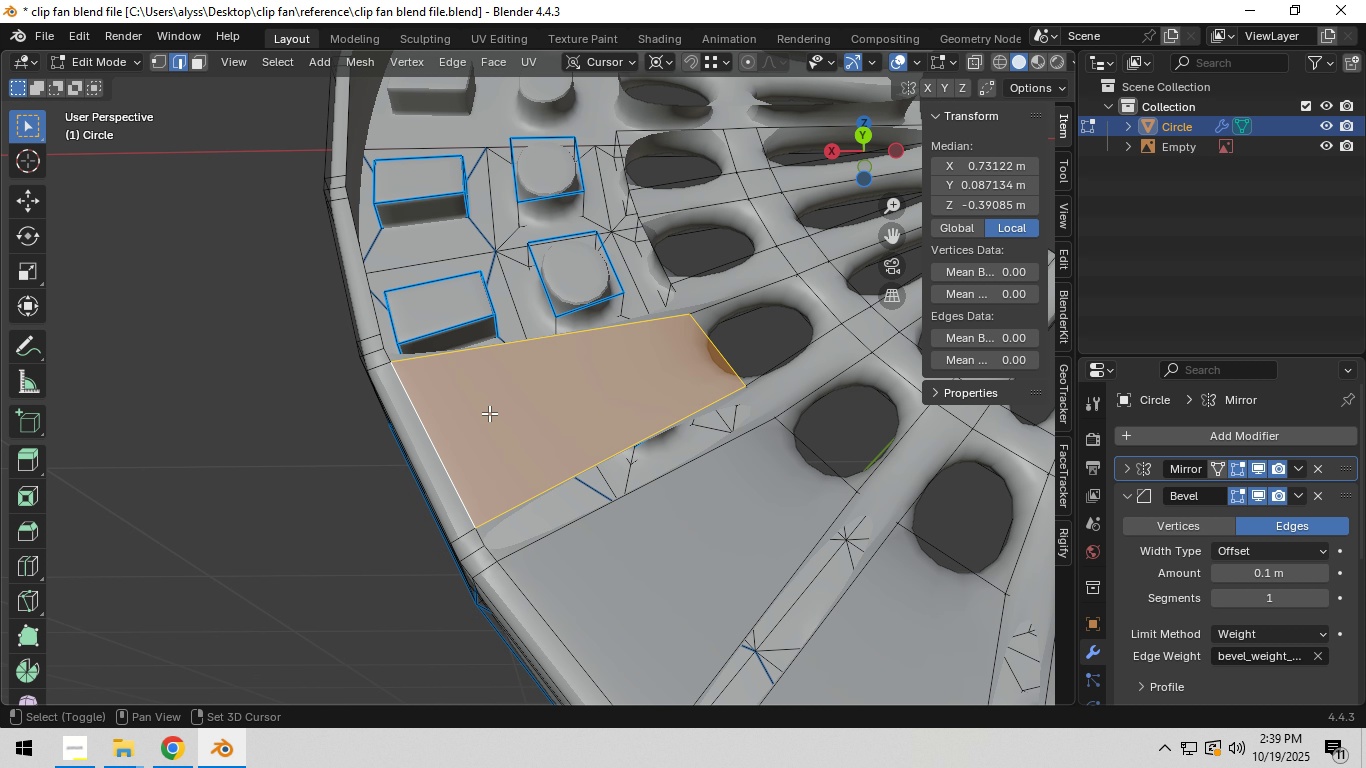 
hold_key(key=ShiftLeft, duration=0.55)
 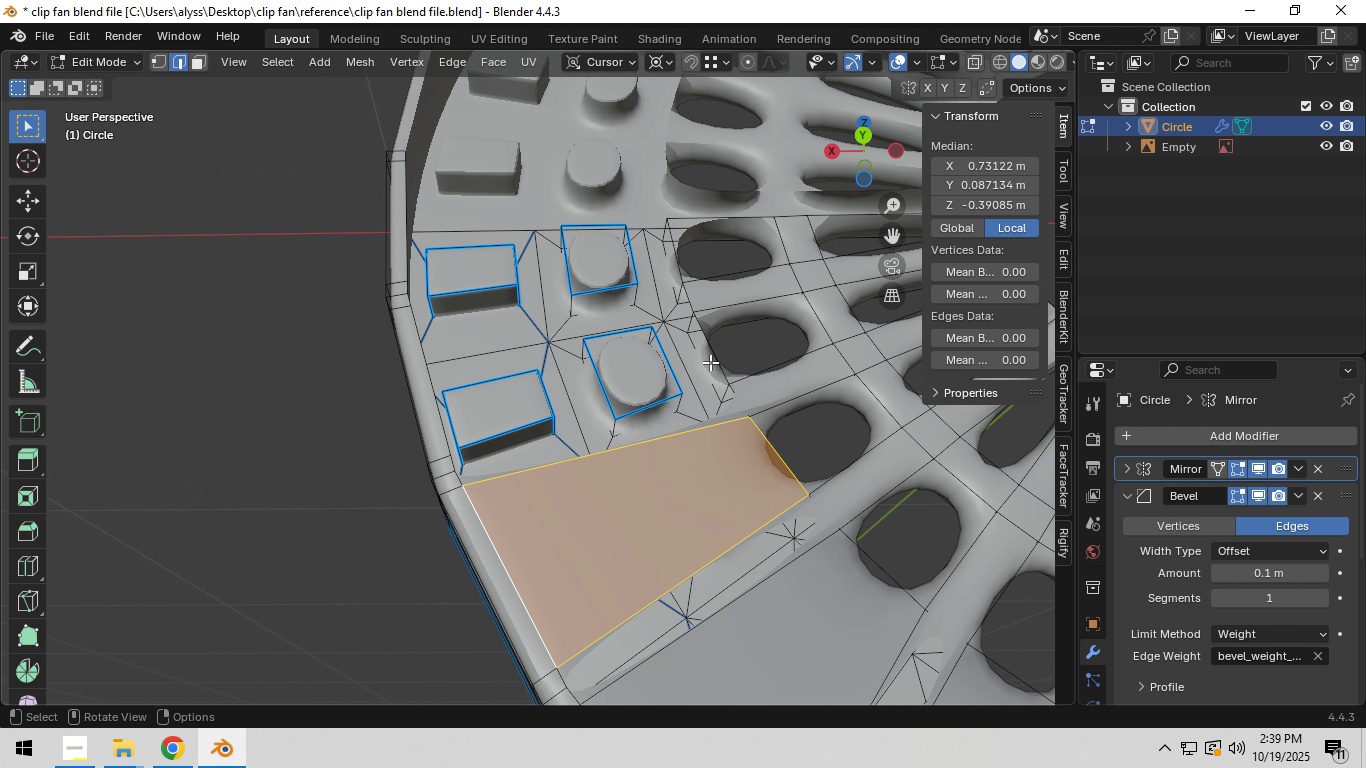 
left_click([710, 362])
 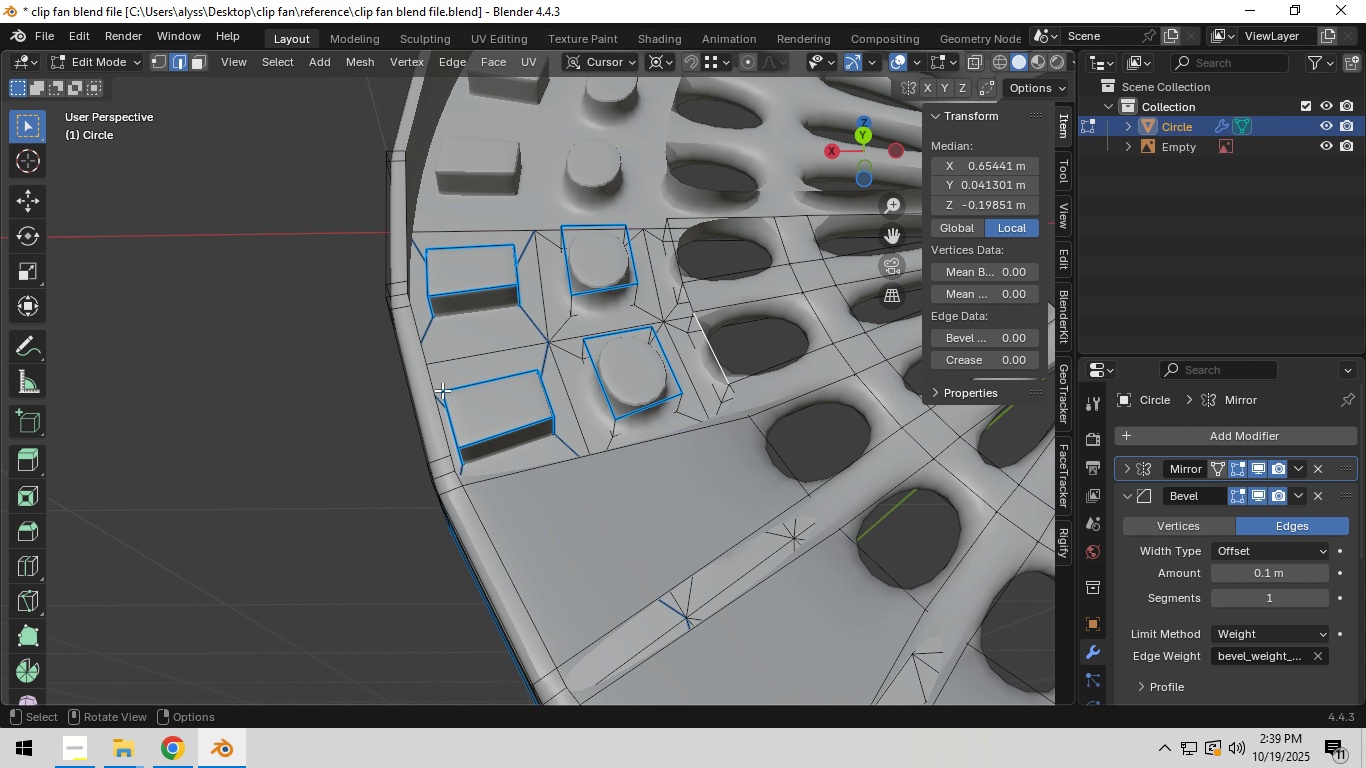 
hold_key(key=ShiftLeft, duration=0.44)
left_click([430, 391])
 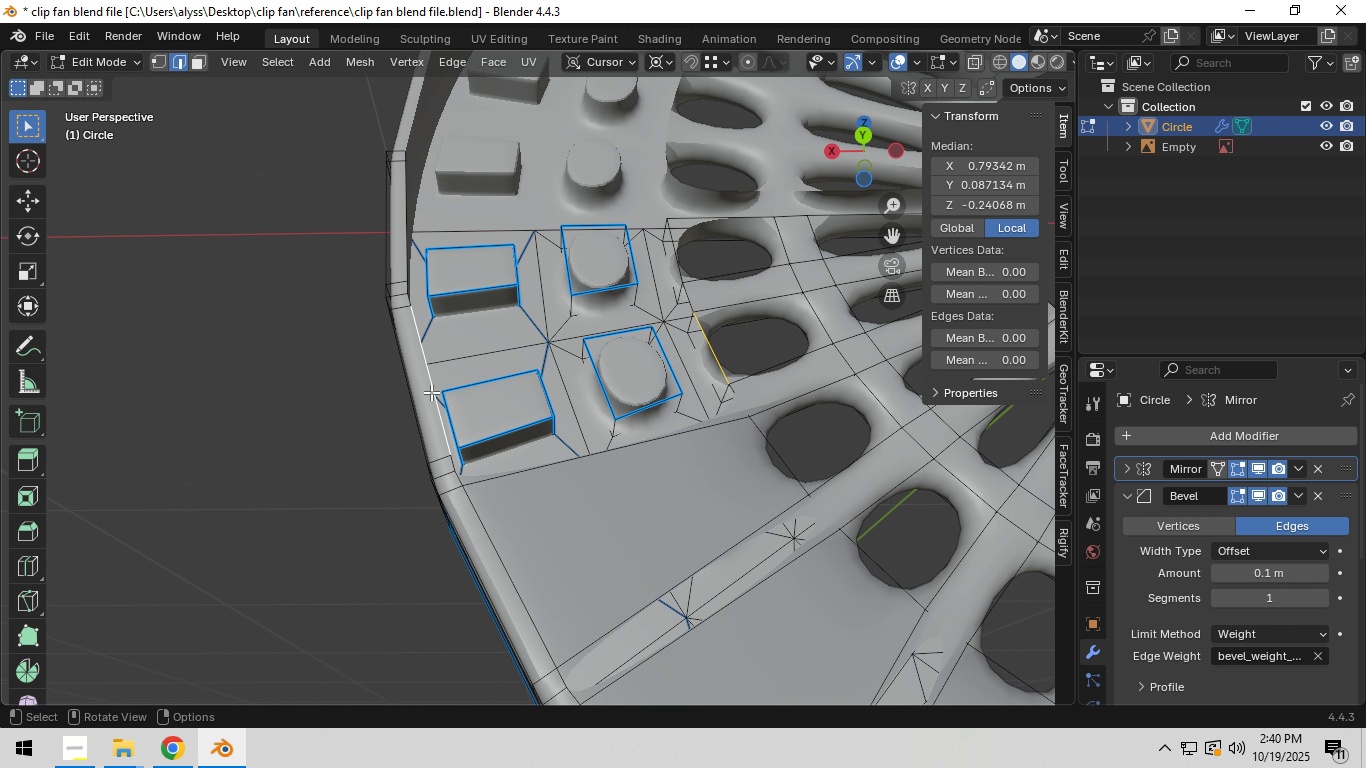 
key(F)
 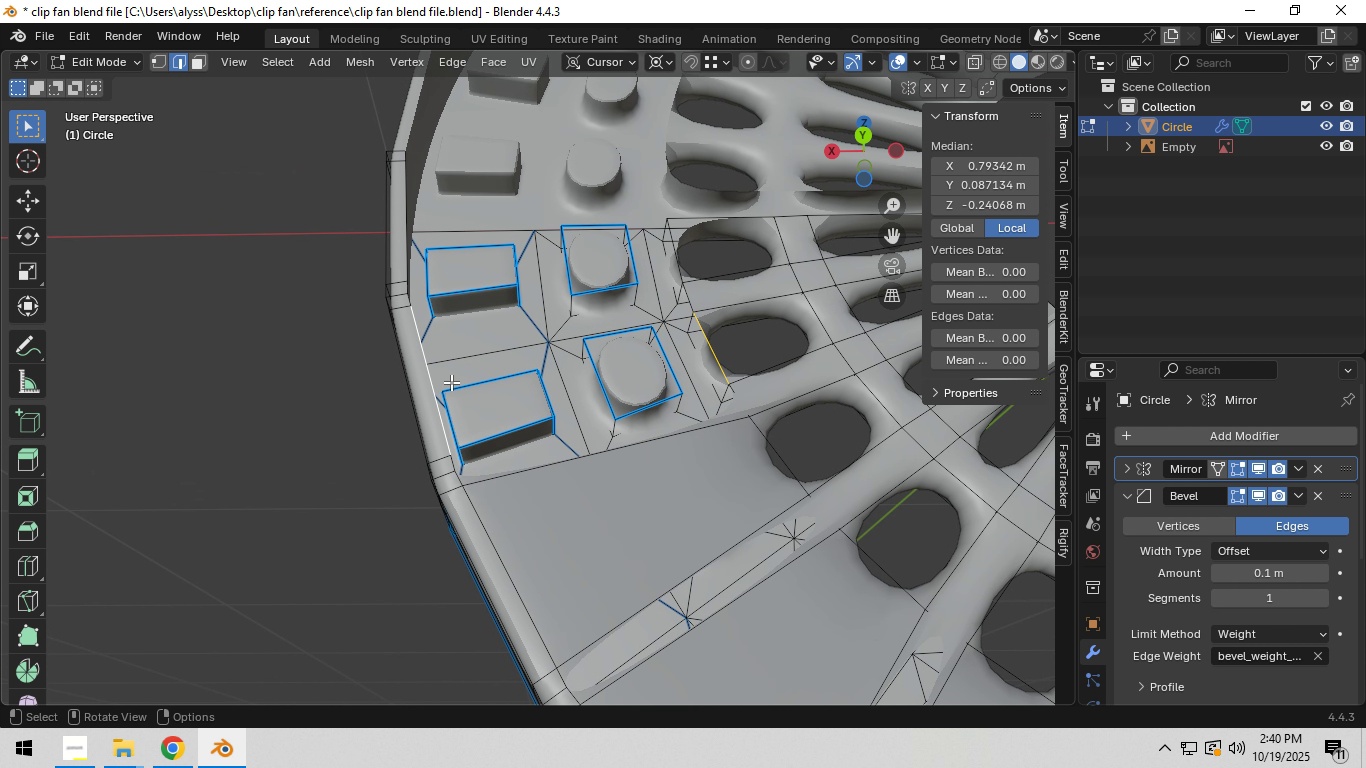 
hold_key(key=ShiftLeft, duration=0.59)
 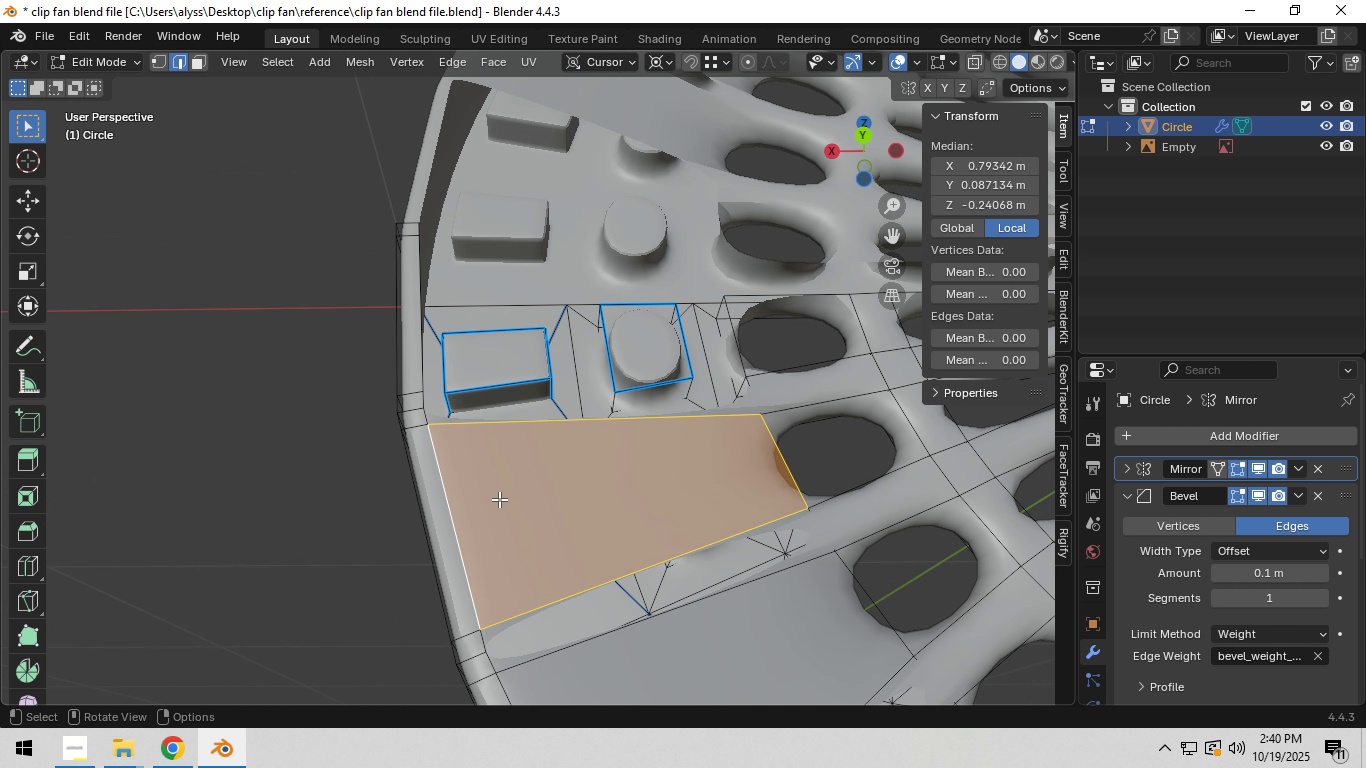 
scroll: coordinate [499, 499], scroll_direction: up, amount: 1.0
 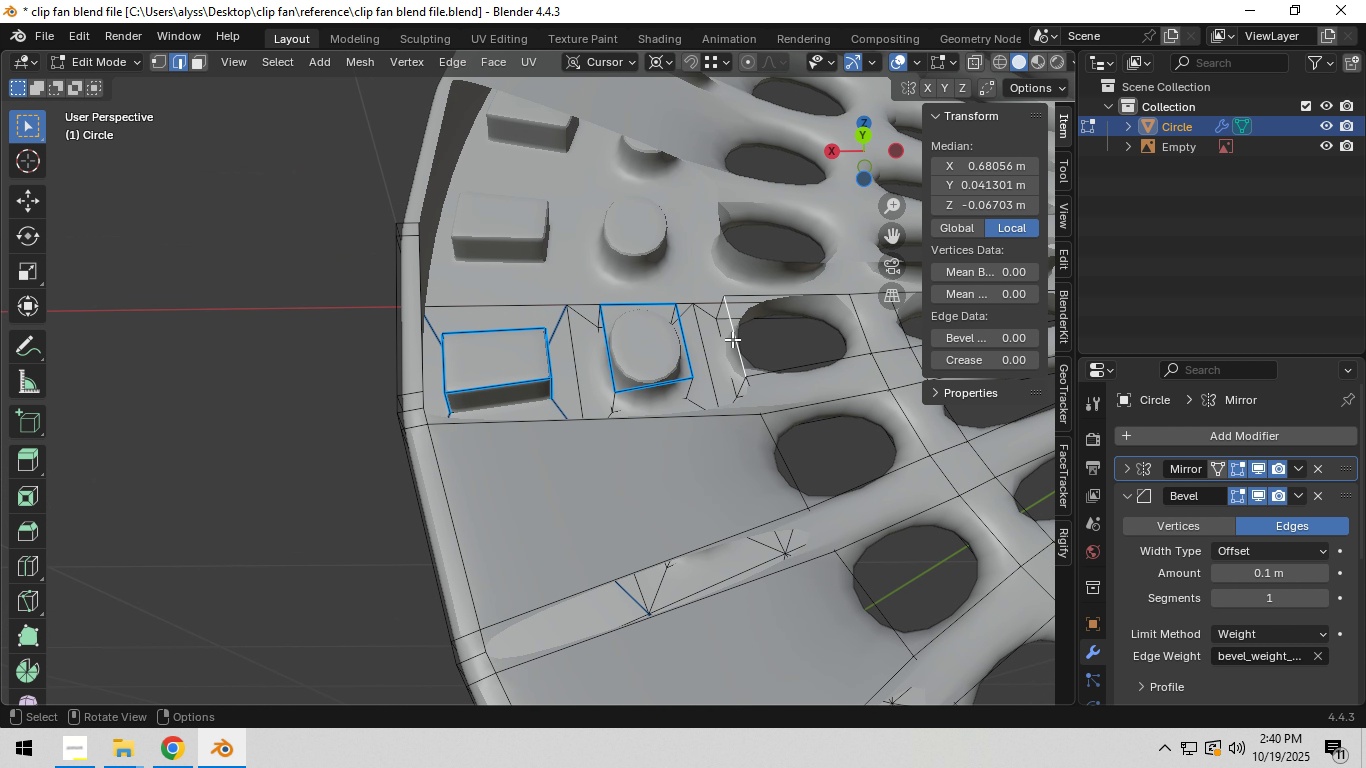 
left_click([732, 339])
 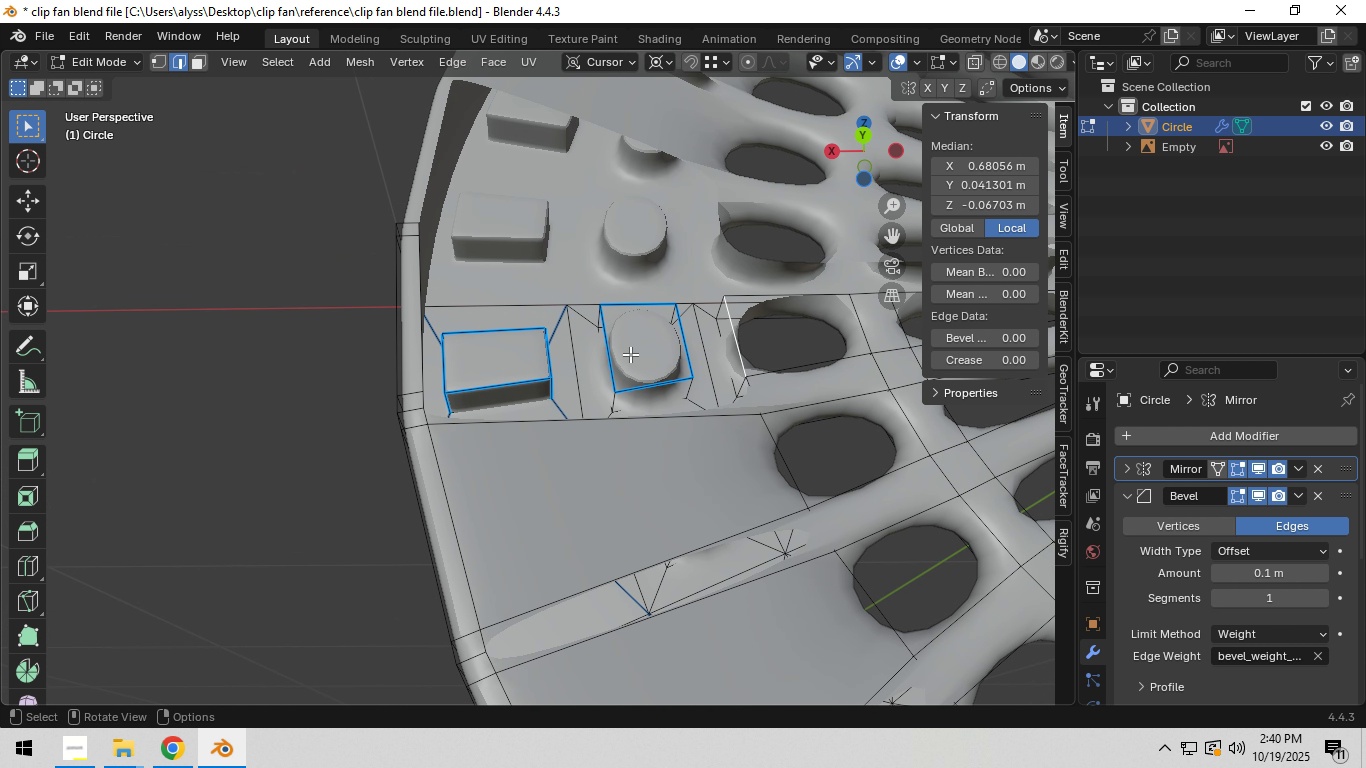 
hold_key(key=ShiftLeft, duration=1.44)
left_click([420, 352])
 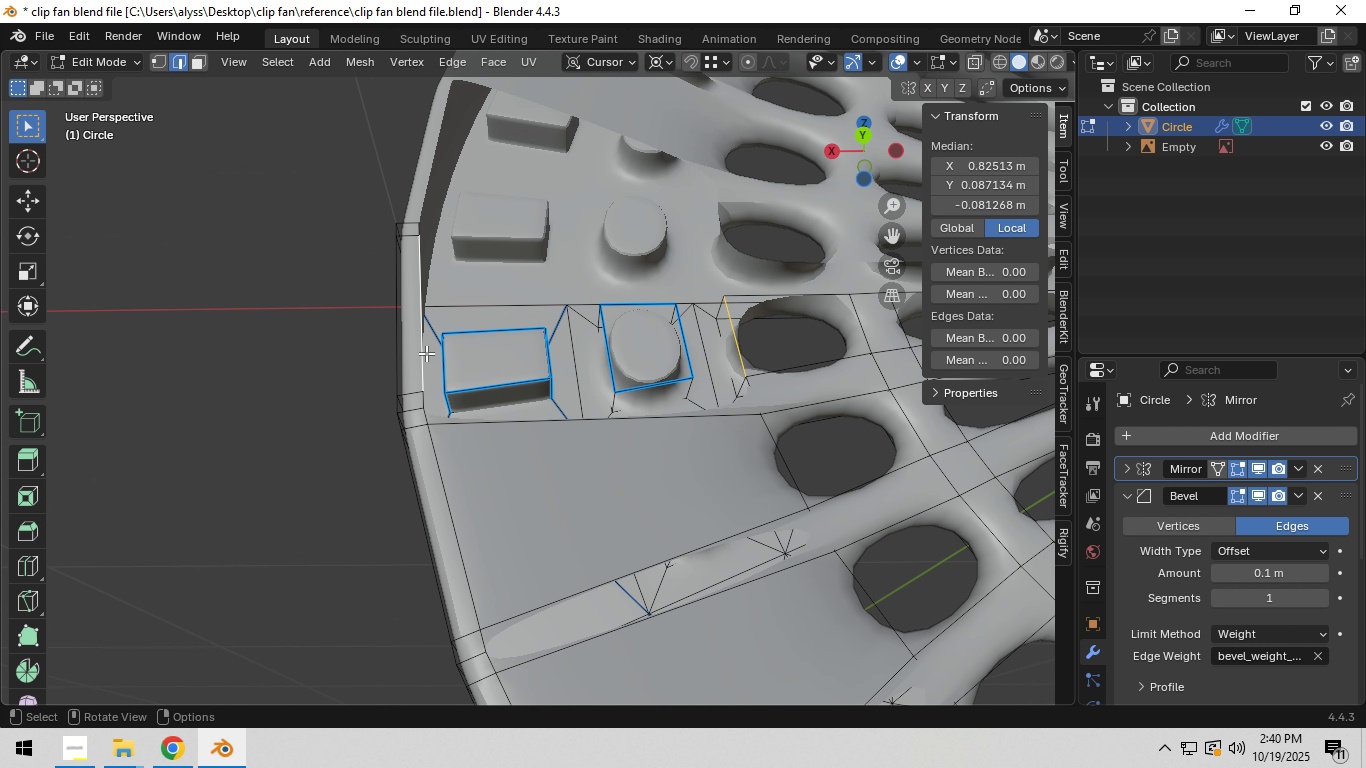 
key(F)
 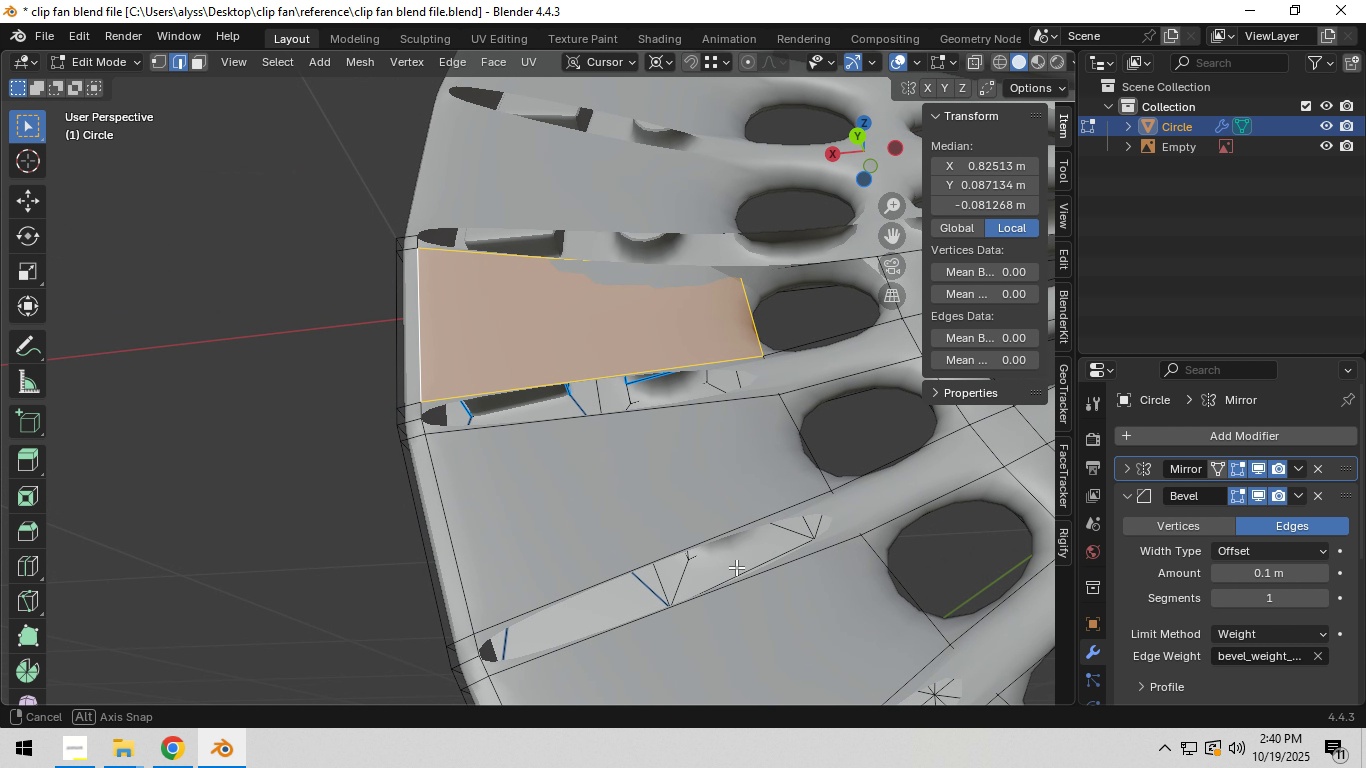 
hold_key(key=ShiftLeft, duration=0.98)
 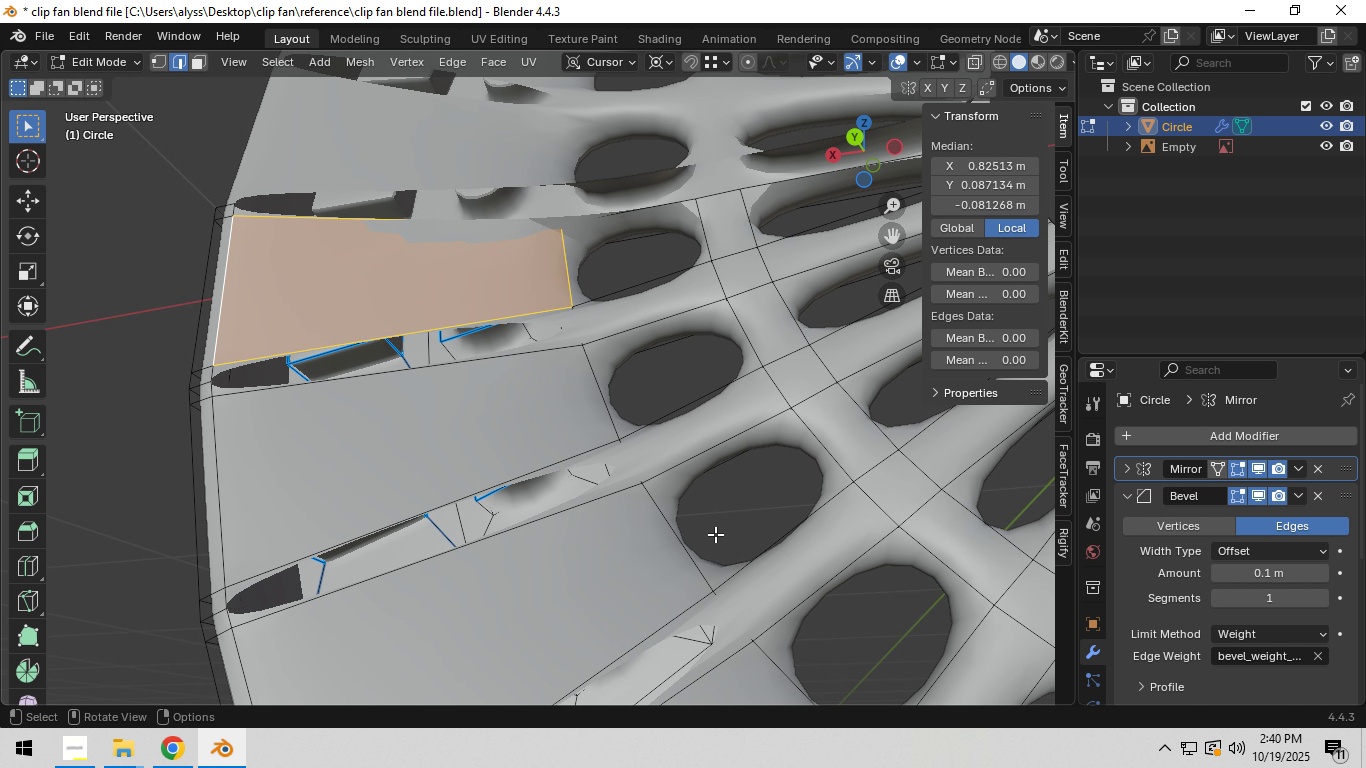 
scroll: coordinate [721, 538], scroll_direction: down, amount: 4.0
 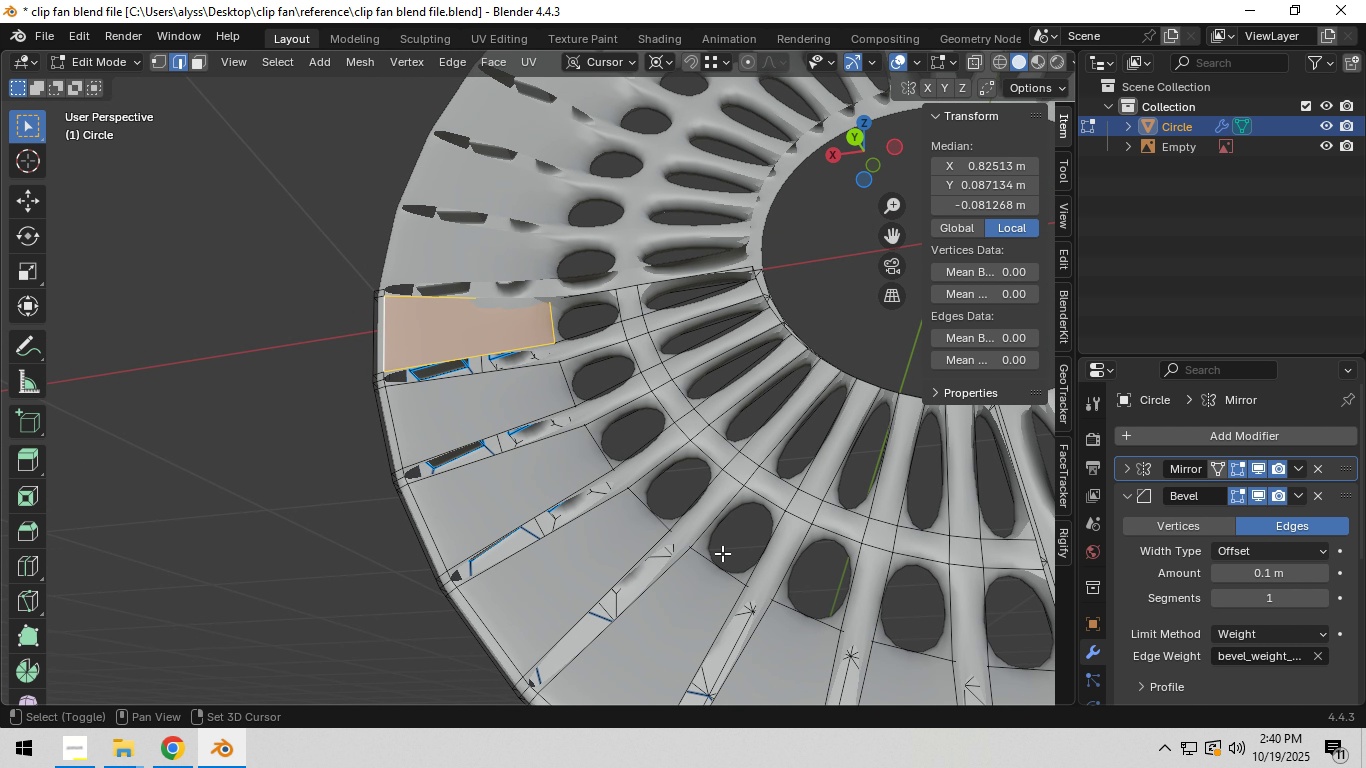 
hold_key(key=ShiftLeft, duration=0.56)
 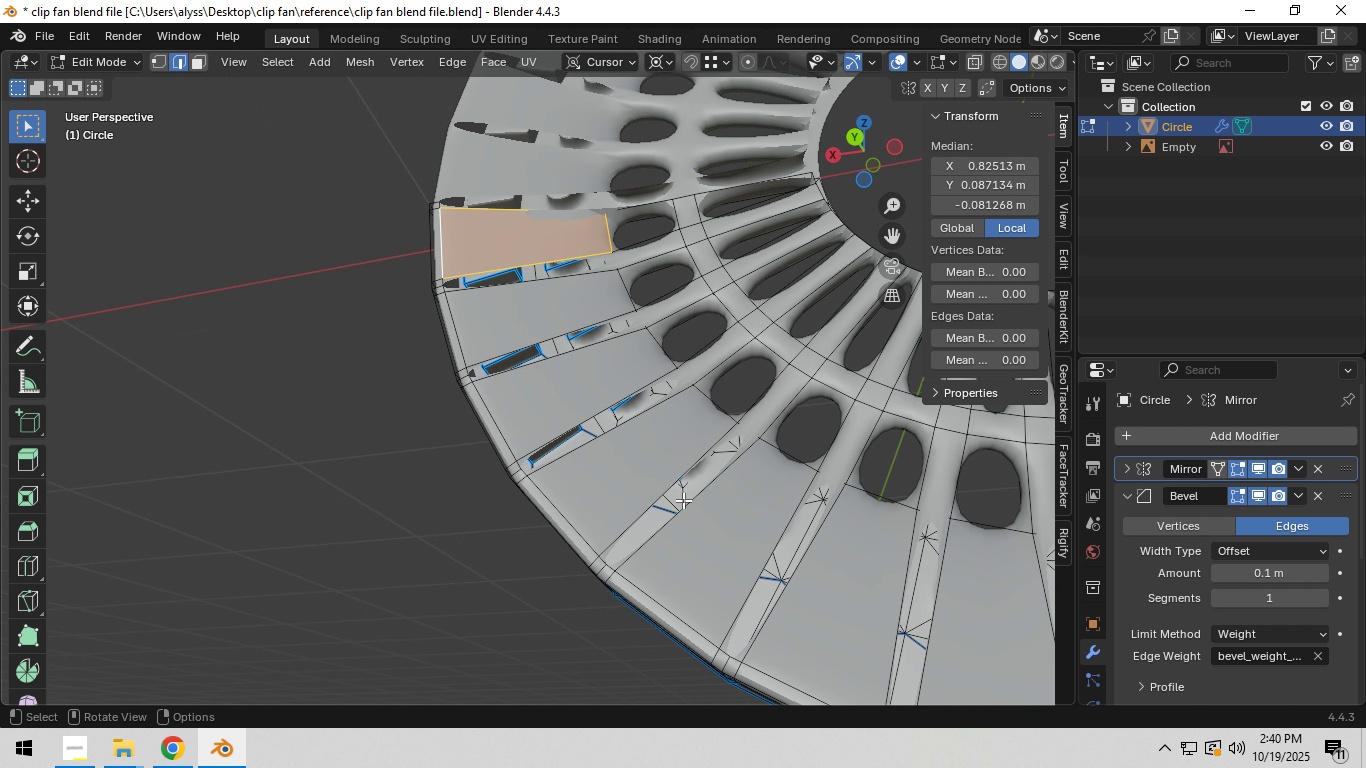 
scroll: coordinate [671, 506], scroll_direction: up, amount: 4.0
 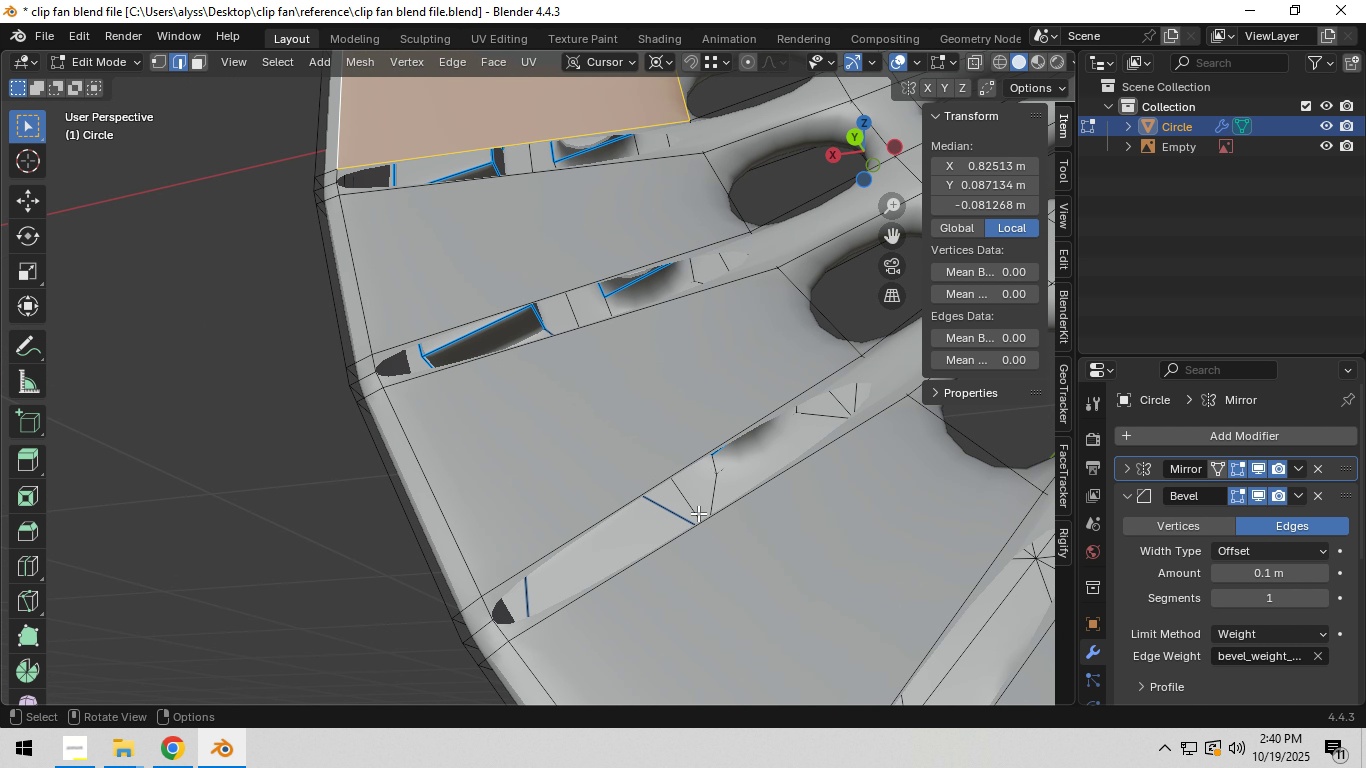 
hold_key(key=ShiftLeft, duration=1.14)
 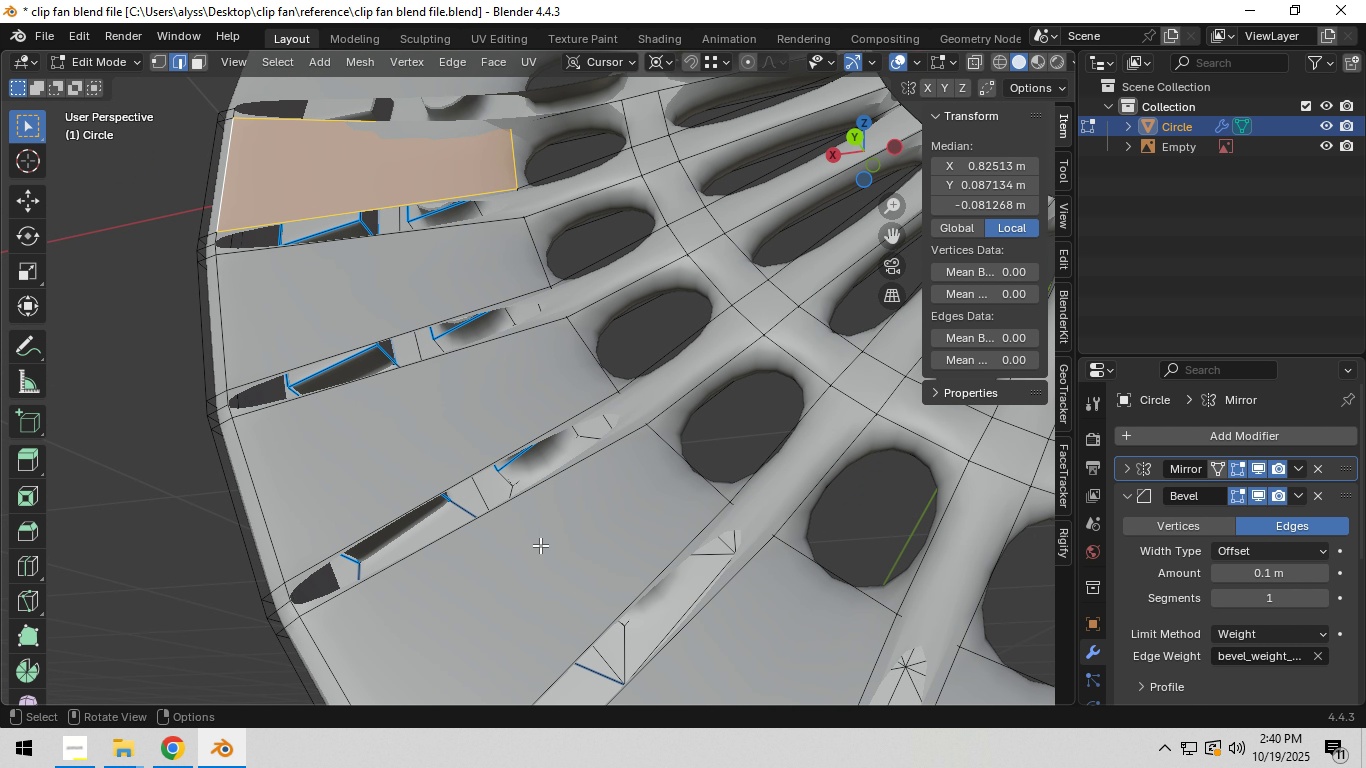 
scroll: coordinate [542, 545], scroll_direction: down, amount: 3.0
 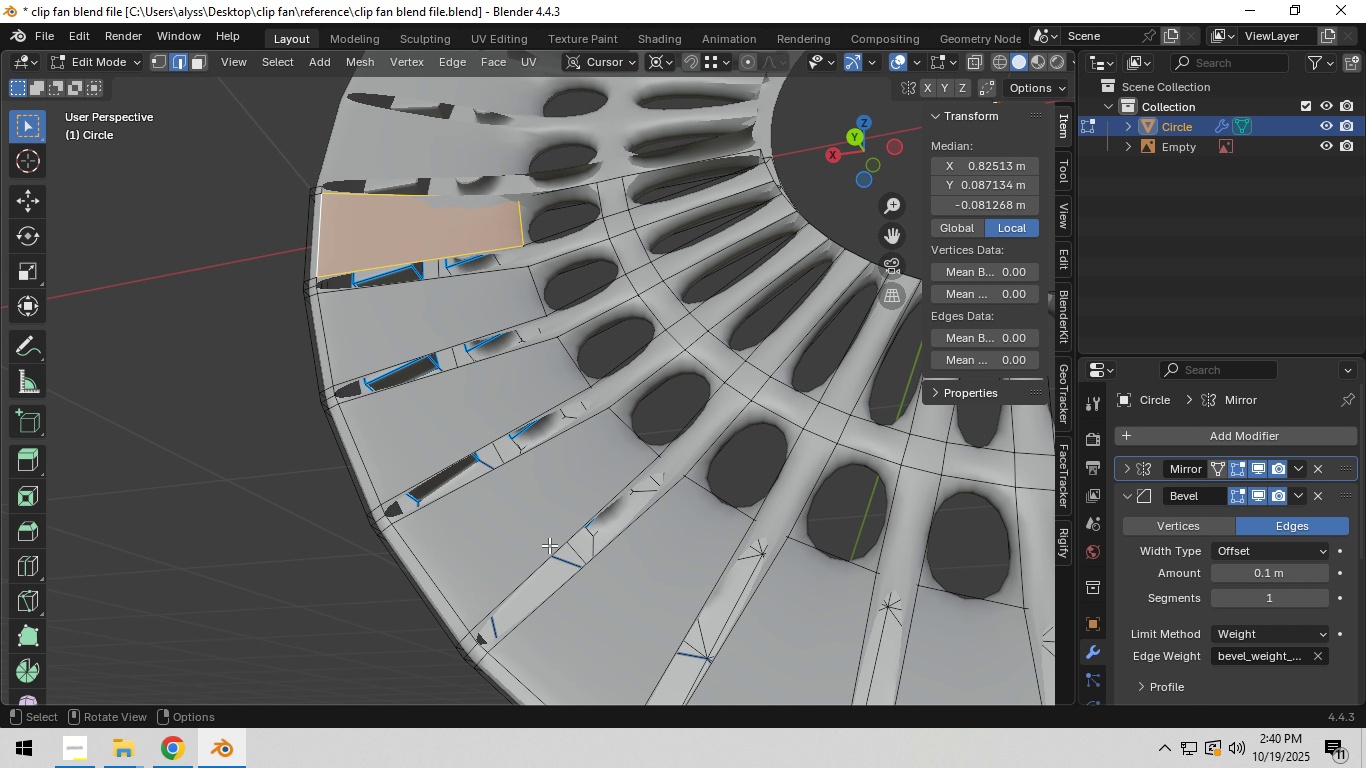 
hold_key(key=ShiftLeft, duration=1.5)
 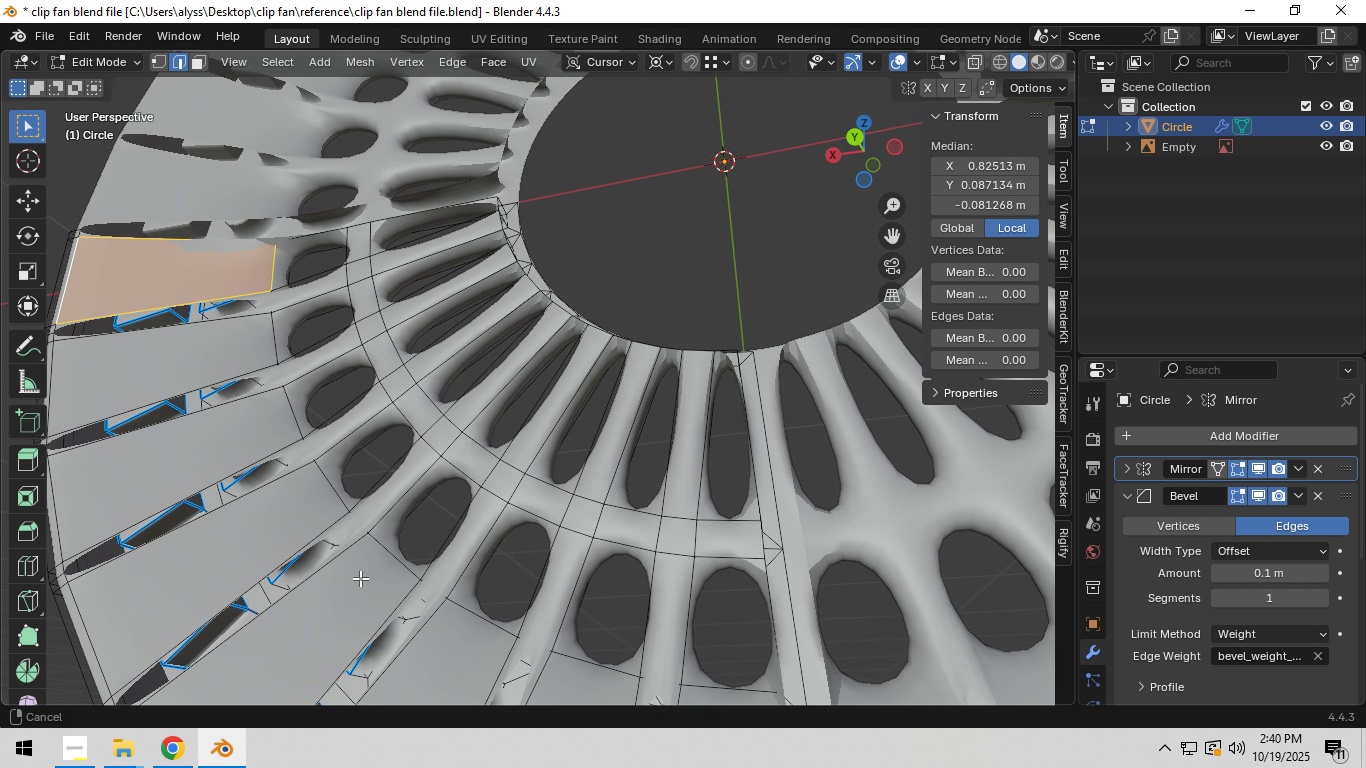 
hold_key(key=ShiftLeft, duration=1.52)
 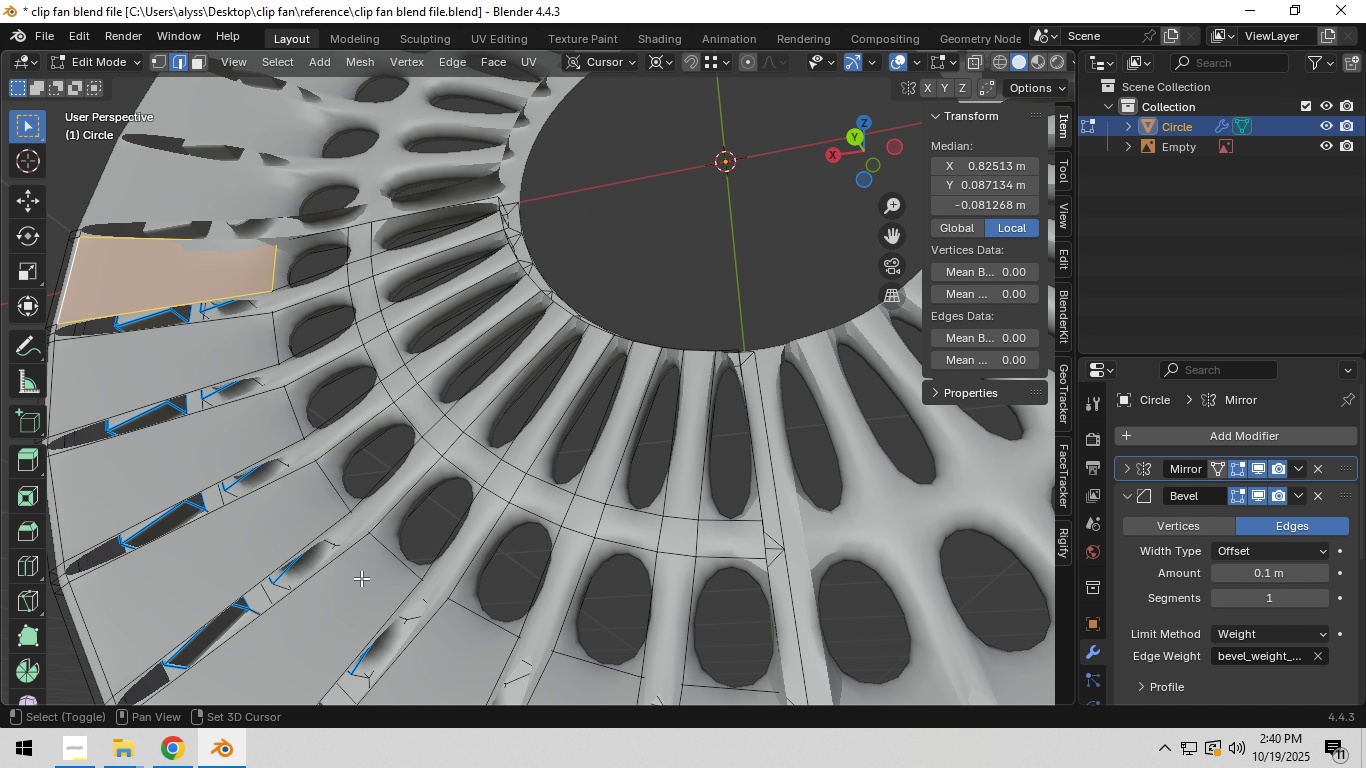 
hold_key(key=ShiftLeft, duration=0.6)
 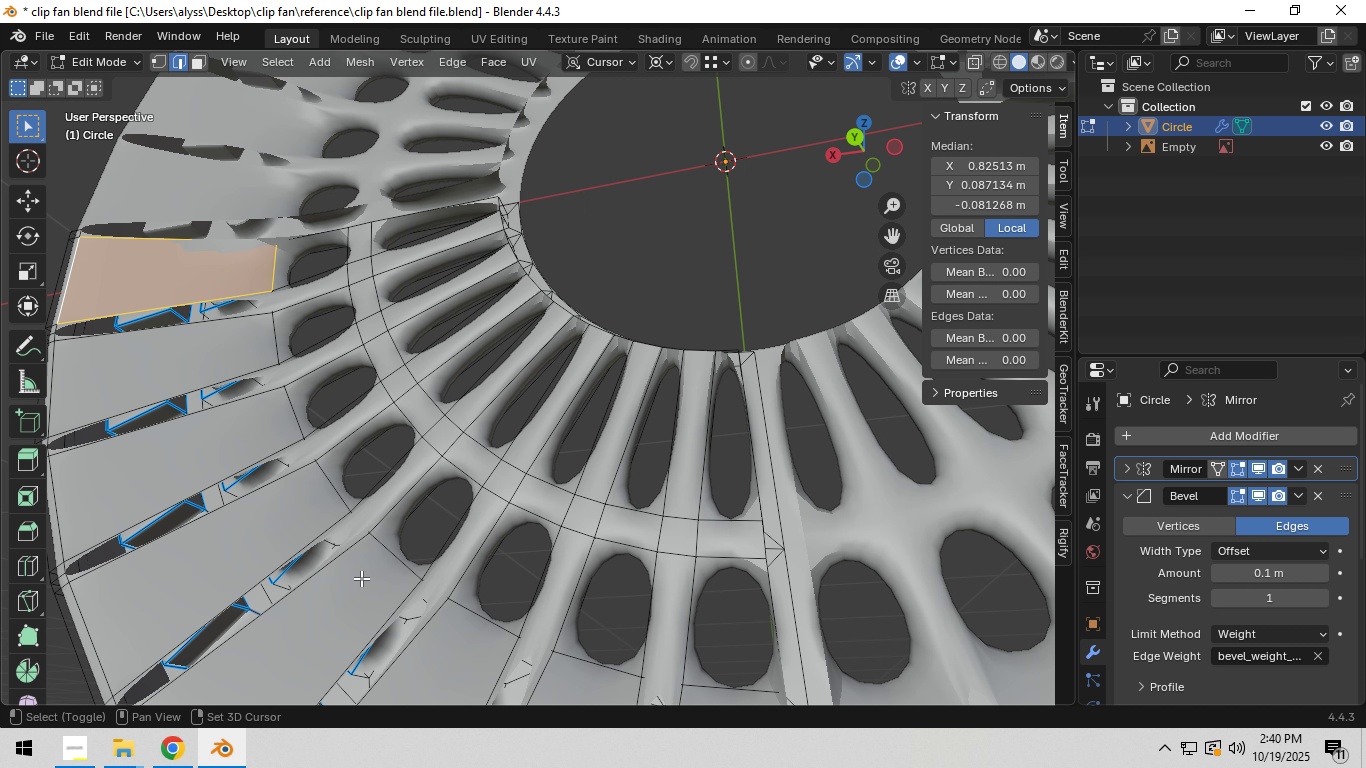 
hold_key(key=ShiftLeft, duration=1.36)
 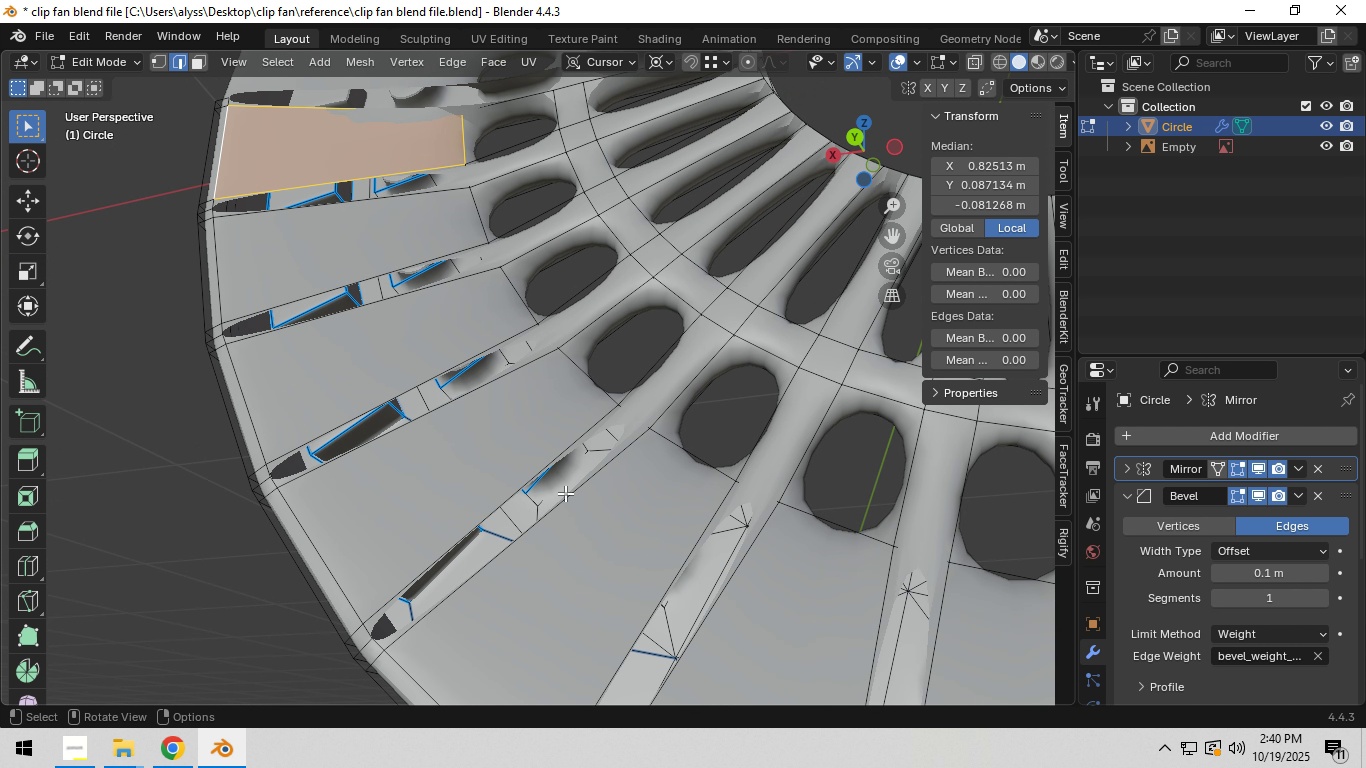 
scroll: coordinate [565, 493], scroll_direction: up, amount: 2.0
 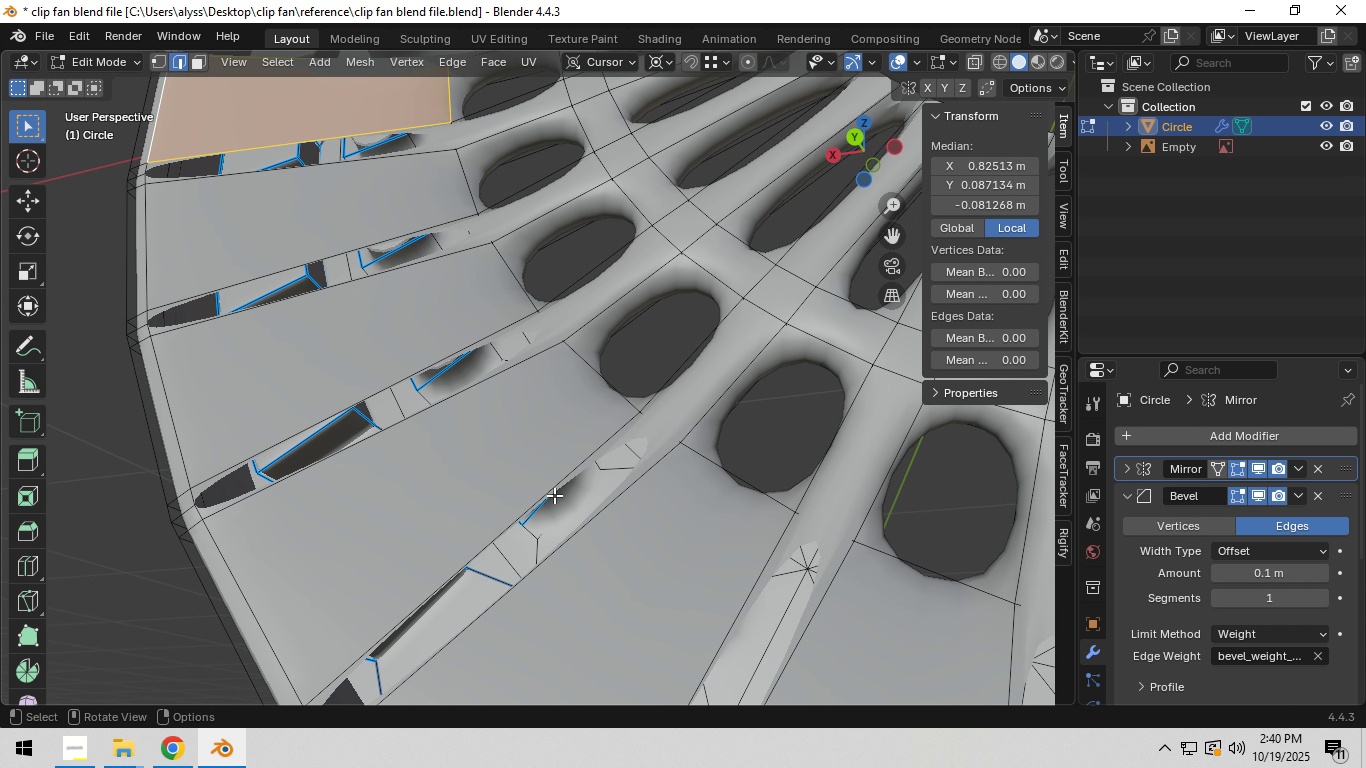 
hold_key(key=ShiftLeft, duration=1.01)
 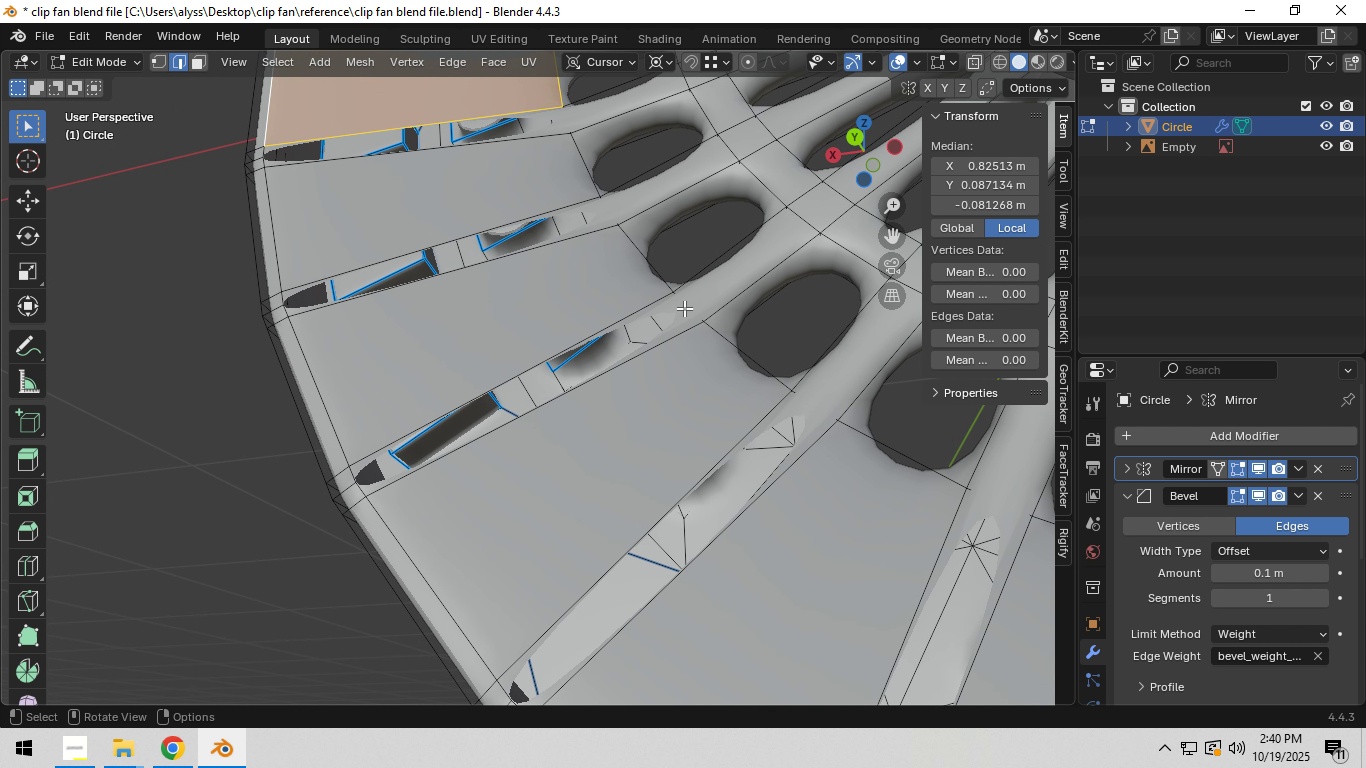 
hold_key(key=AltLeft, duration=0.61)
left_click([610, 369])
 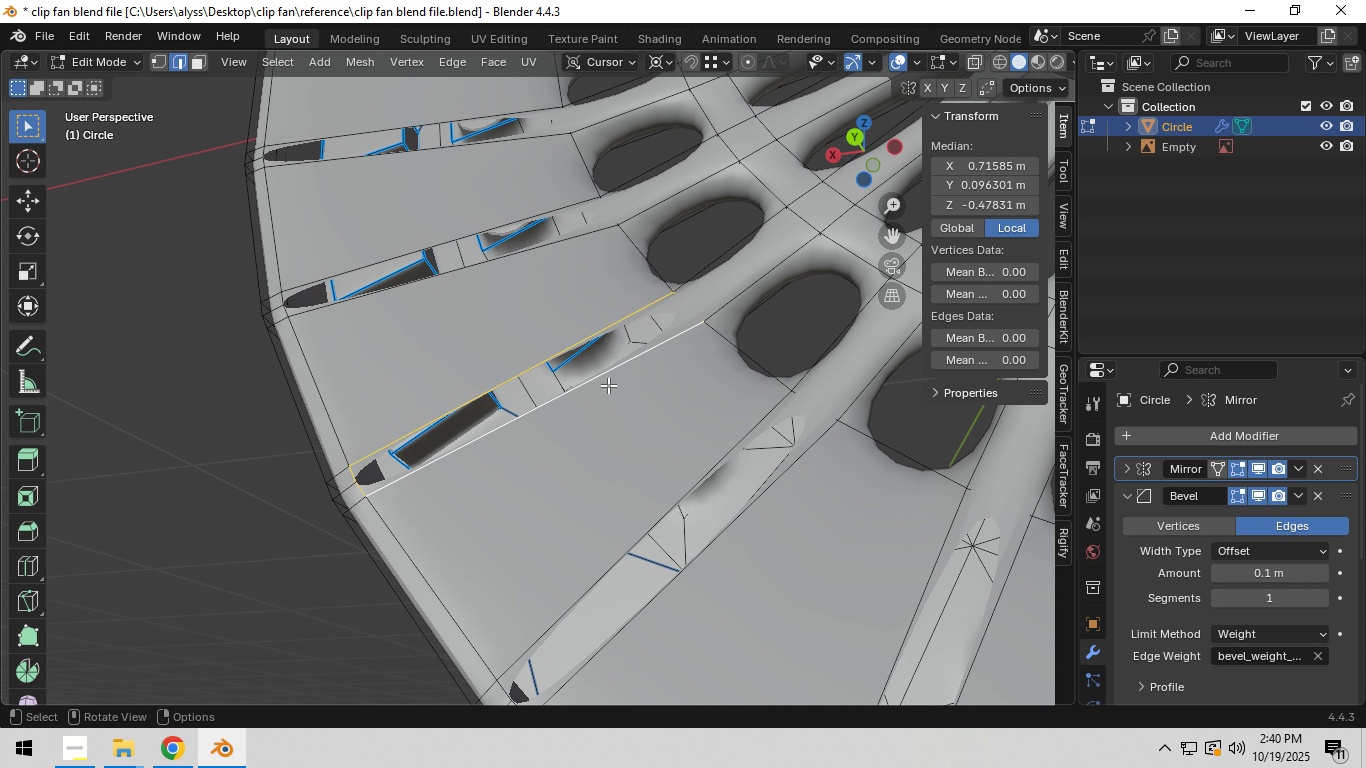 
key(F)
 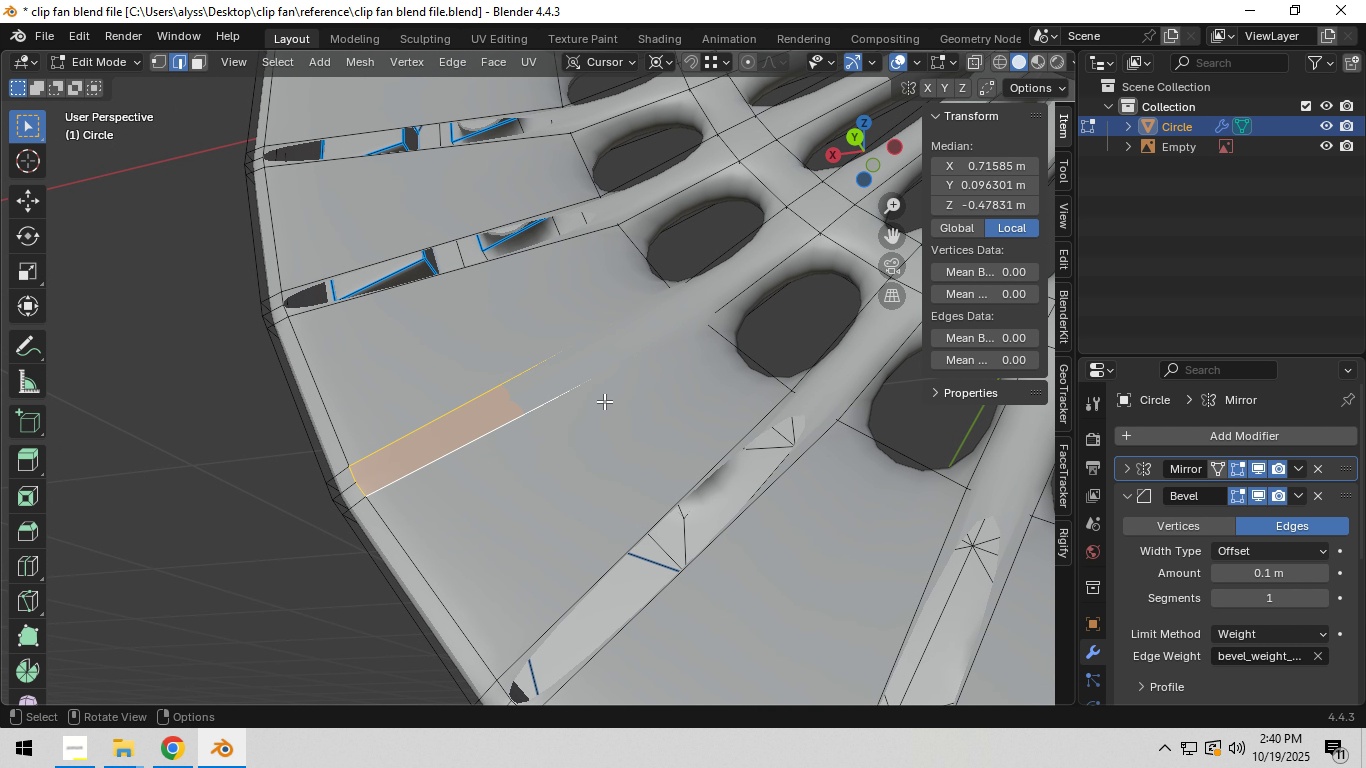 
scroll: coordinate [602, 407], scroll_direction: down, amount: 2.0
 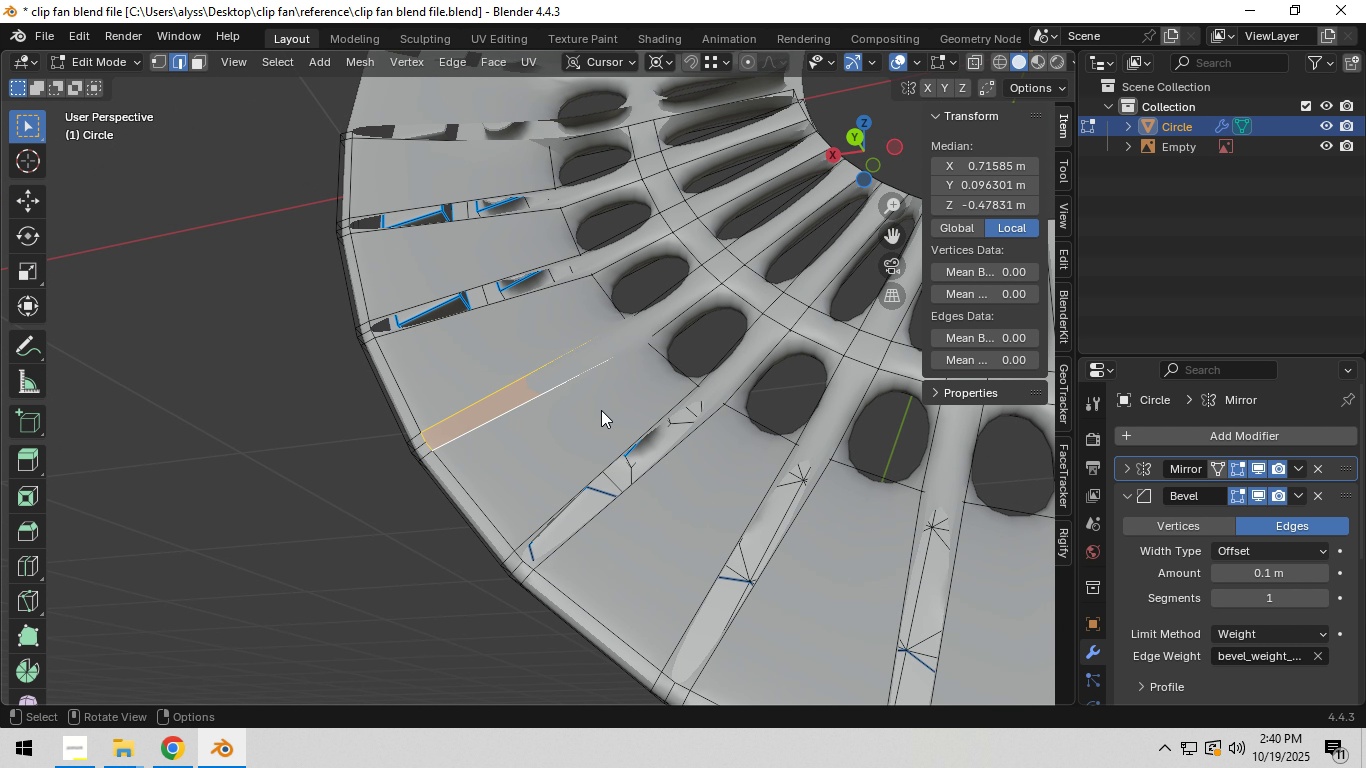 
key(Tab)
 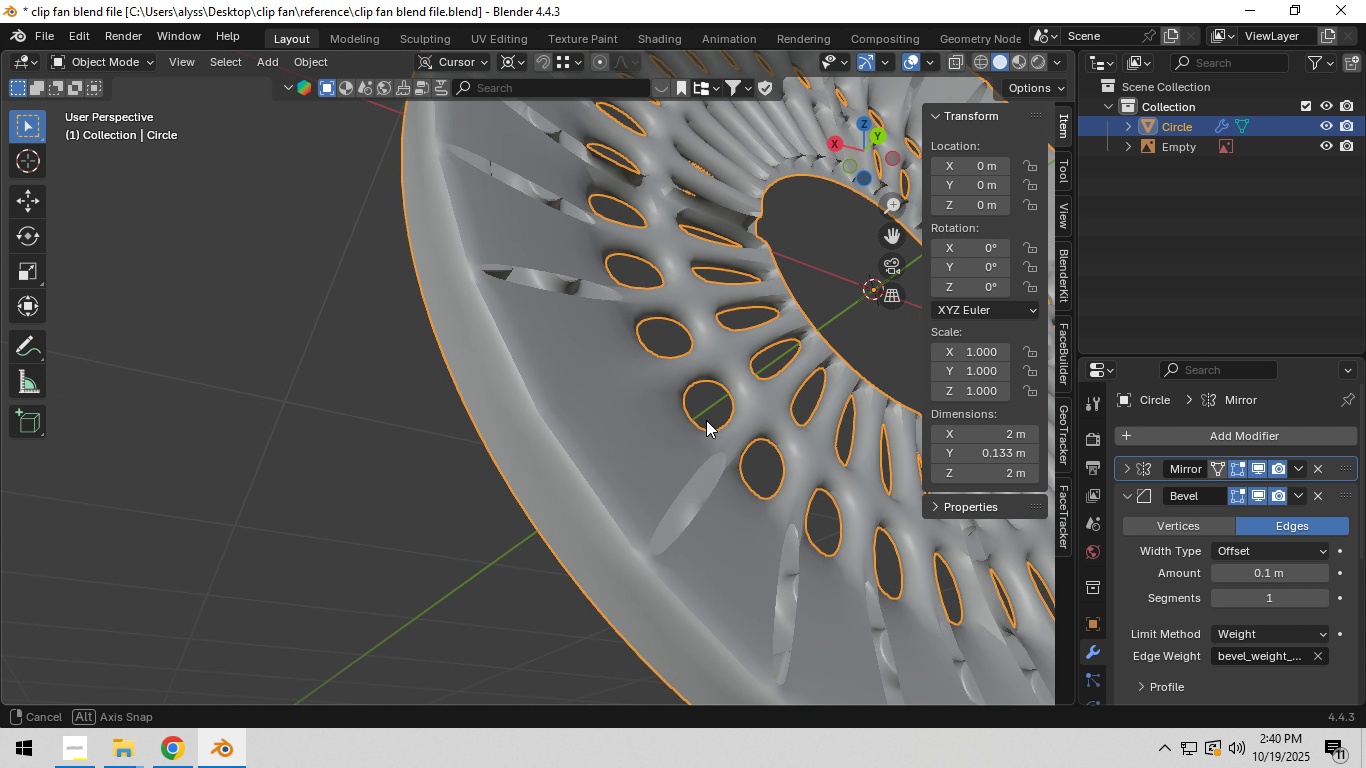 
key(Tab)
 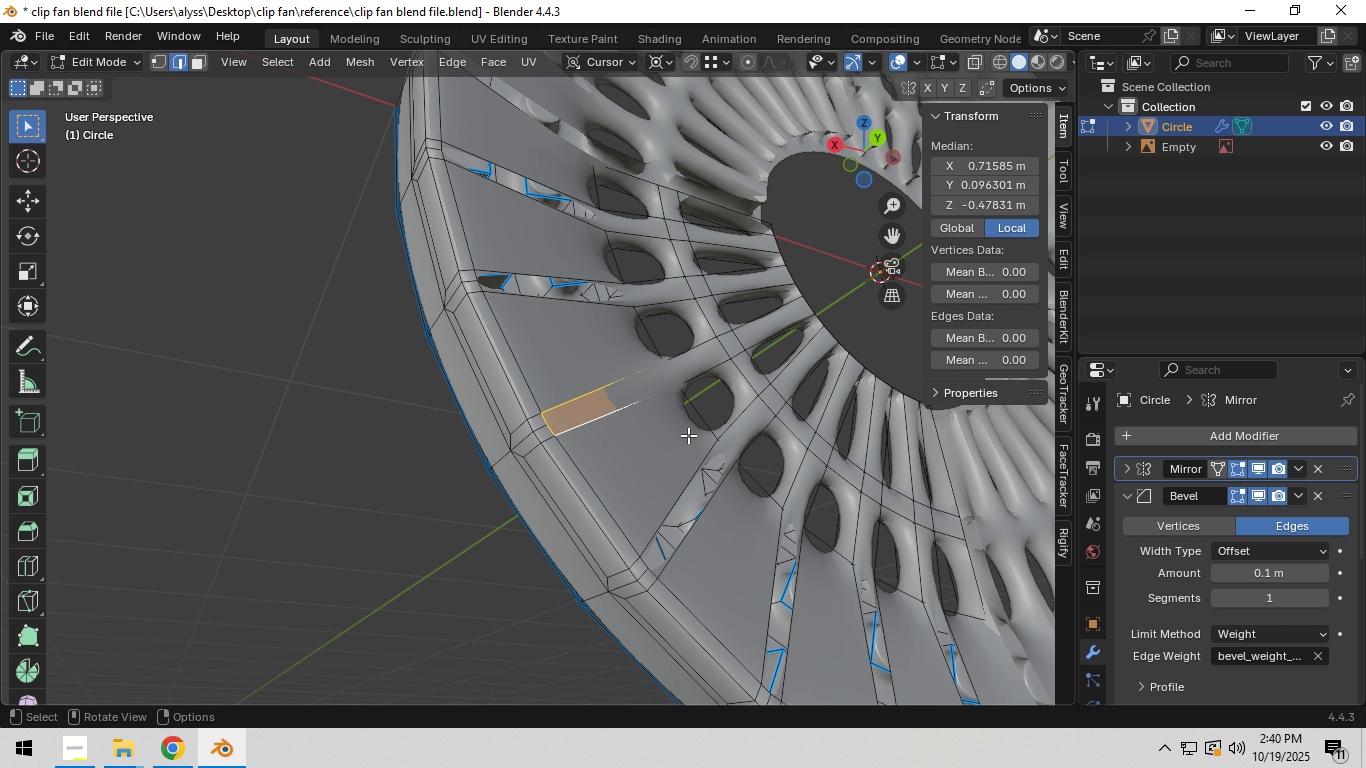 
hold_key(key=ShiftLeft, duration=0.62)
 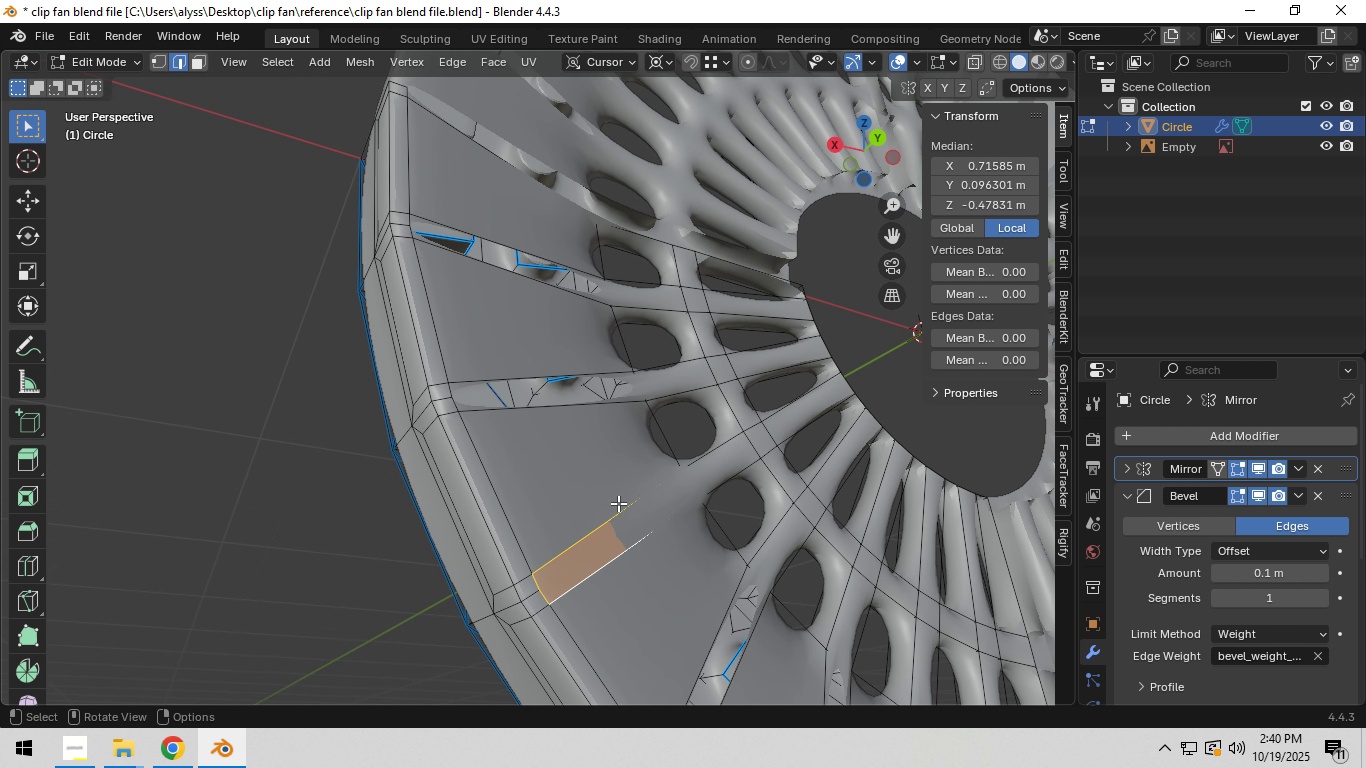 
scroll: coordinate [618, 503], scroll_direction: up, amount: 1.0
 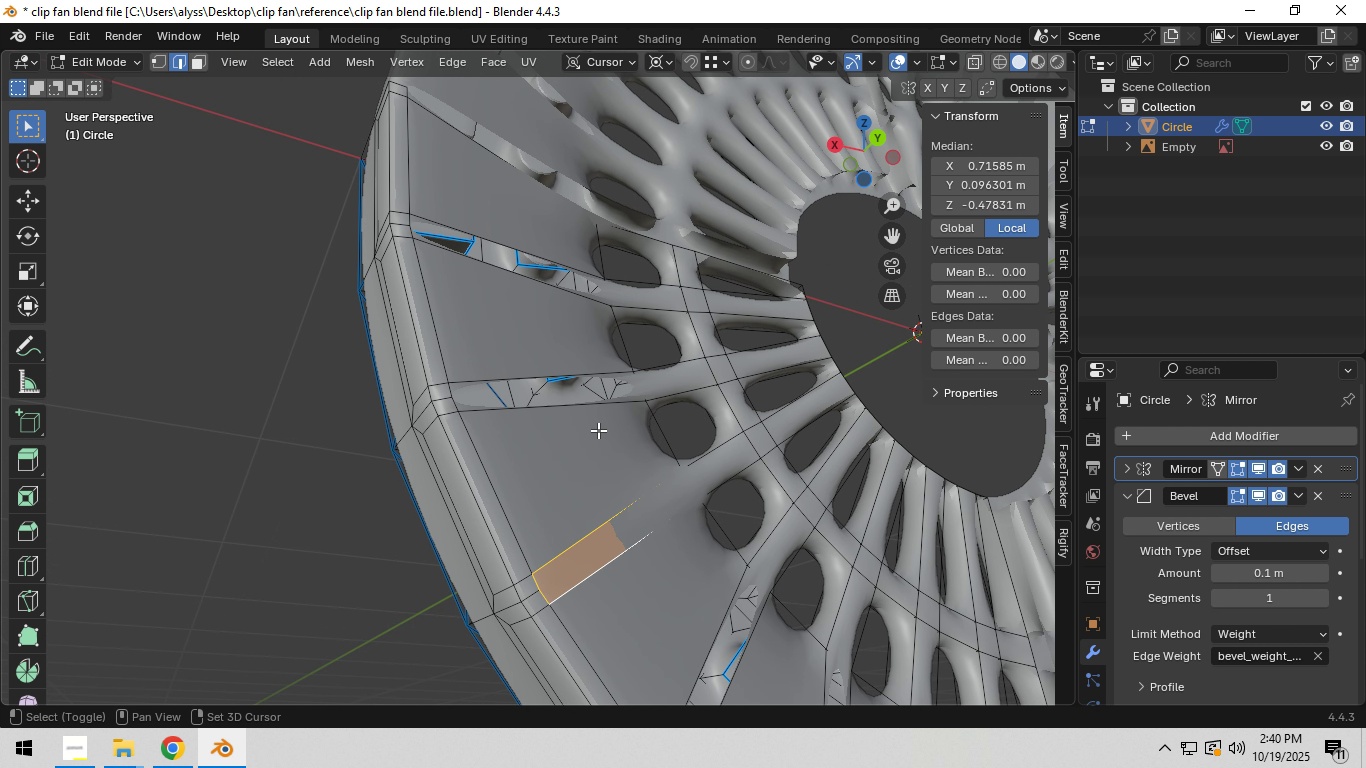 
hold_key(key=ShiftLeft, duration=0.37)
 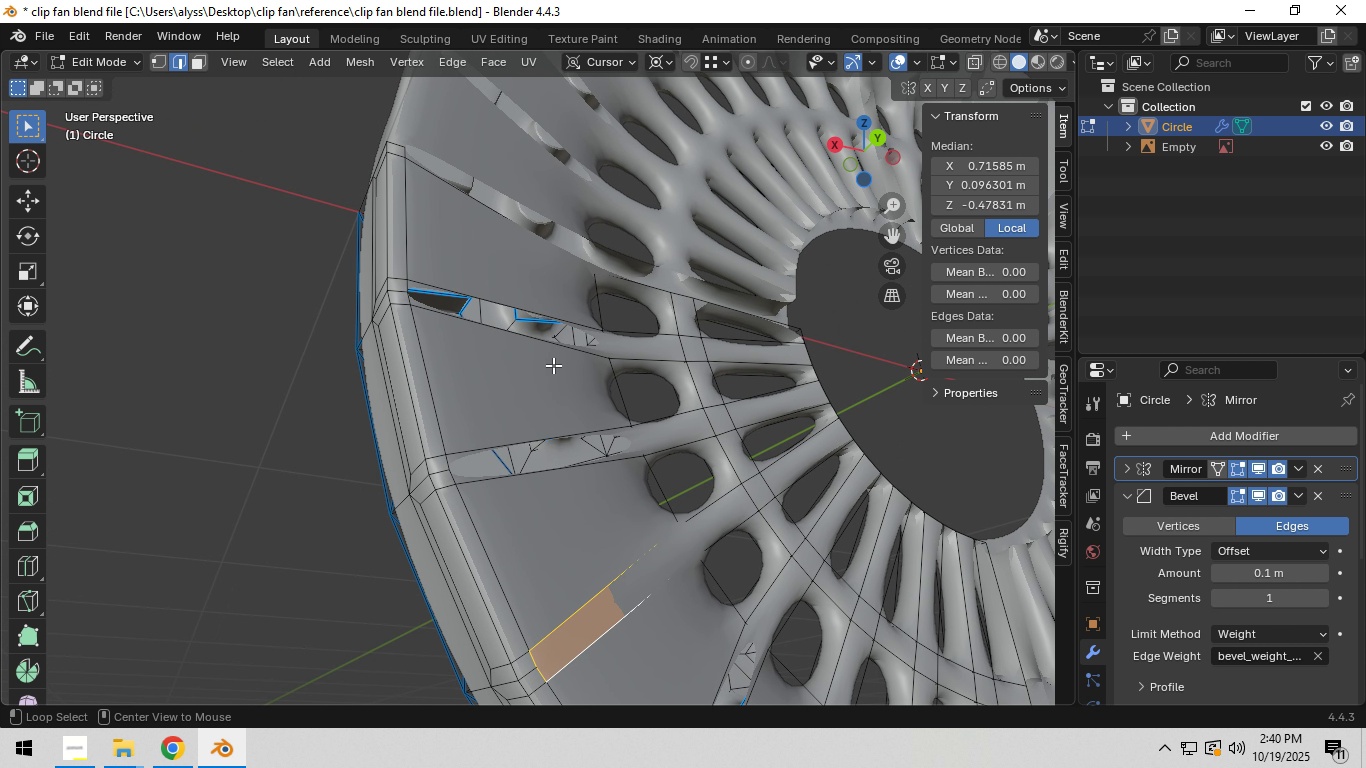 
hold_key(key=AltLeft, duration=0.64)
left_click([549, 349])
 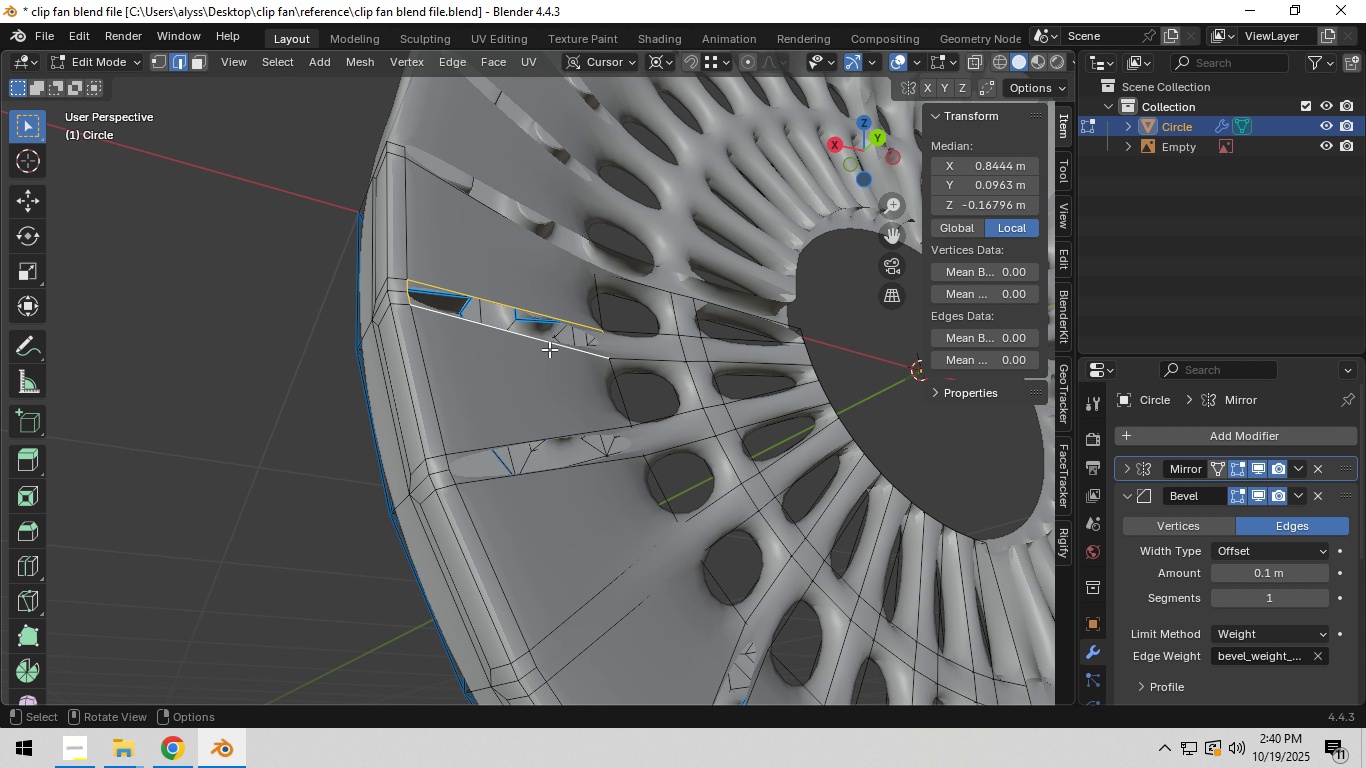 
key(F)
 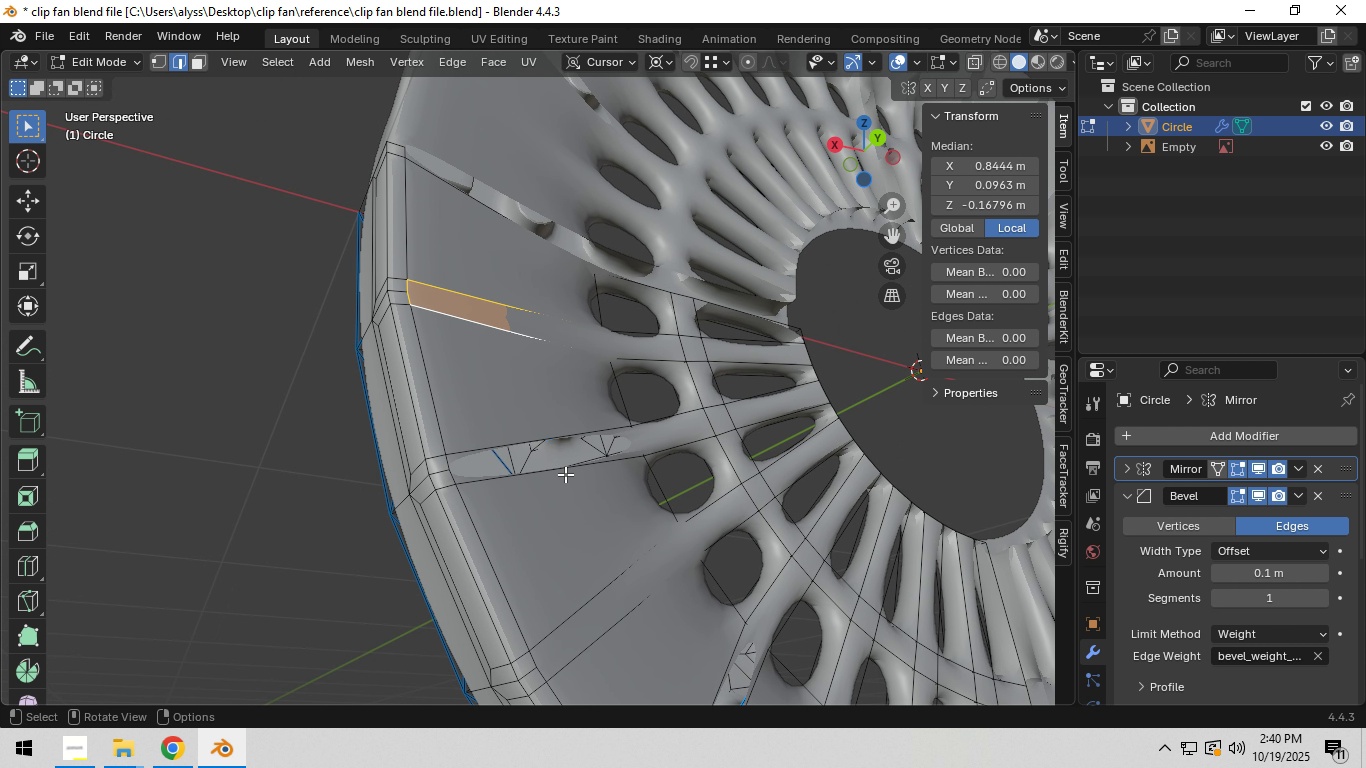 
hold_key(key=AltLeft, duration=0.44)
left_click([562, 469])
 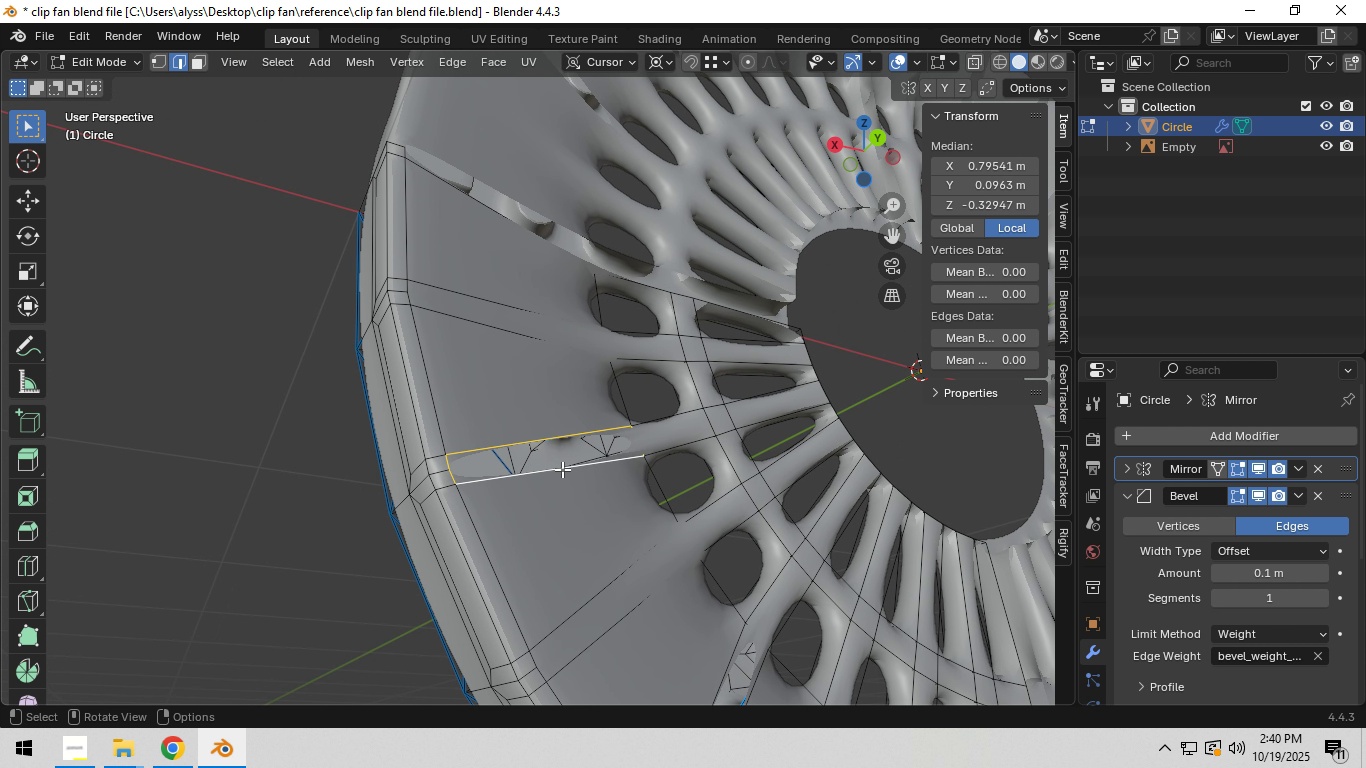 
key(F)
 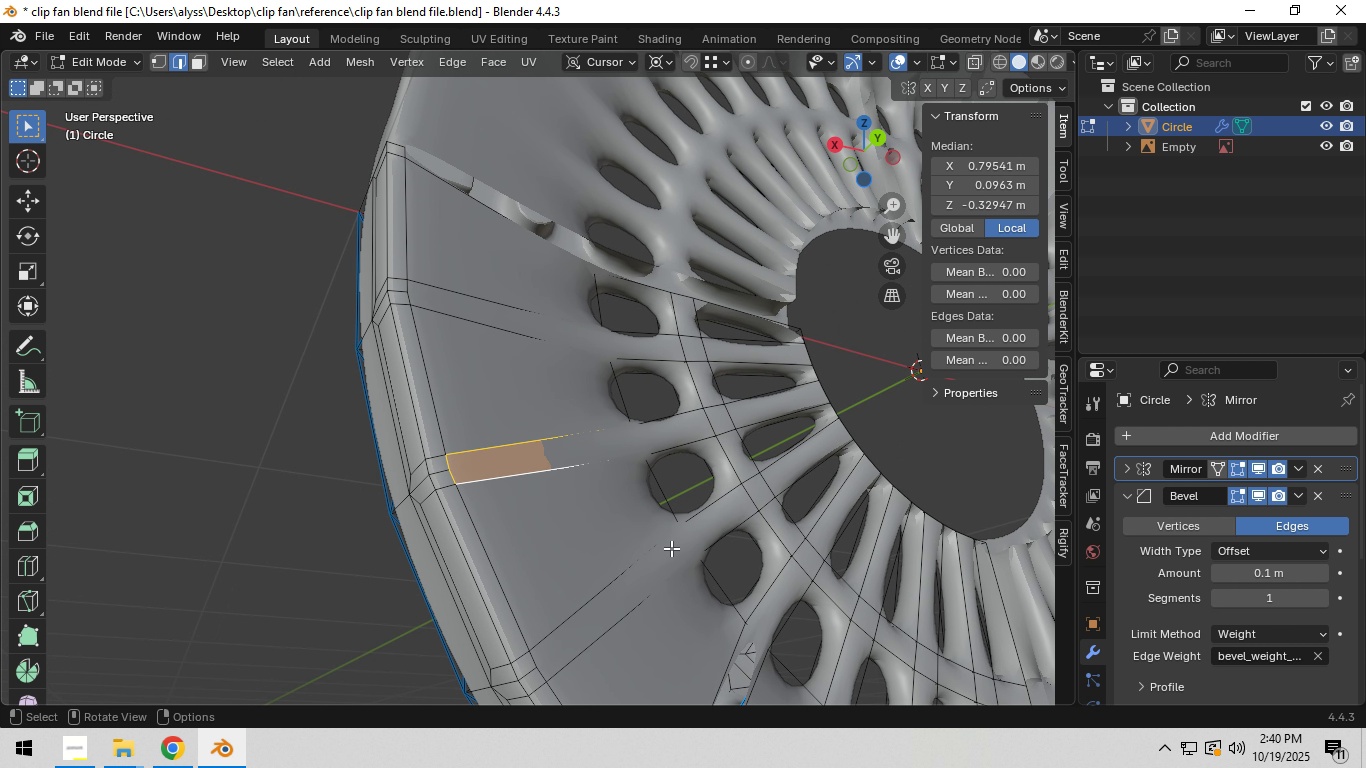 
hold_key(key=ShiftLeft, duration=0.76)
 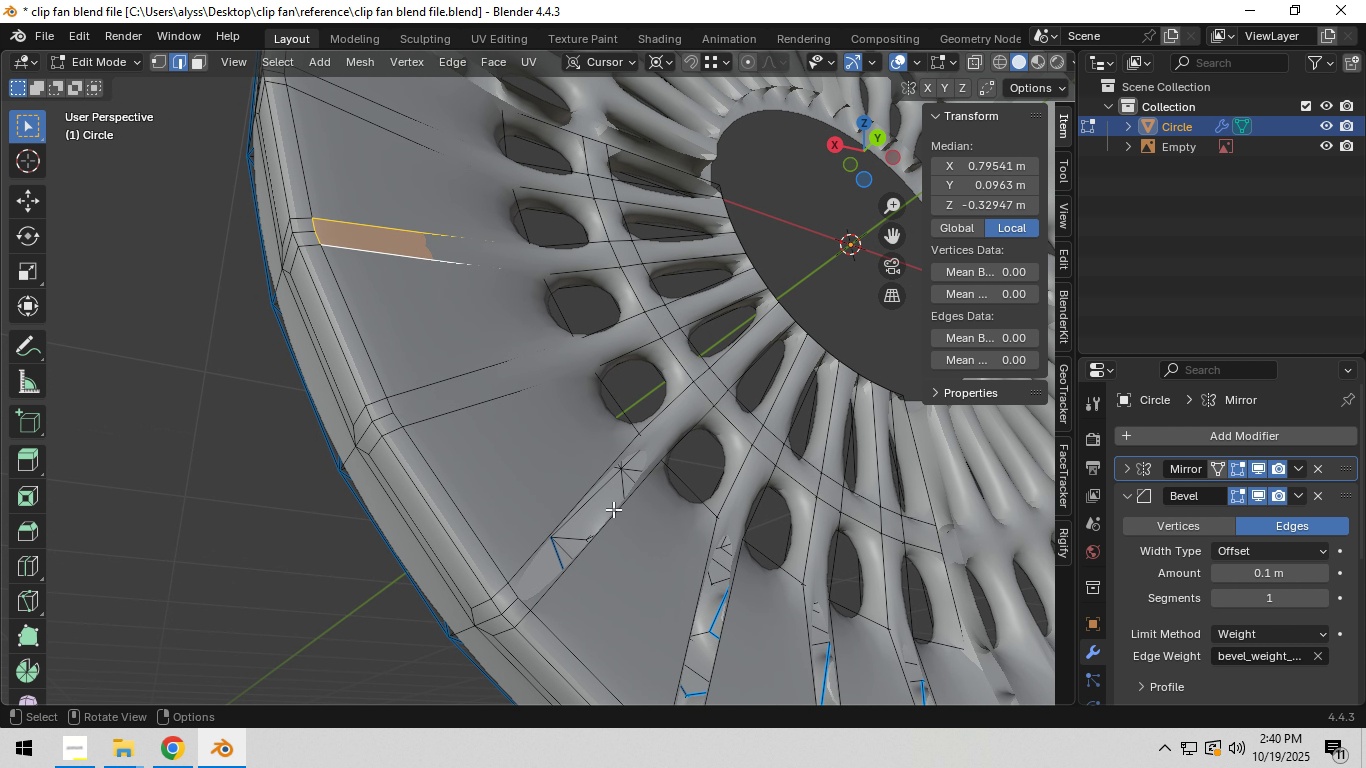 
hold_key(key=AltLeft, duration=0.43)
left_click([615, 516])
 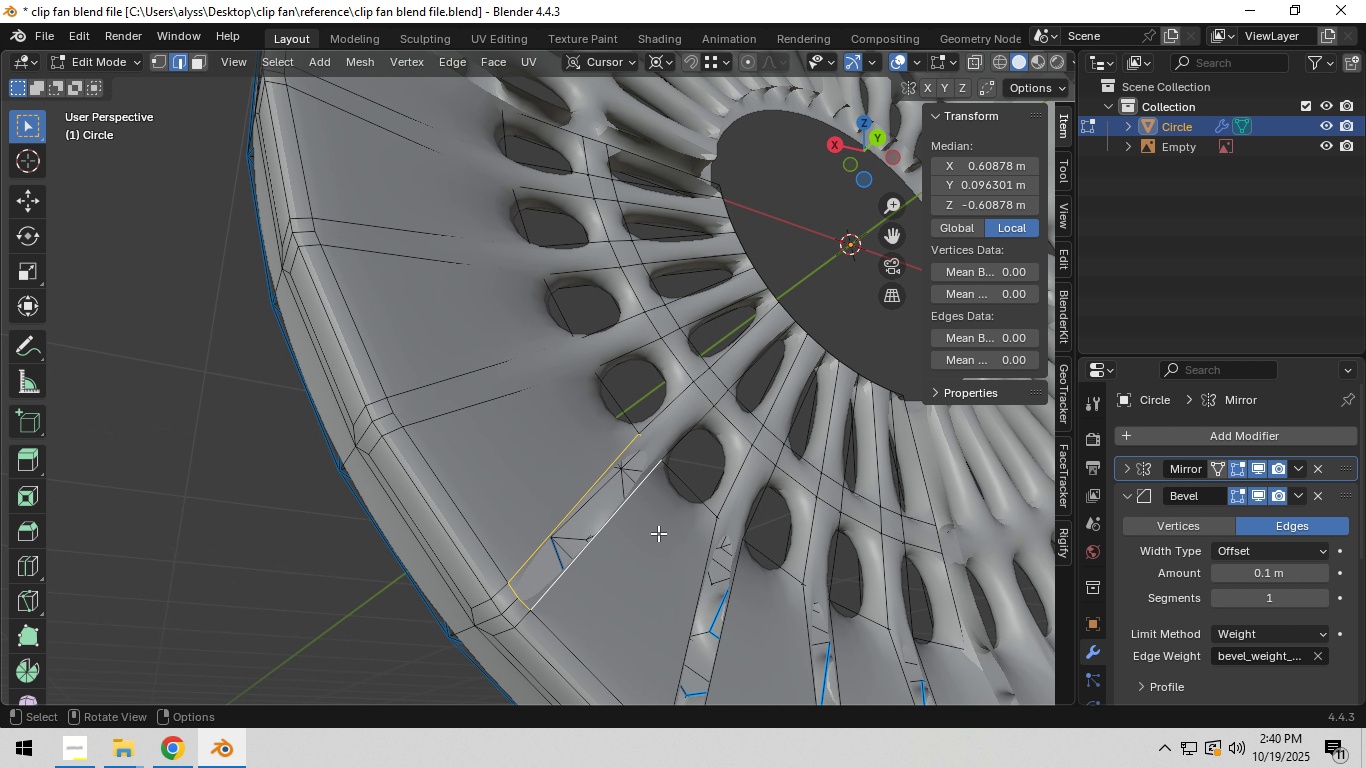 
hold_key(key=ShiftLeft, duration=0.37)
 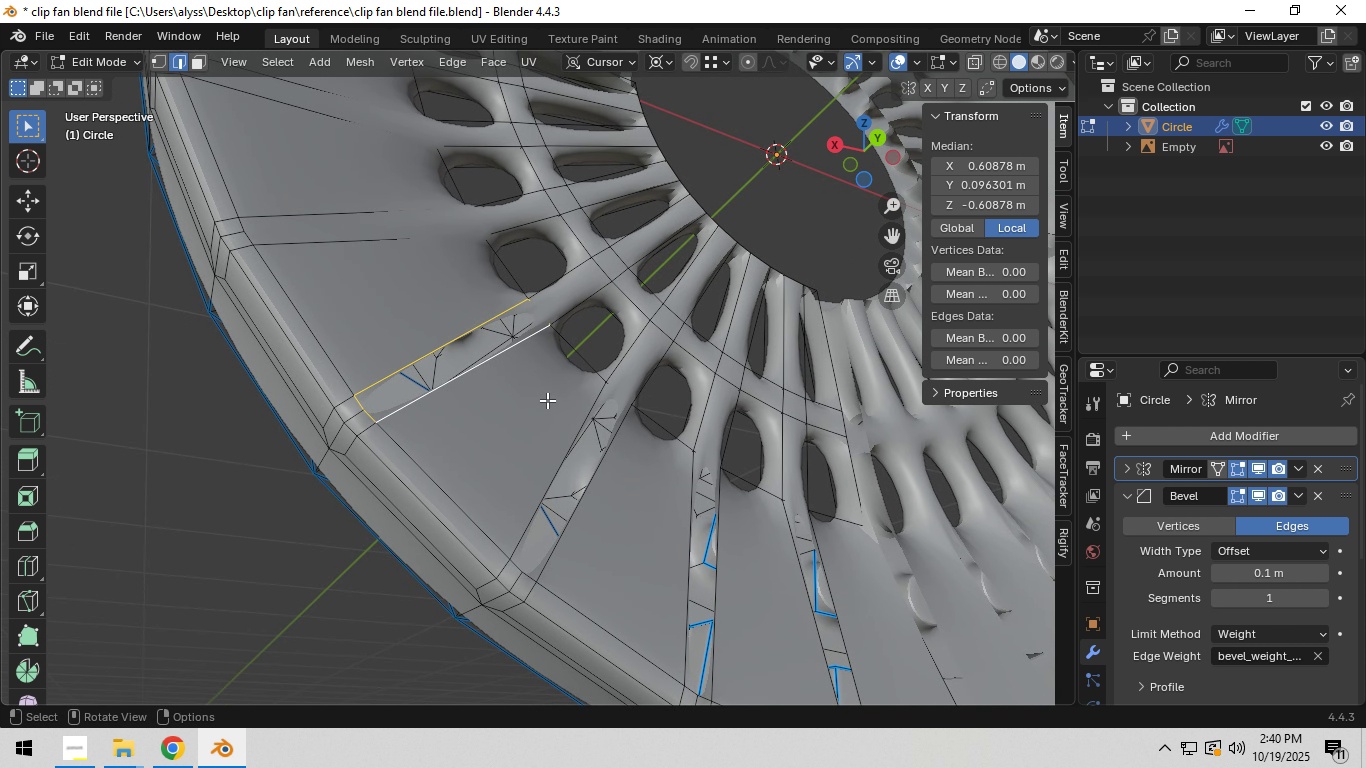 
key(F)
 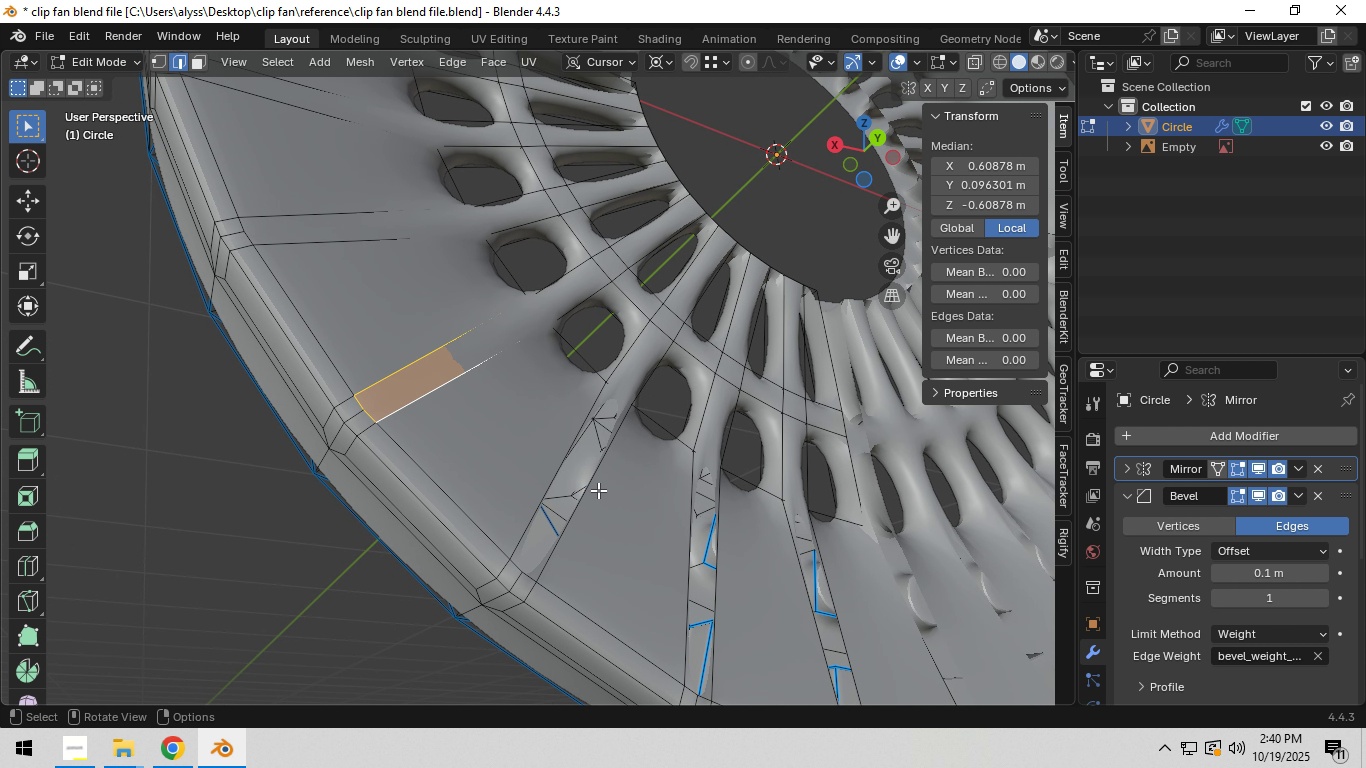 
hold_key(key=AltLeft, duration=0.54)
left_click([587, 491])
 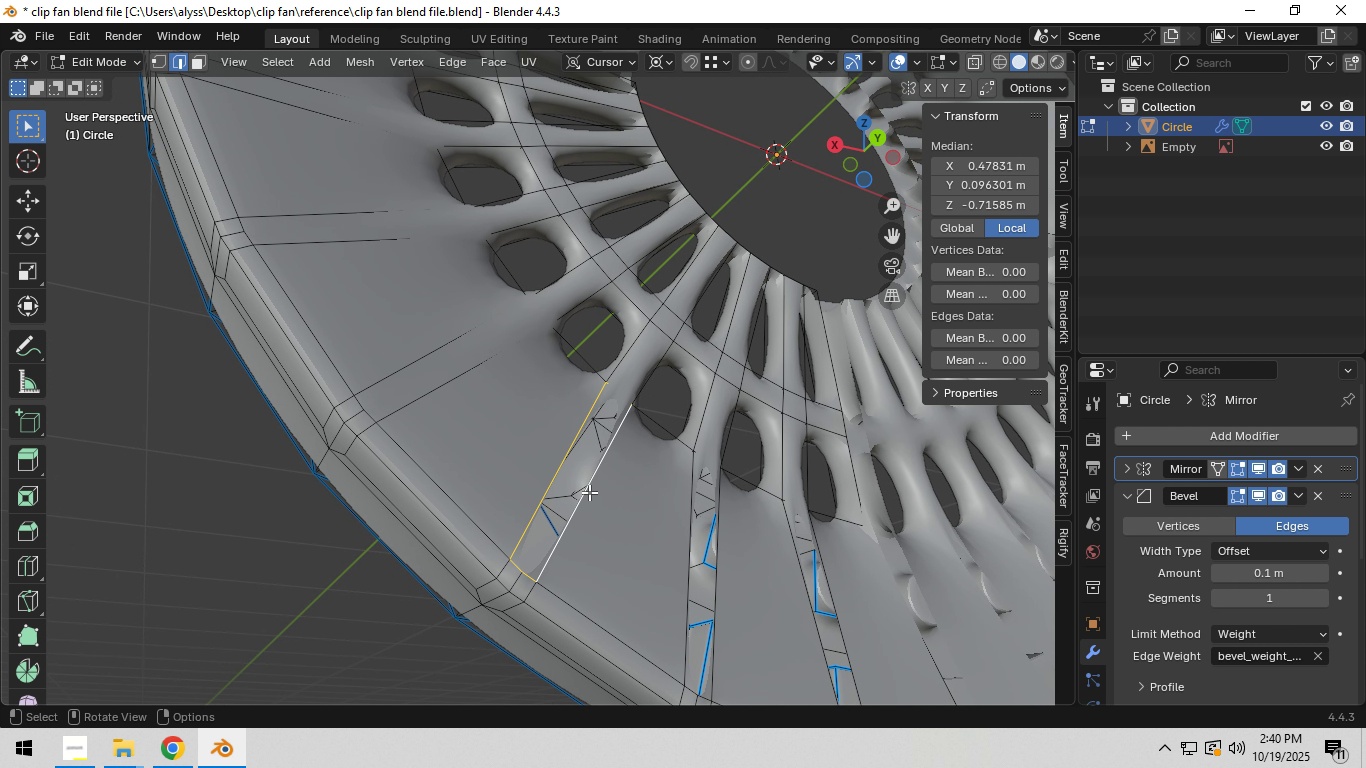 
key(F)
 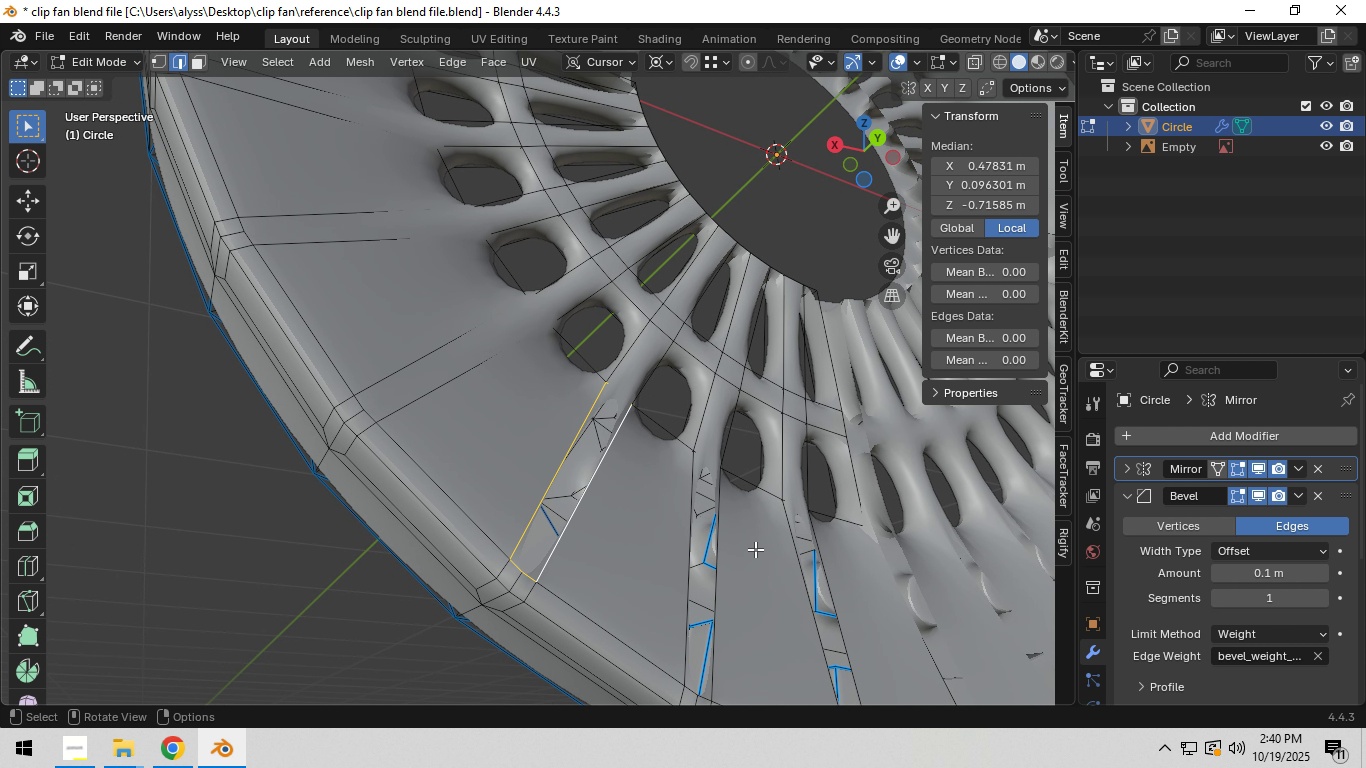 
hold_key(key=ShiftLeft, duration=0.64)
 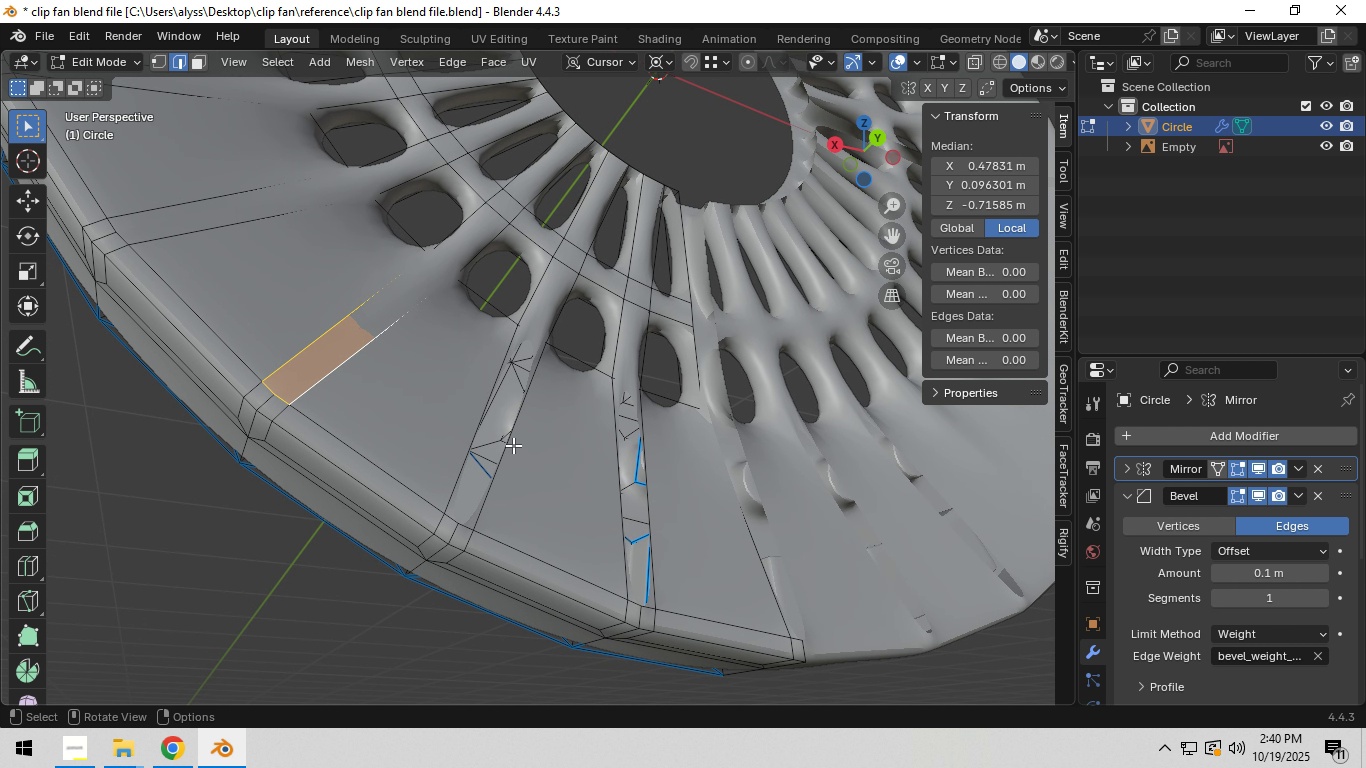 
hold_key(key=AltLeft, duration=0.38)
left_click([509, 445])
 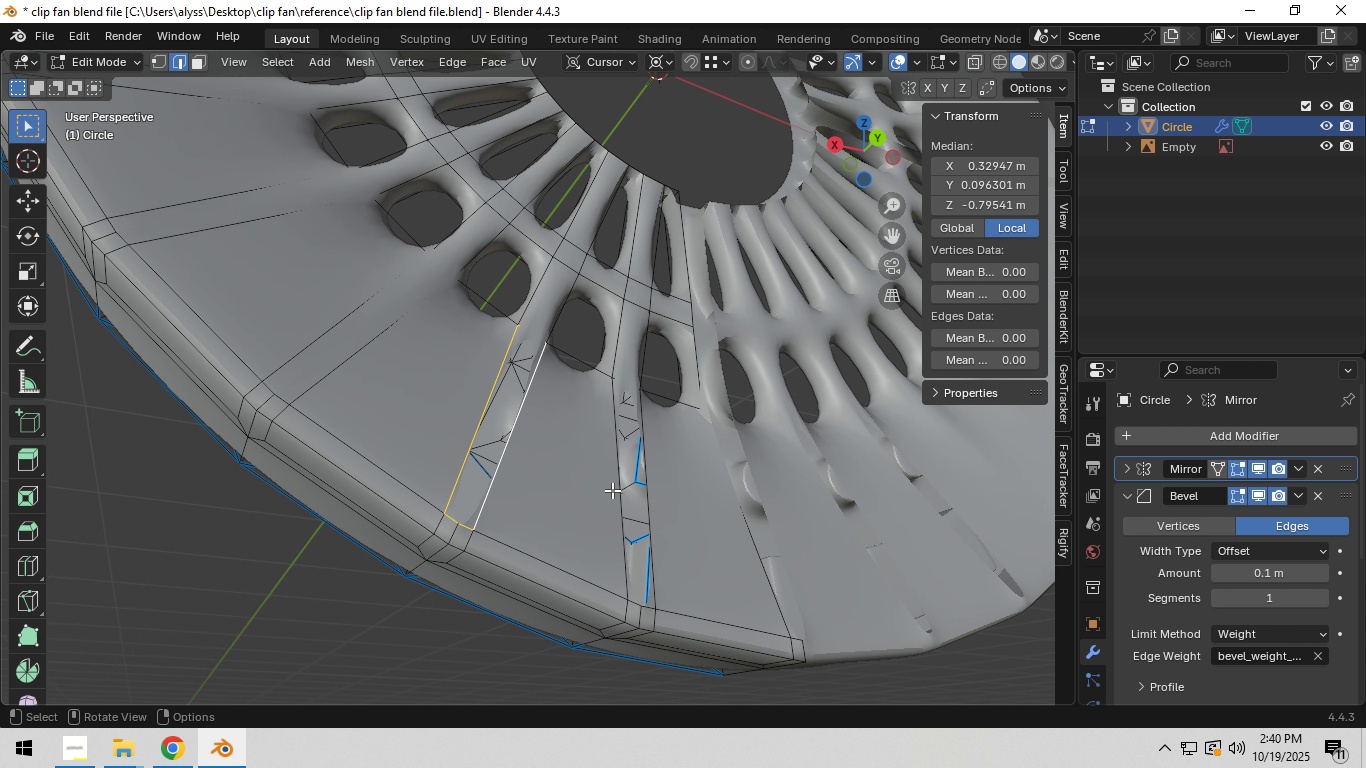 
key(F)
 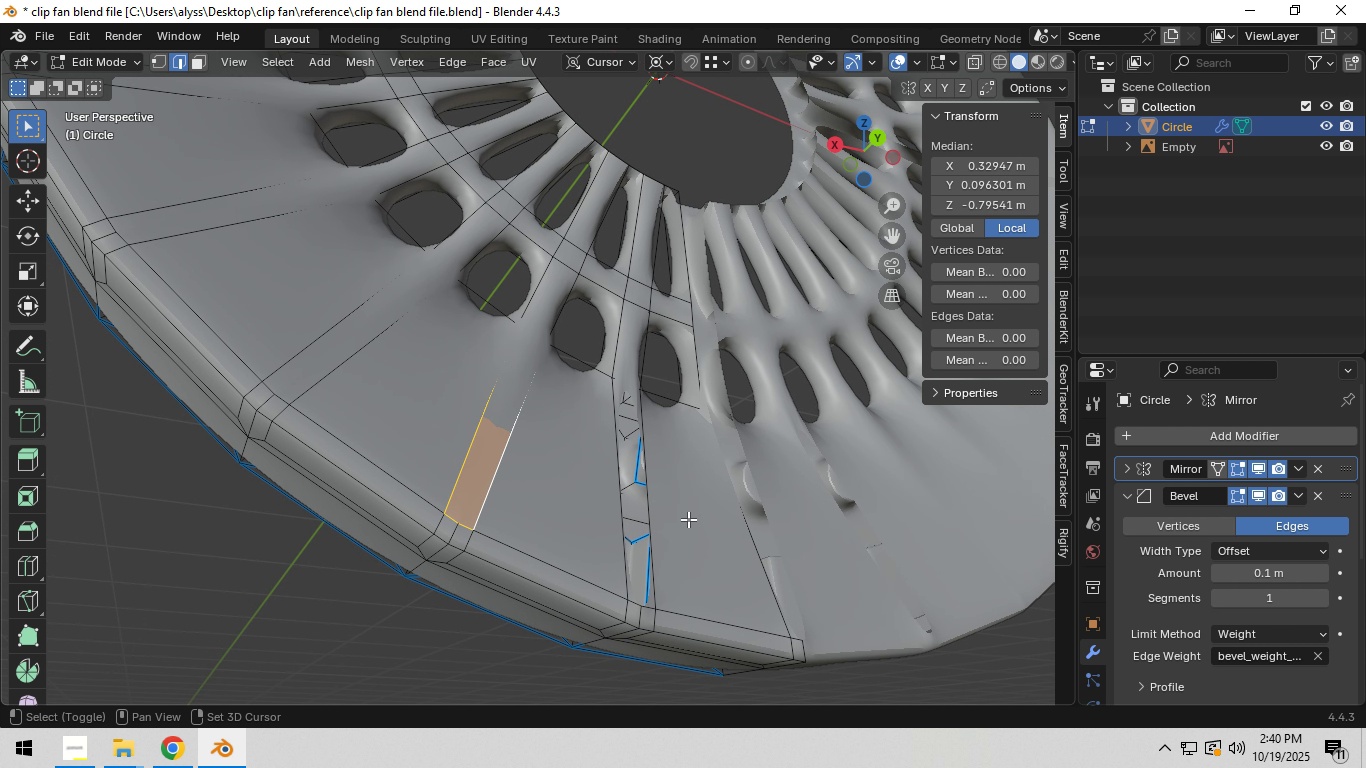 
hold_key(key=ShiftLeft, duration=0.43)
 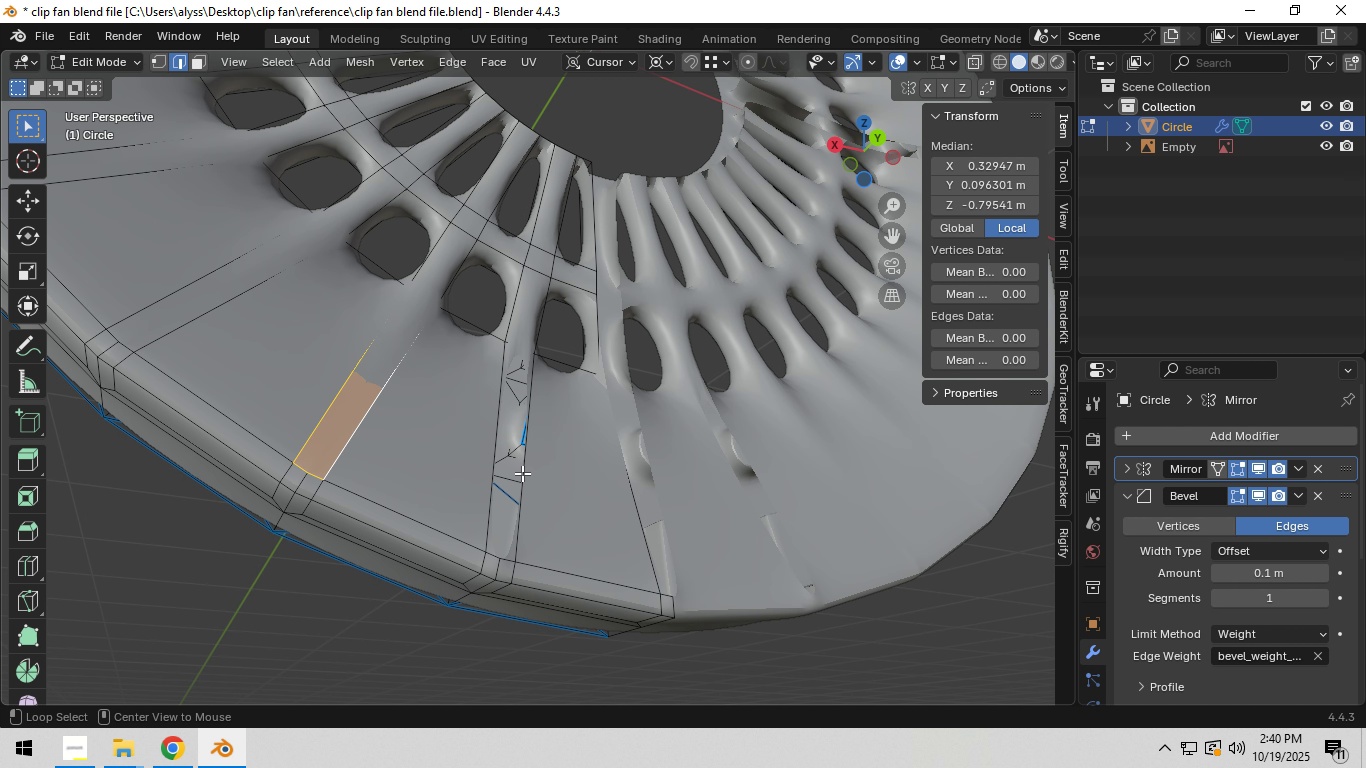 
hold_key(key=AltLeft, duration=0.45)
left_click([522, 473])
 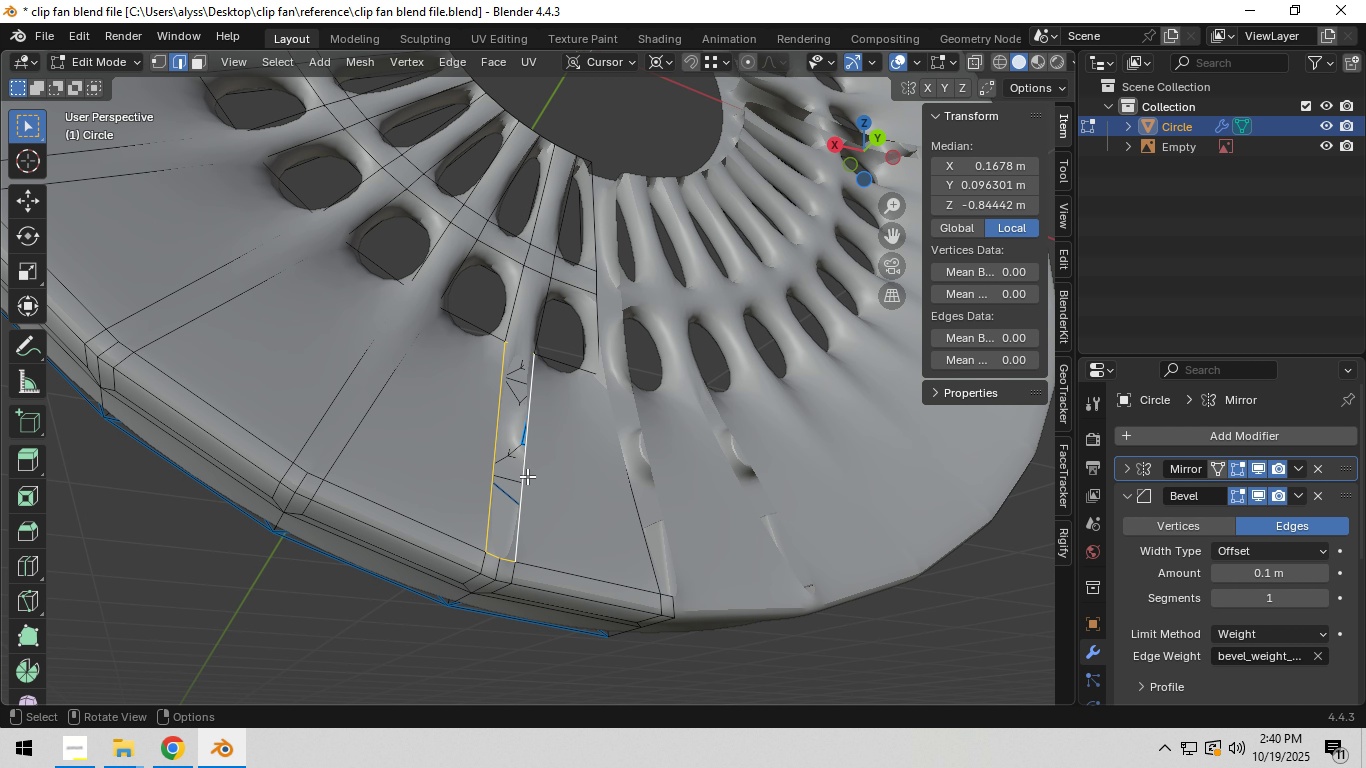 
key(F)
 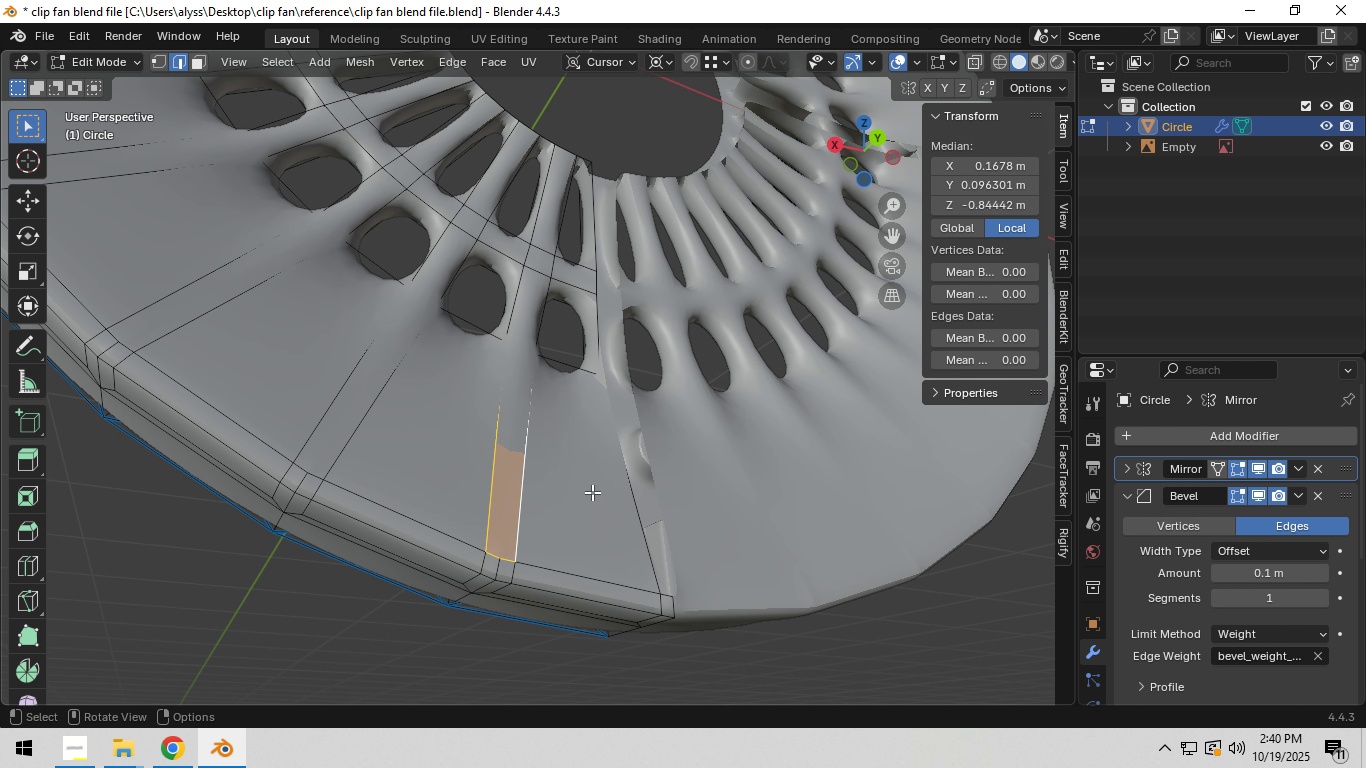 
hold_key(key=ShiftLeft, duration=1.22)
 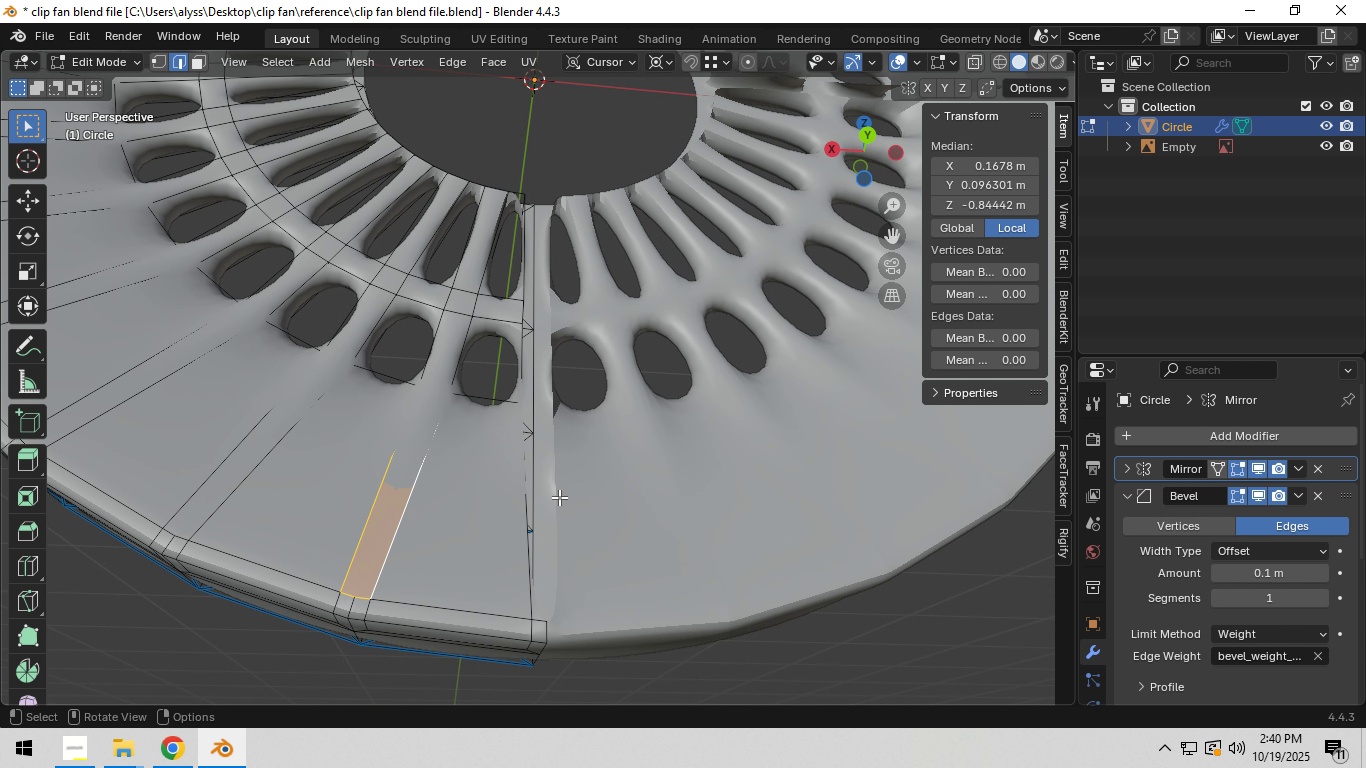 
wait(5.81)
 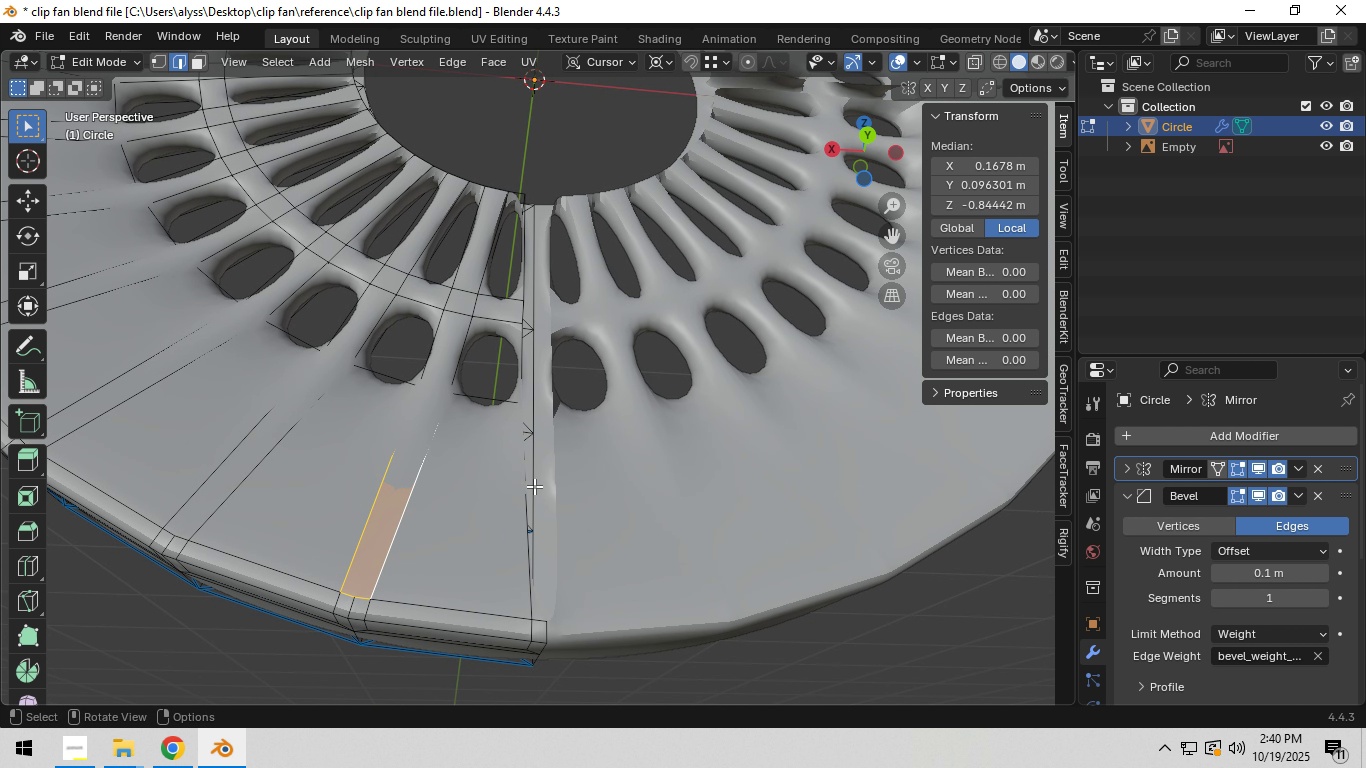 
mouse_move([613, 519])
 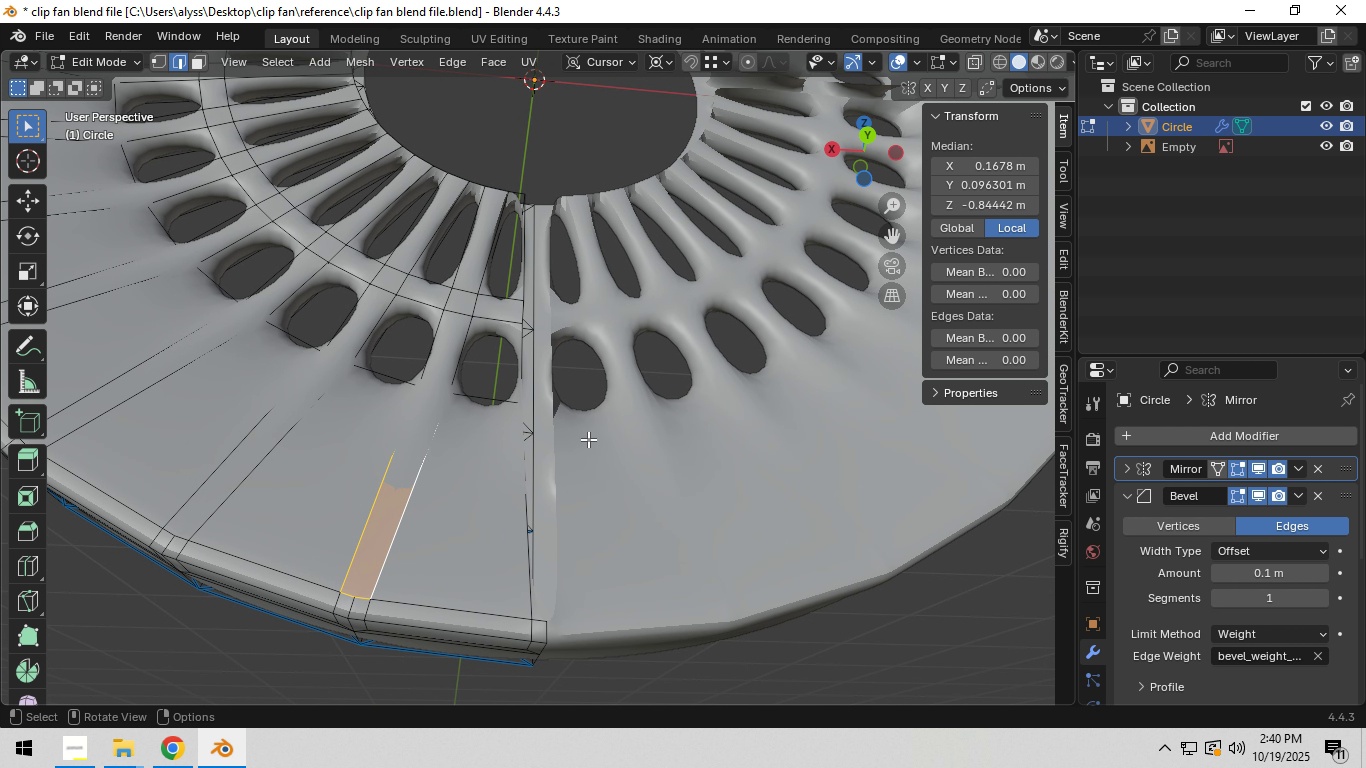 
scroll: coordinate [588, 439], scroll_direction: up, amount: 2.0
 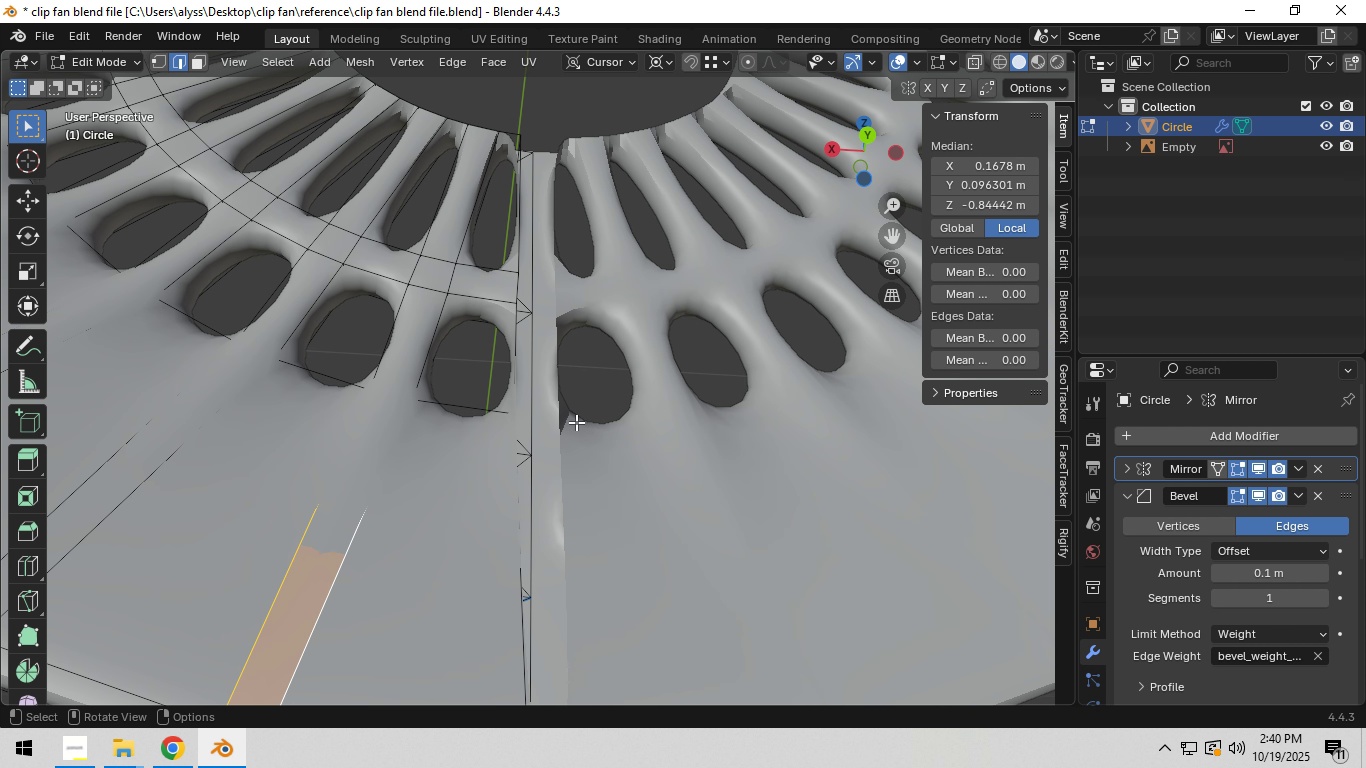 
hold_key(key=Backquote, duration=1.3)
 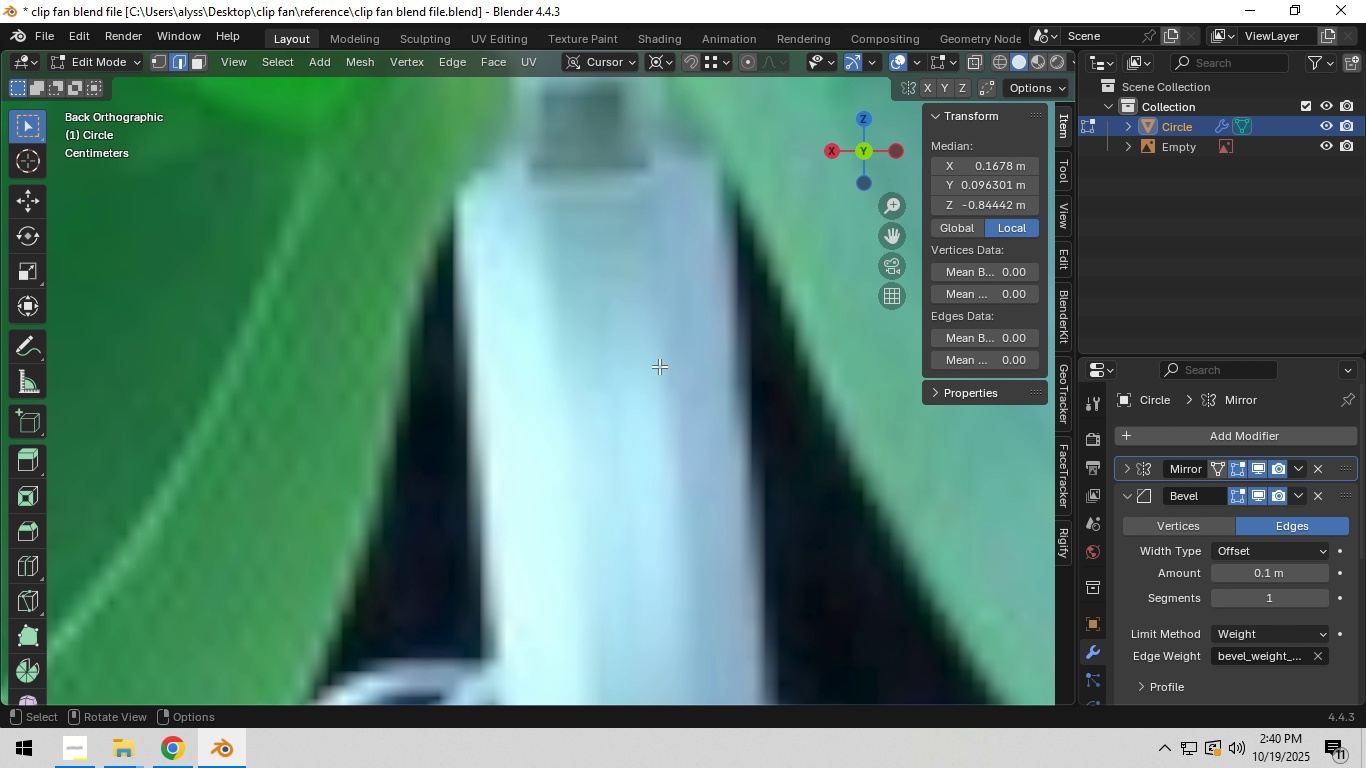 
scroll: coordinate [651, 380], scroll_direction: down, amount: 12.0
 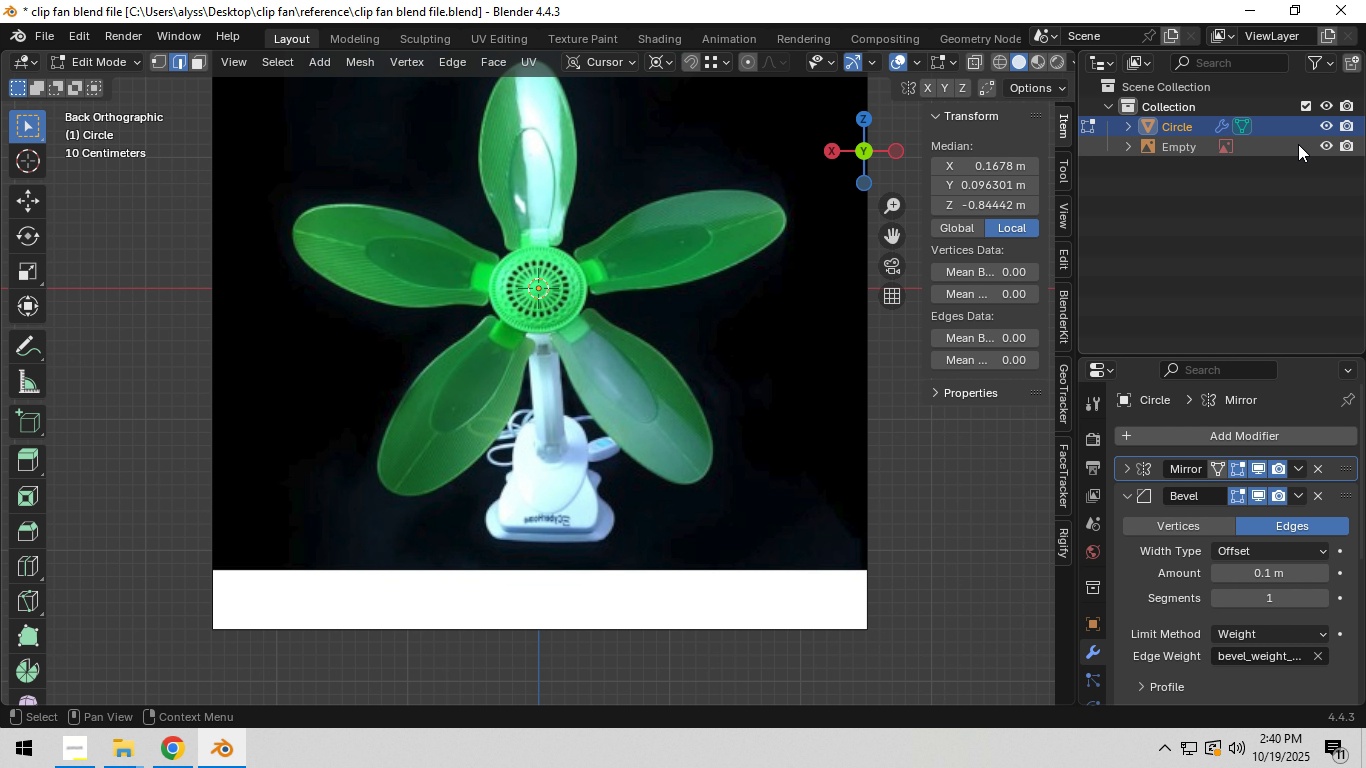 
left_click([1330, 145])
 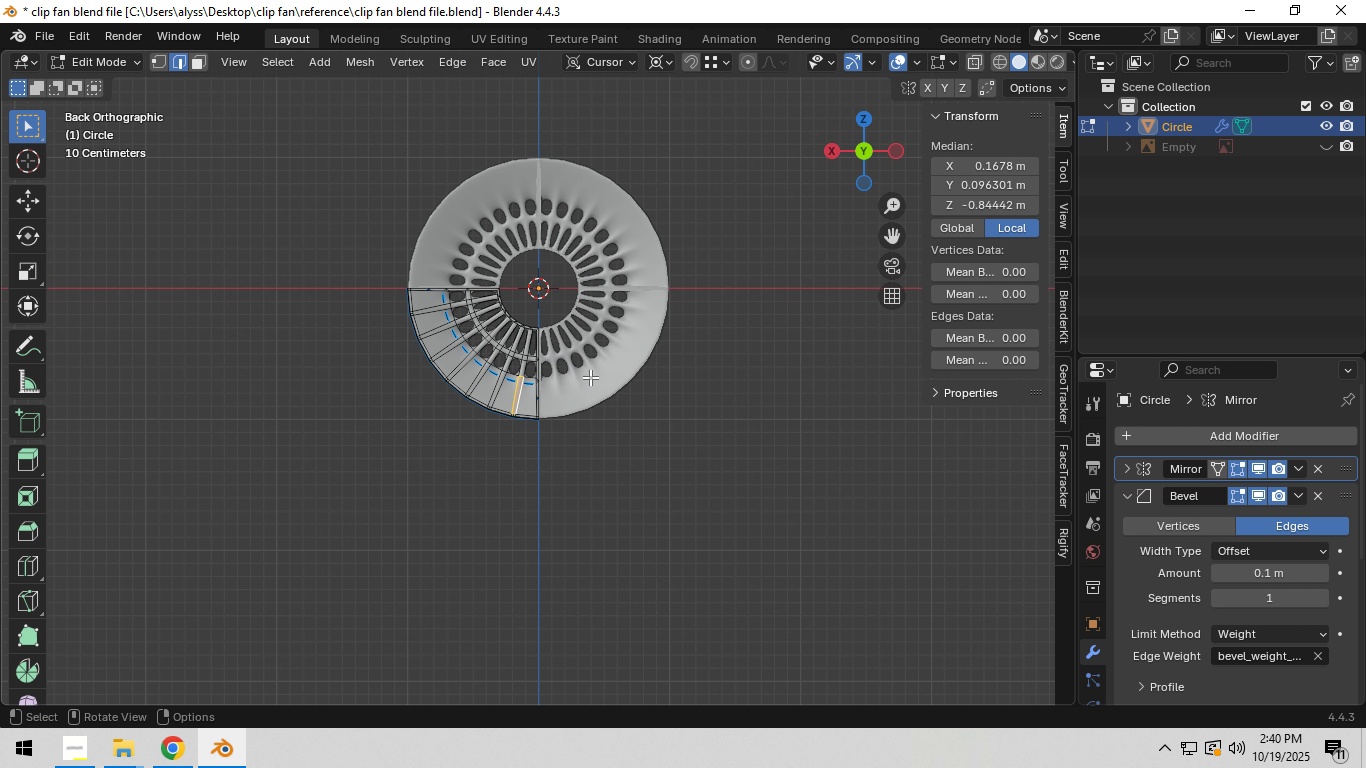 
scroll: coordinate [575, 397], scroll_direction: up, amount: 13.0
 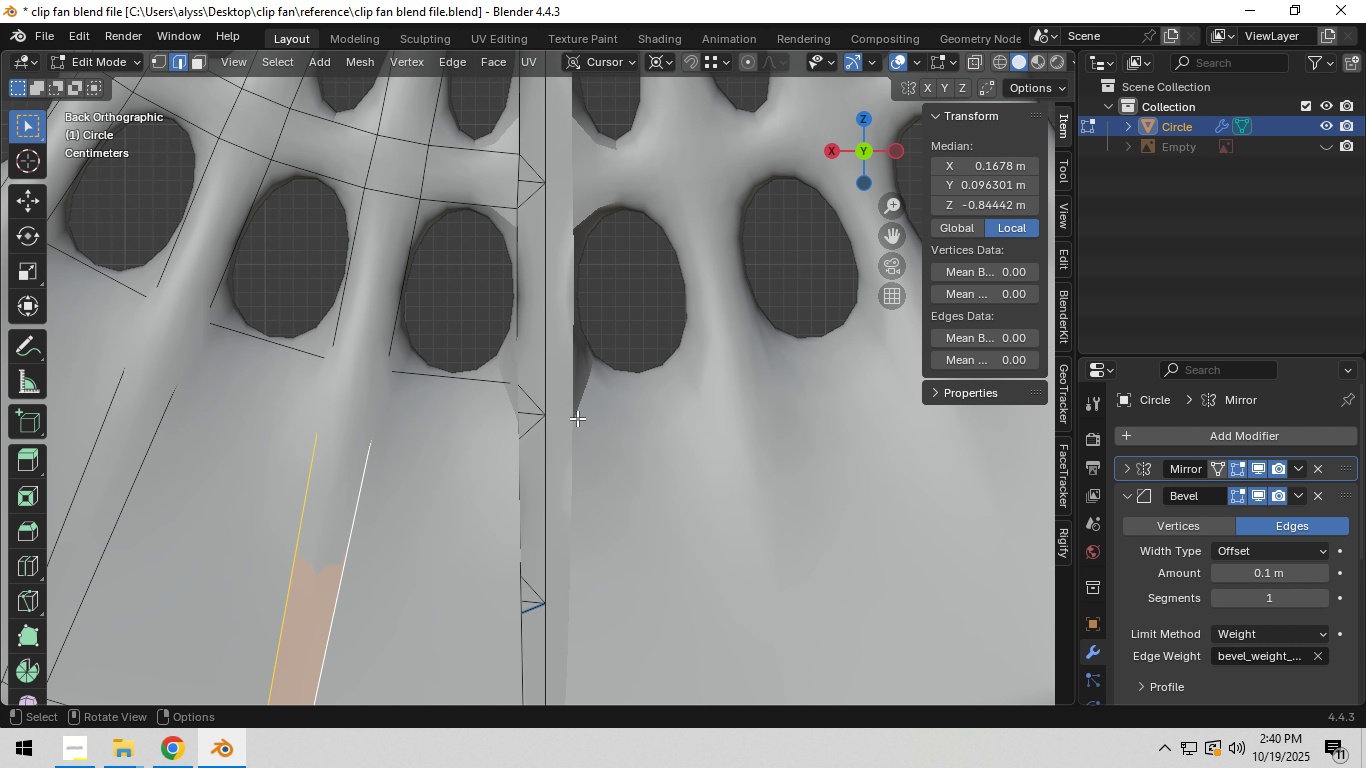 
hold_key(key=ShiftLeft, duration=0.75)
 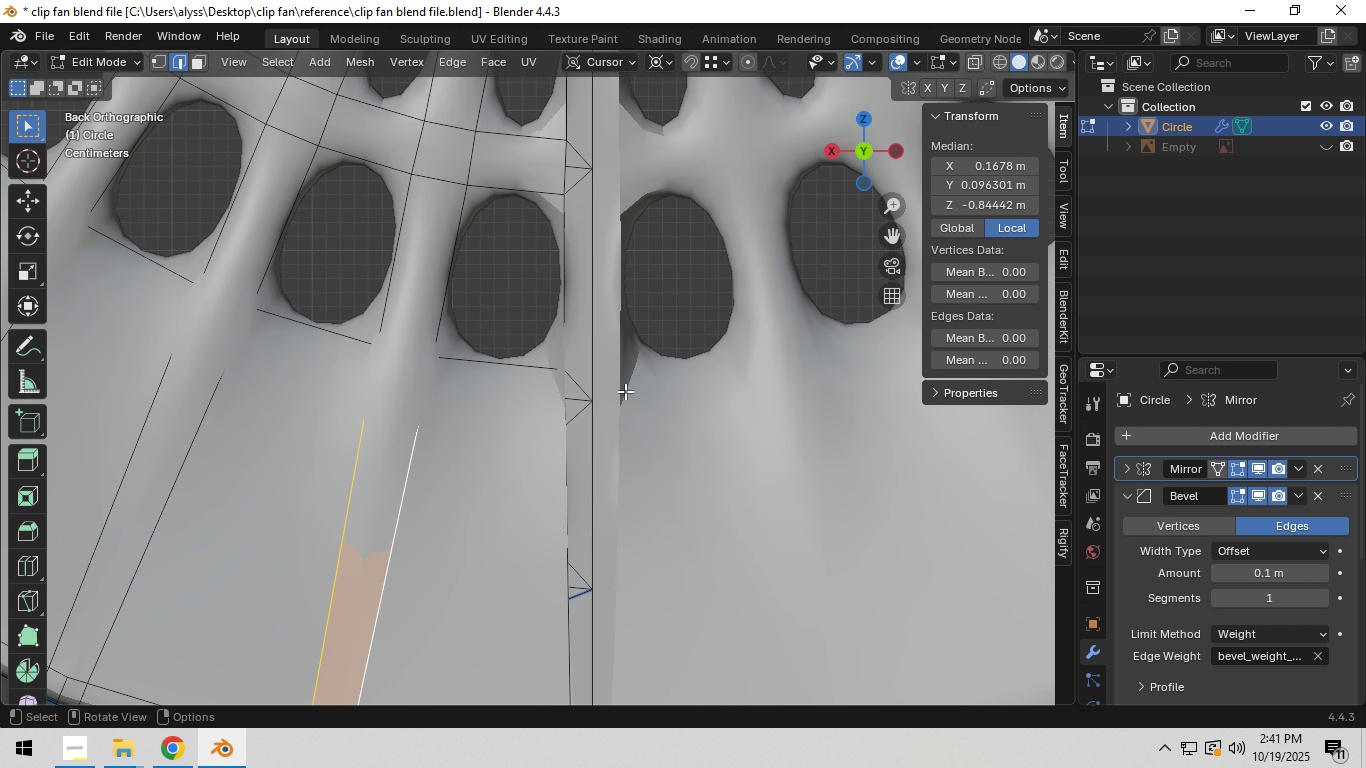 
hold_key(key=ShiftLeft, duration=0.7)
 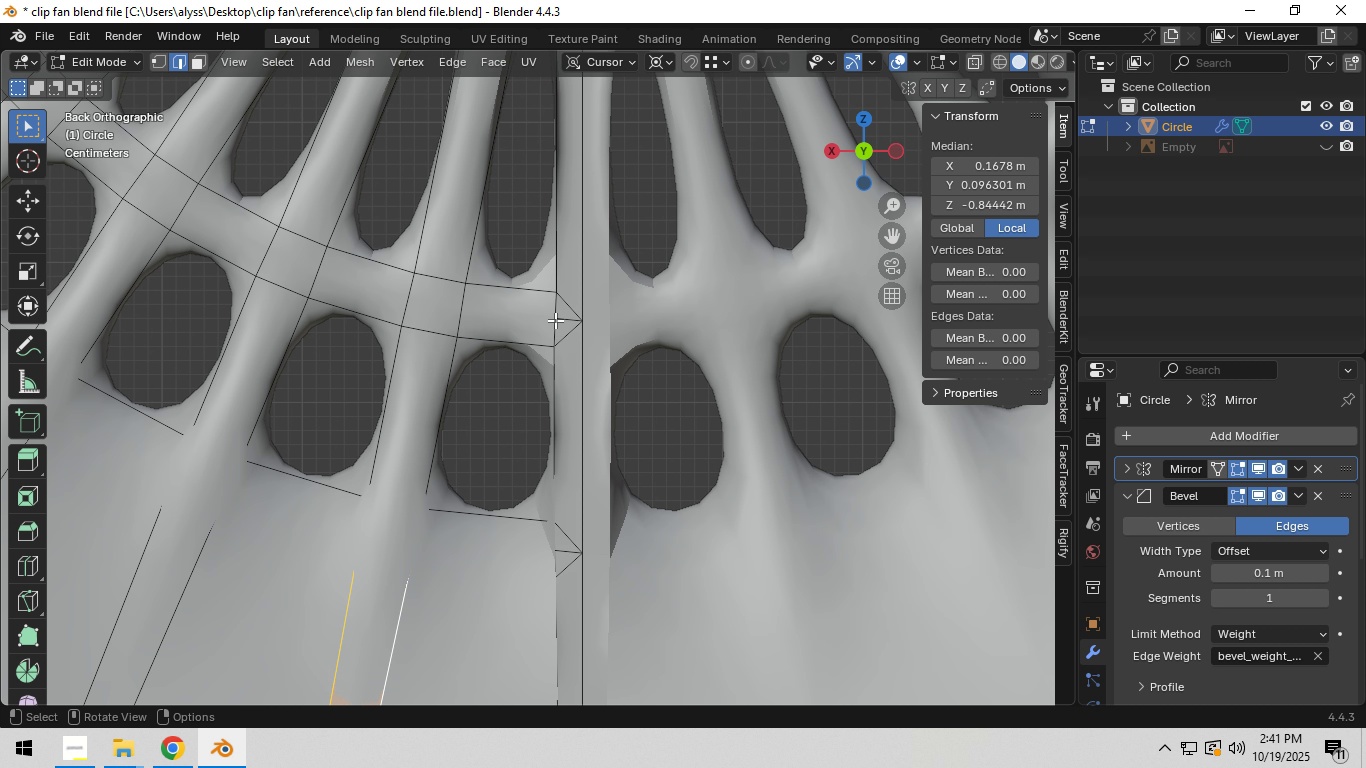 
left_click([555, 320])
 